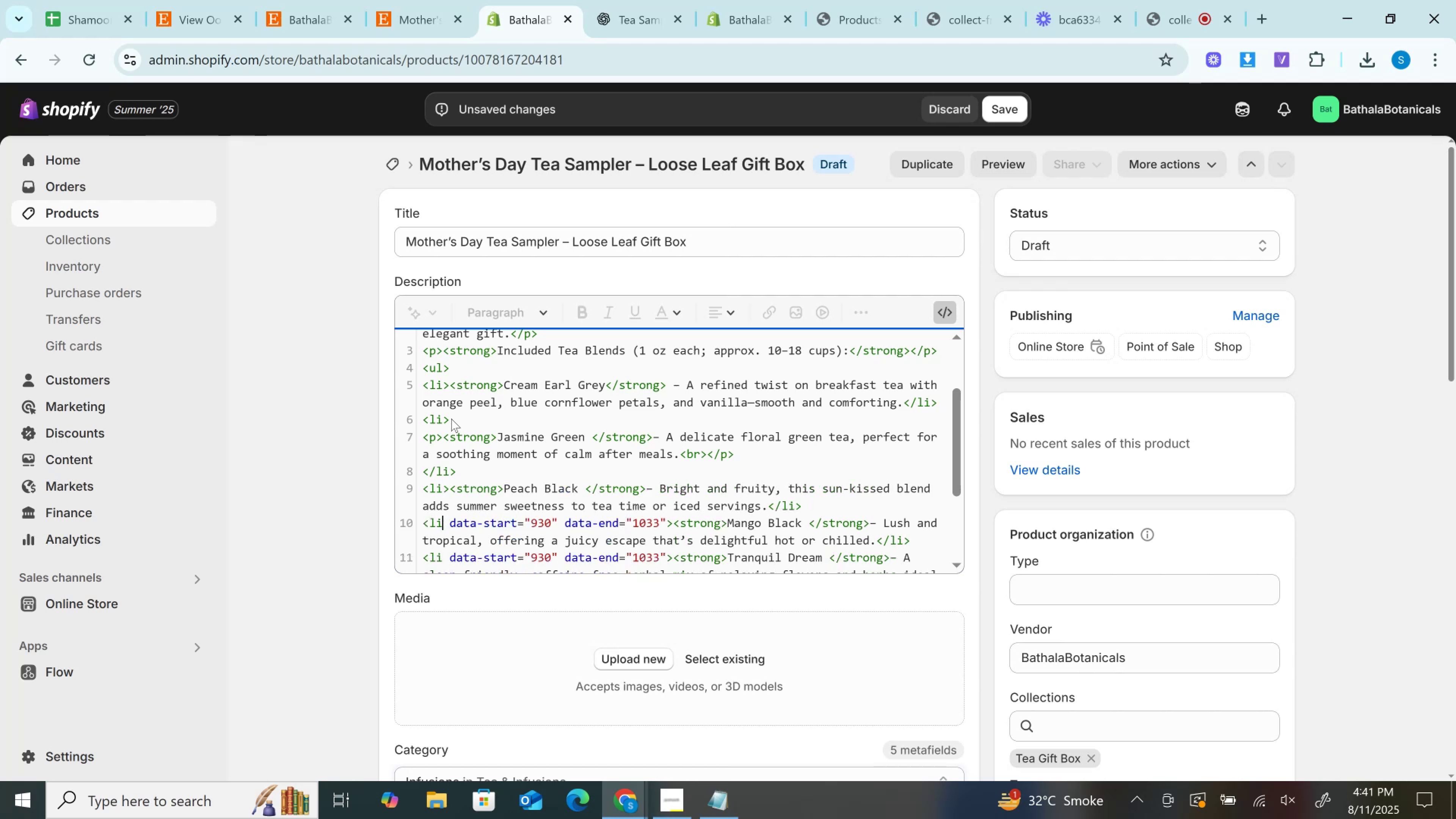 
hold_key(key=ArrowRight, duration=1.41)
 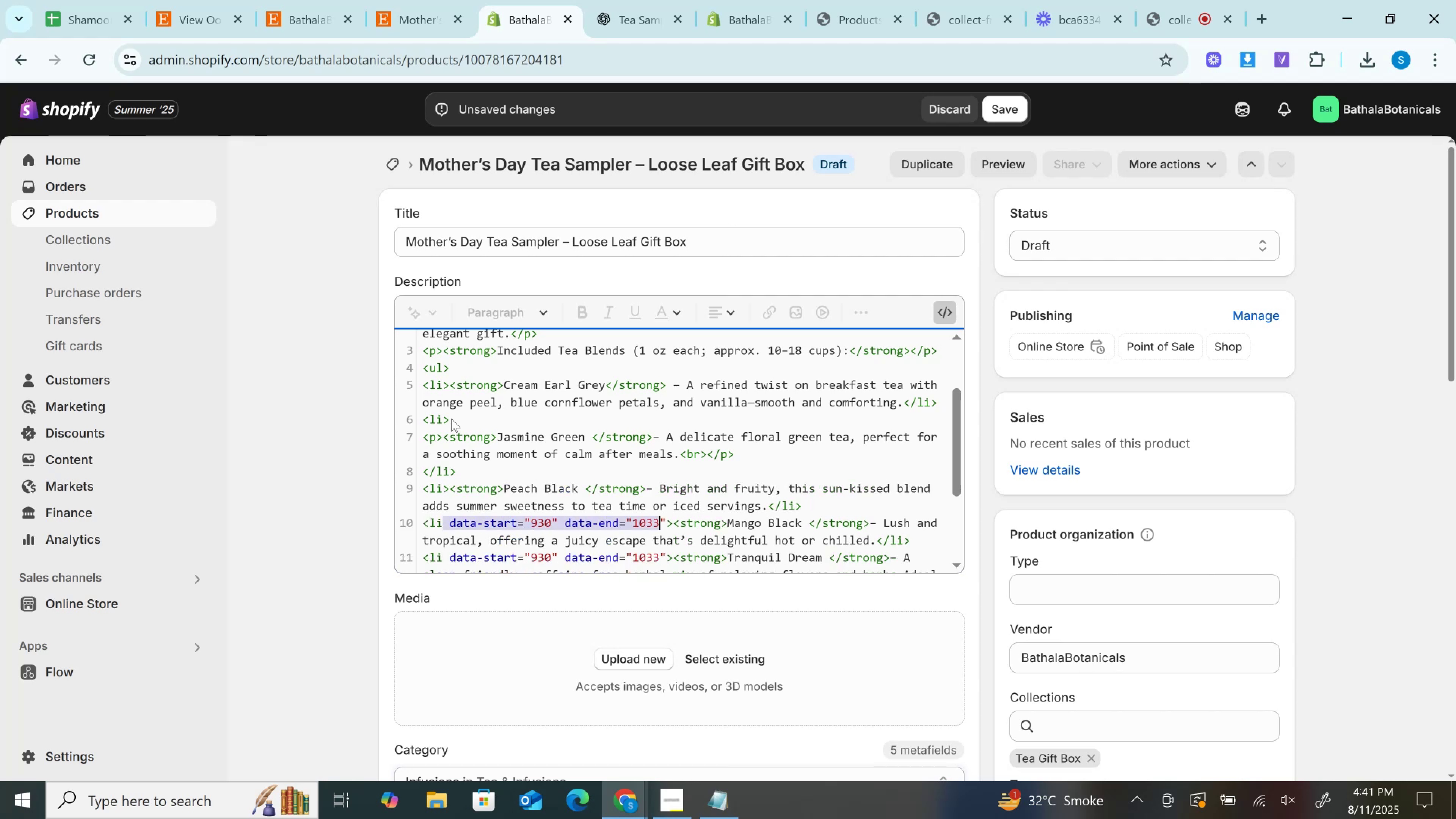 
key(Shift+ArrowRight)
 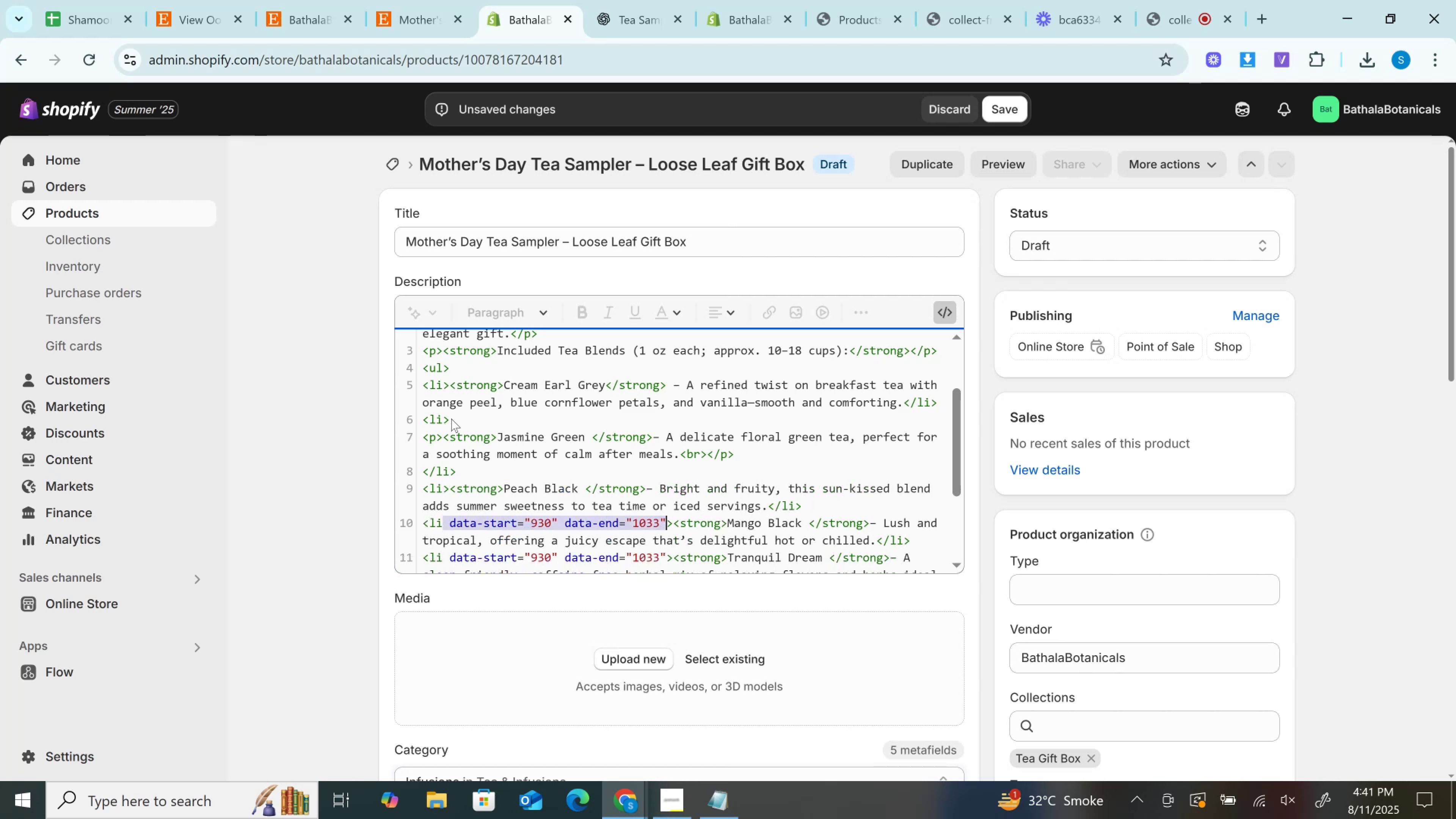 
key(Backspace)
 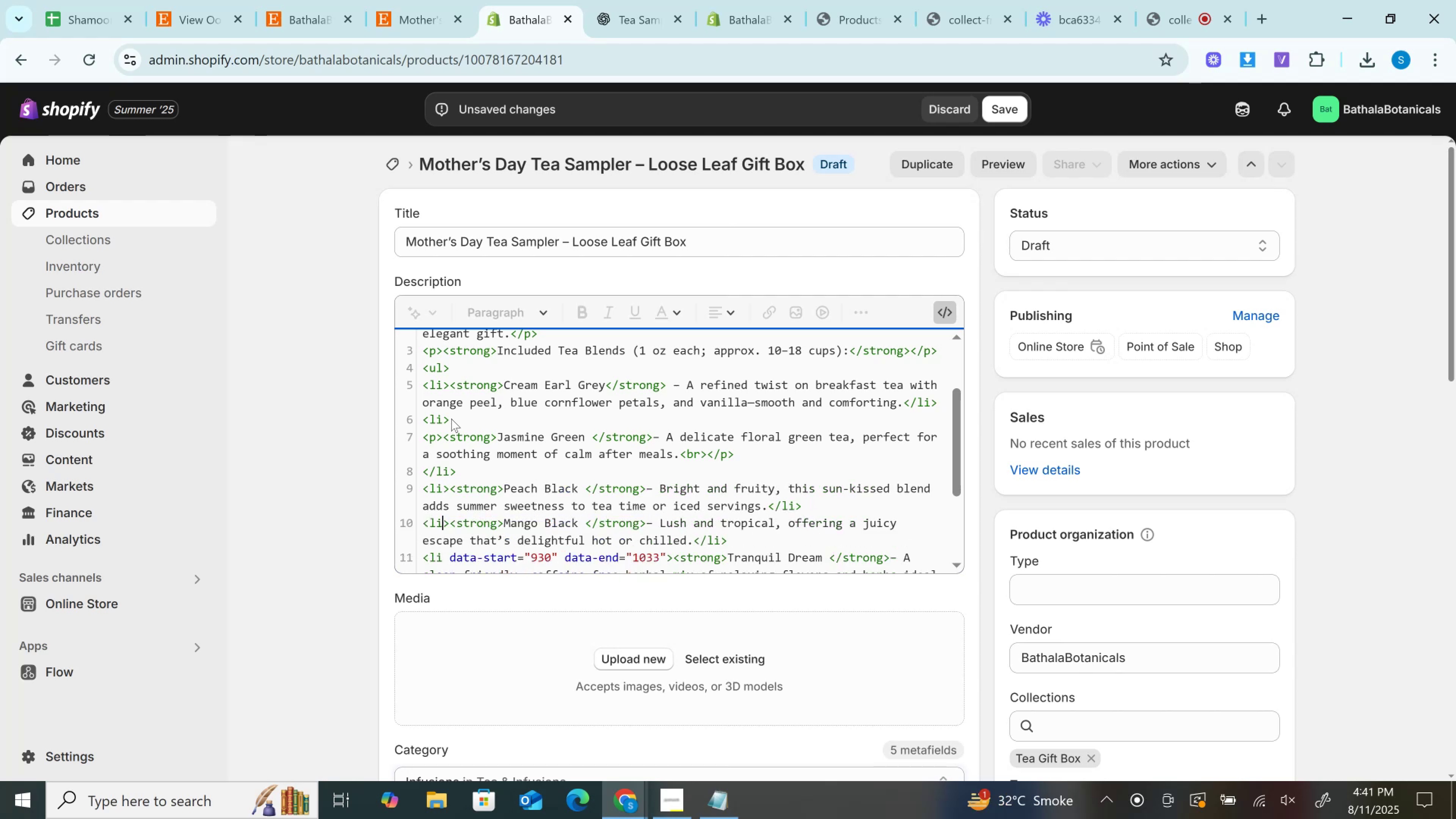 
key(ArrowDown)
 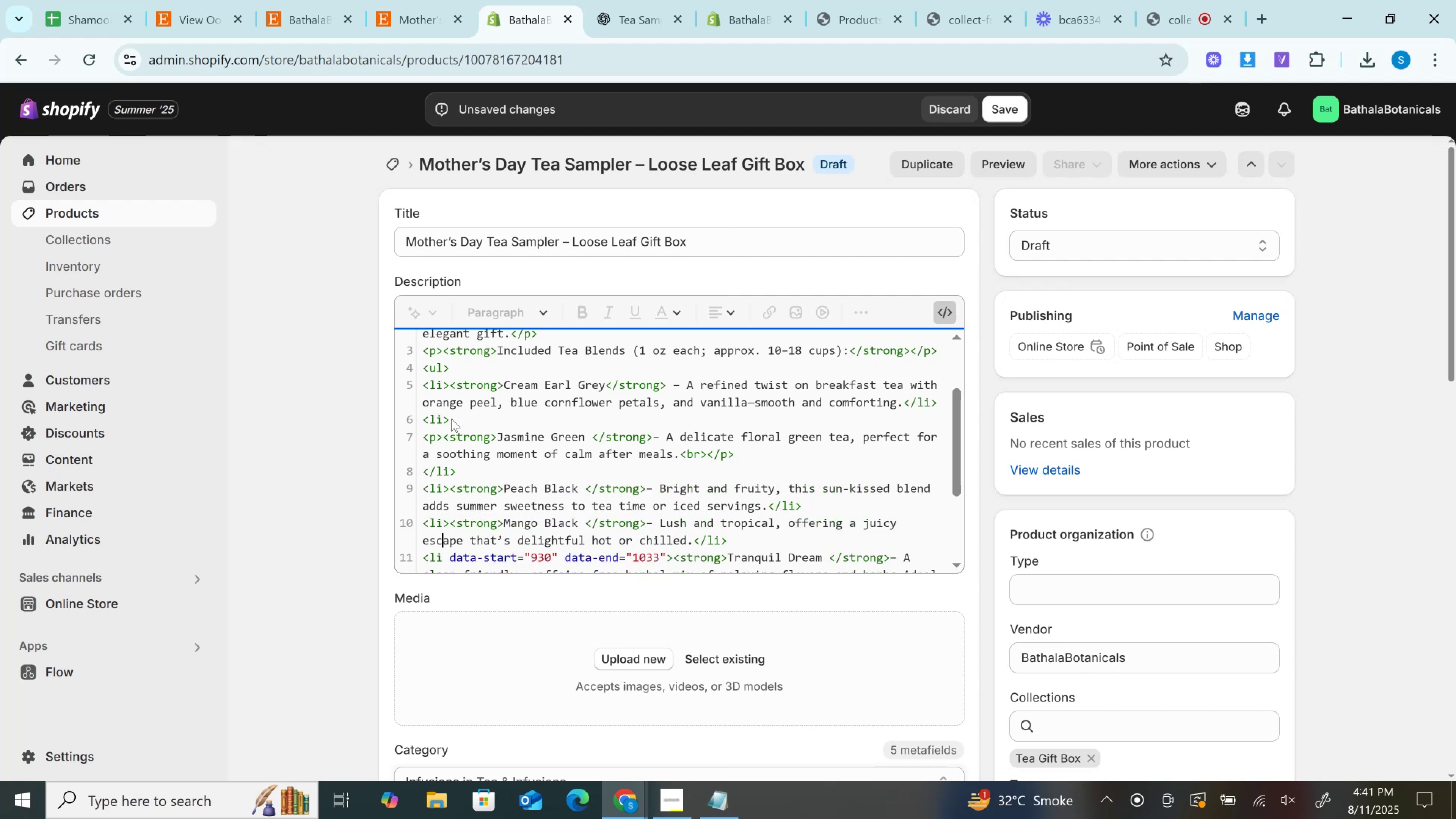 
key(ArrowDown)
 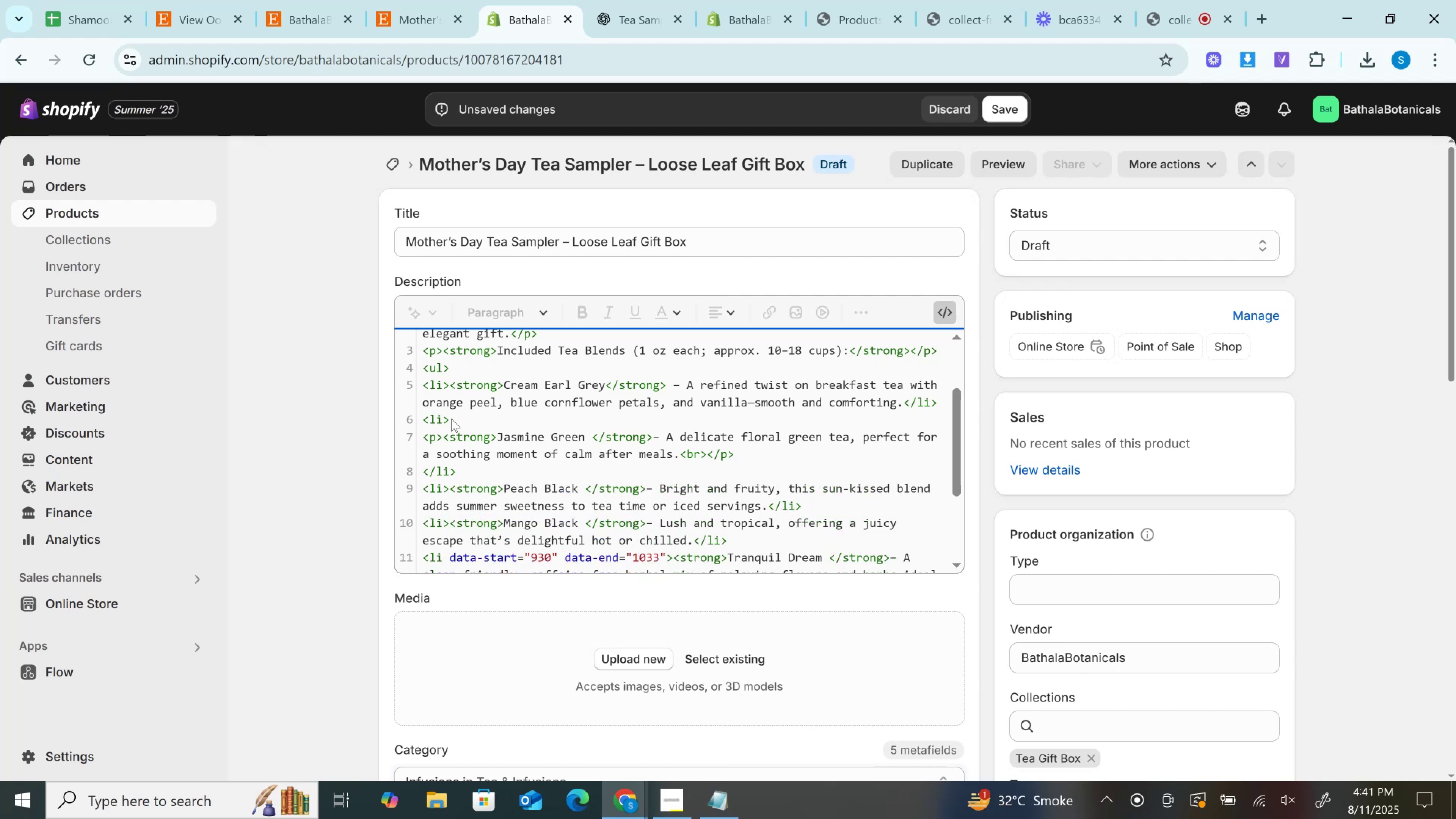 
hold_key(key=ArrowRight, duration=1.37)
 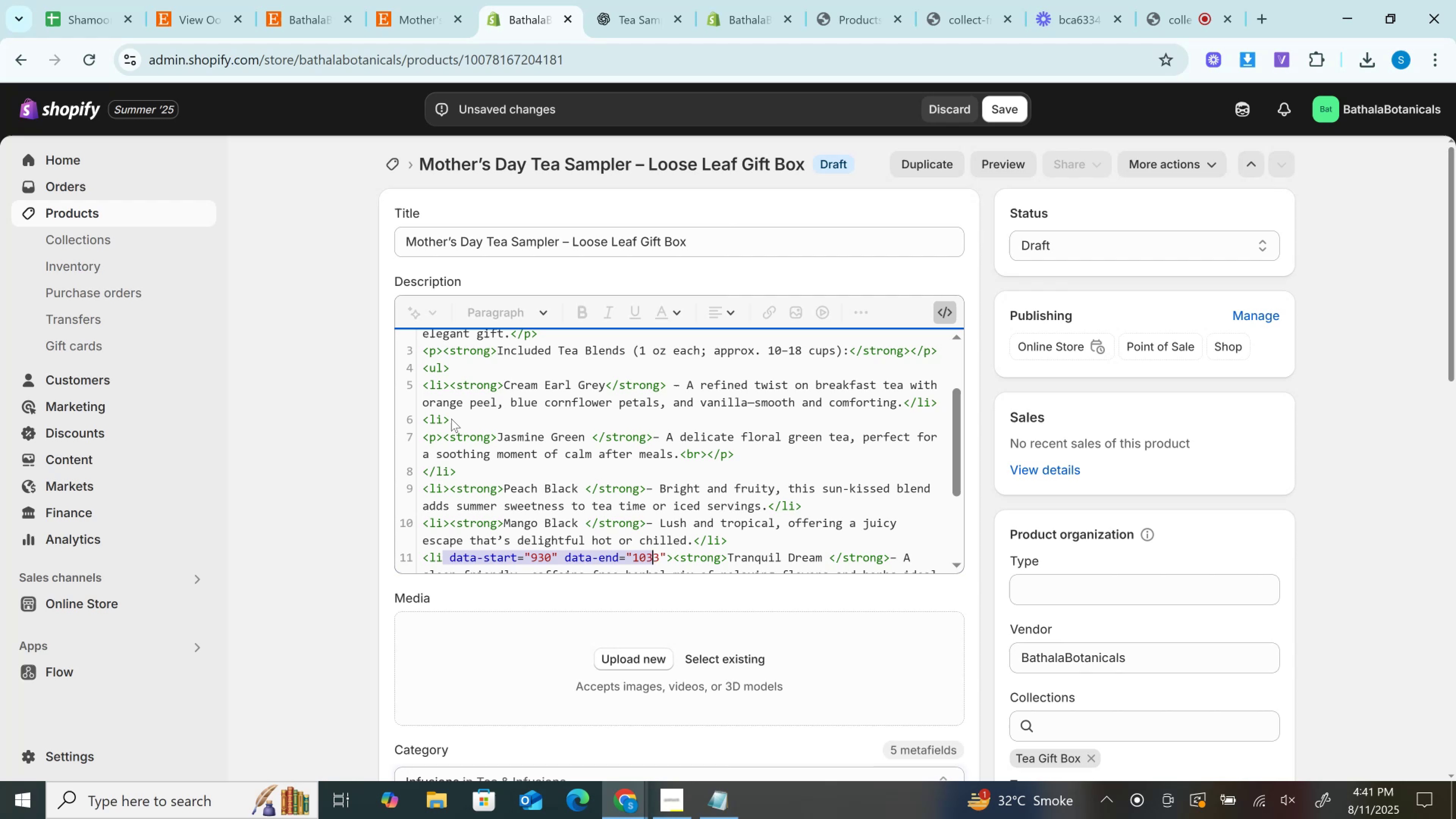 
key(Shift+ArrowRight)
 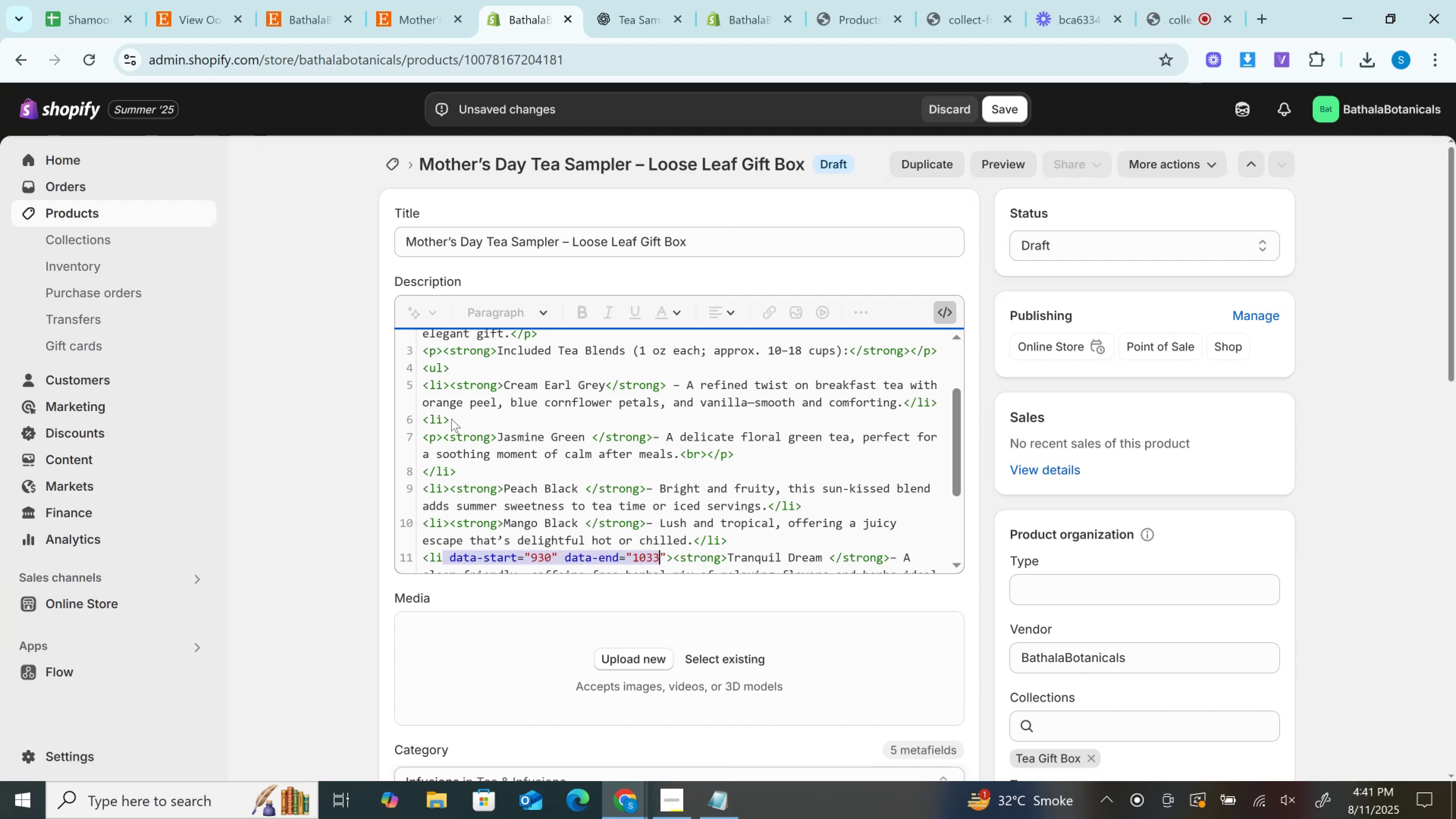 
key(Shift+ArrowRight)
 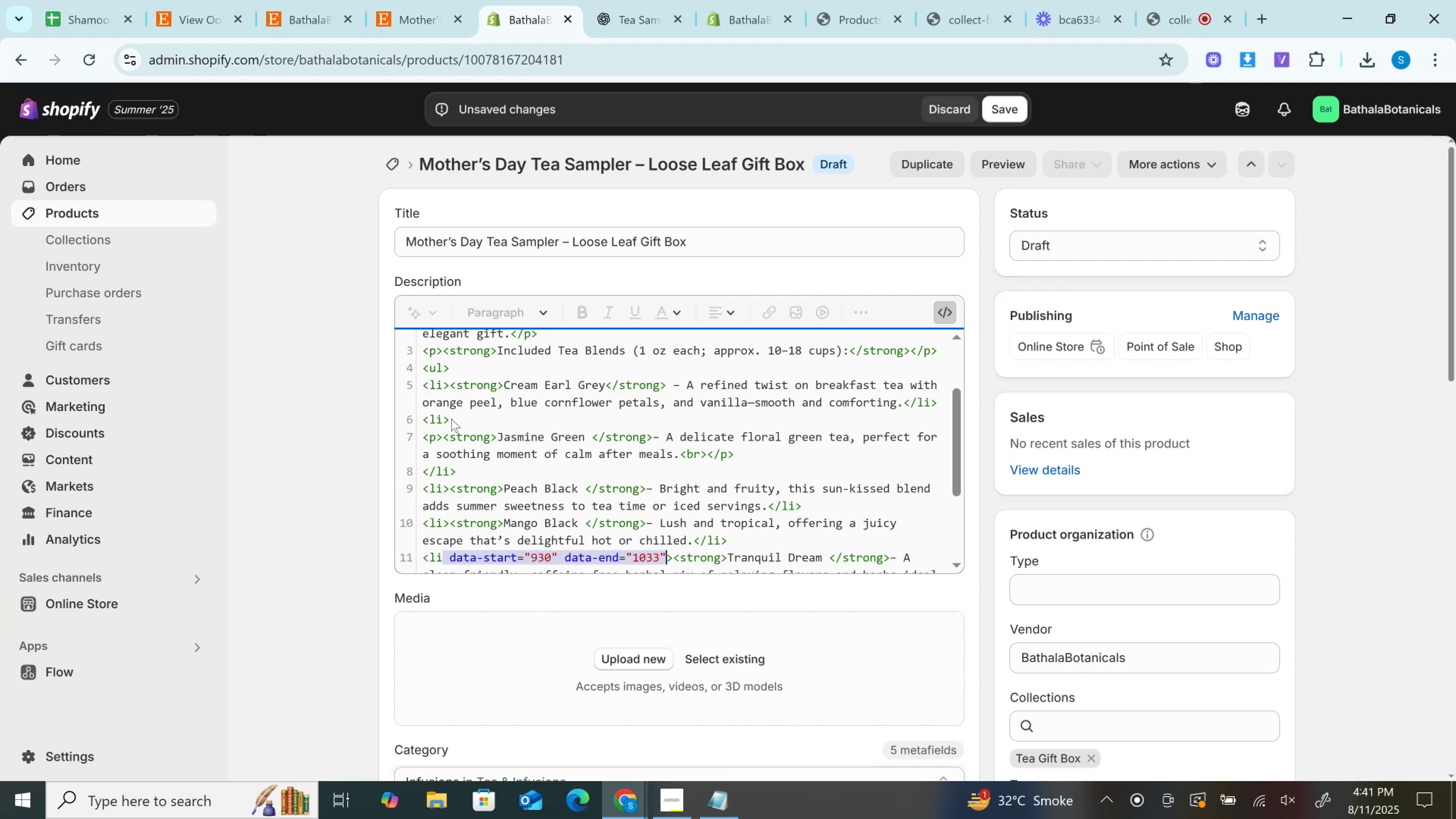 
key(Backspace)
 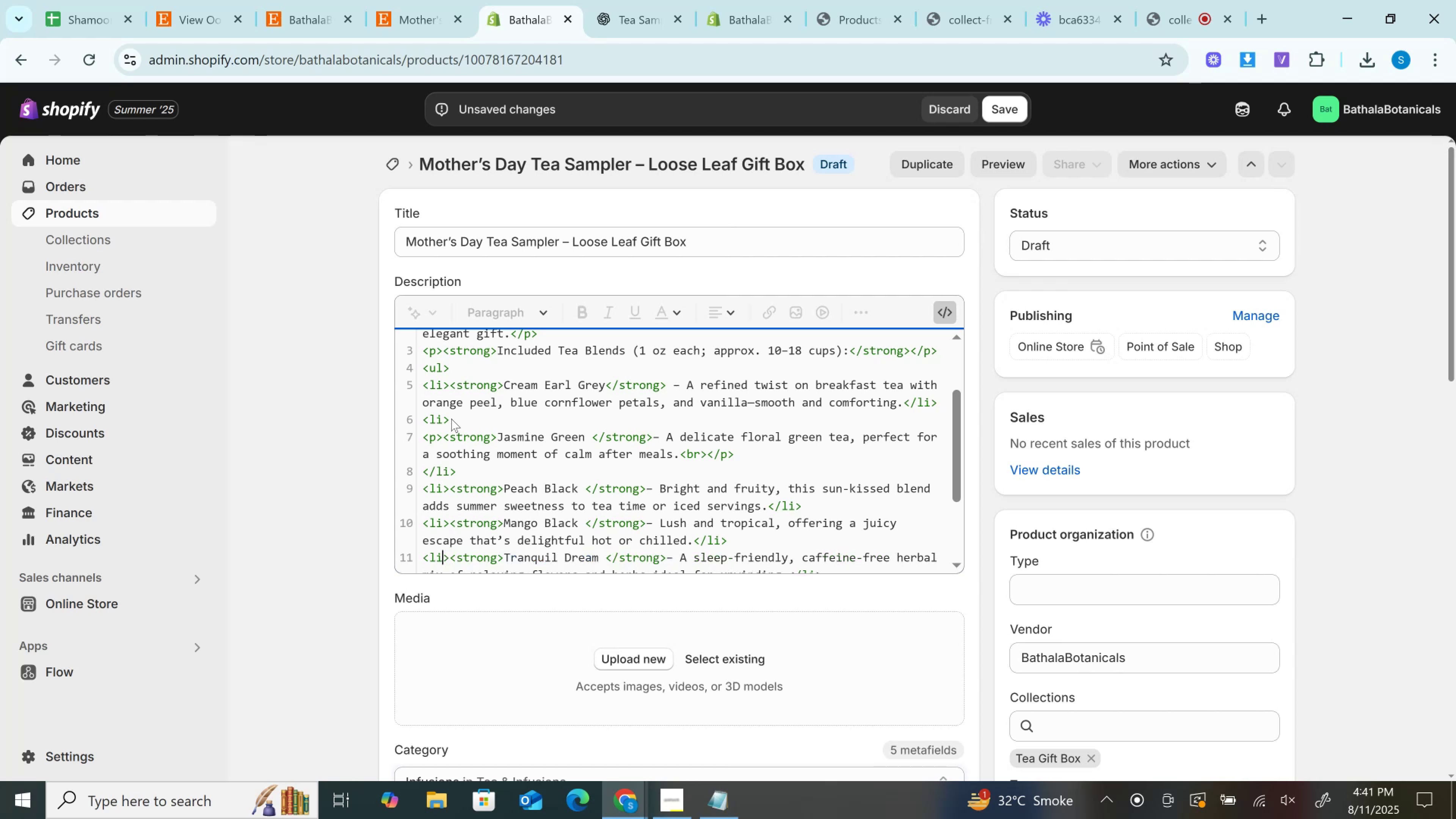 
key(Enter)
 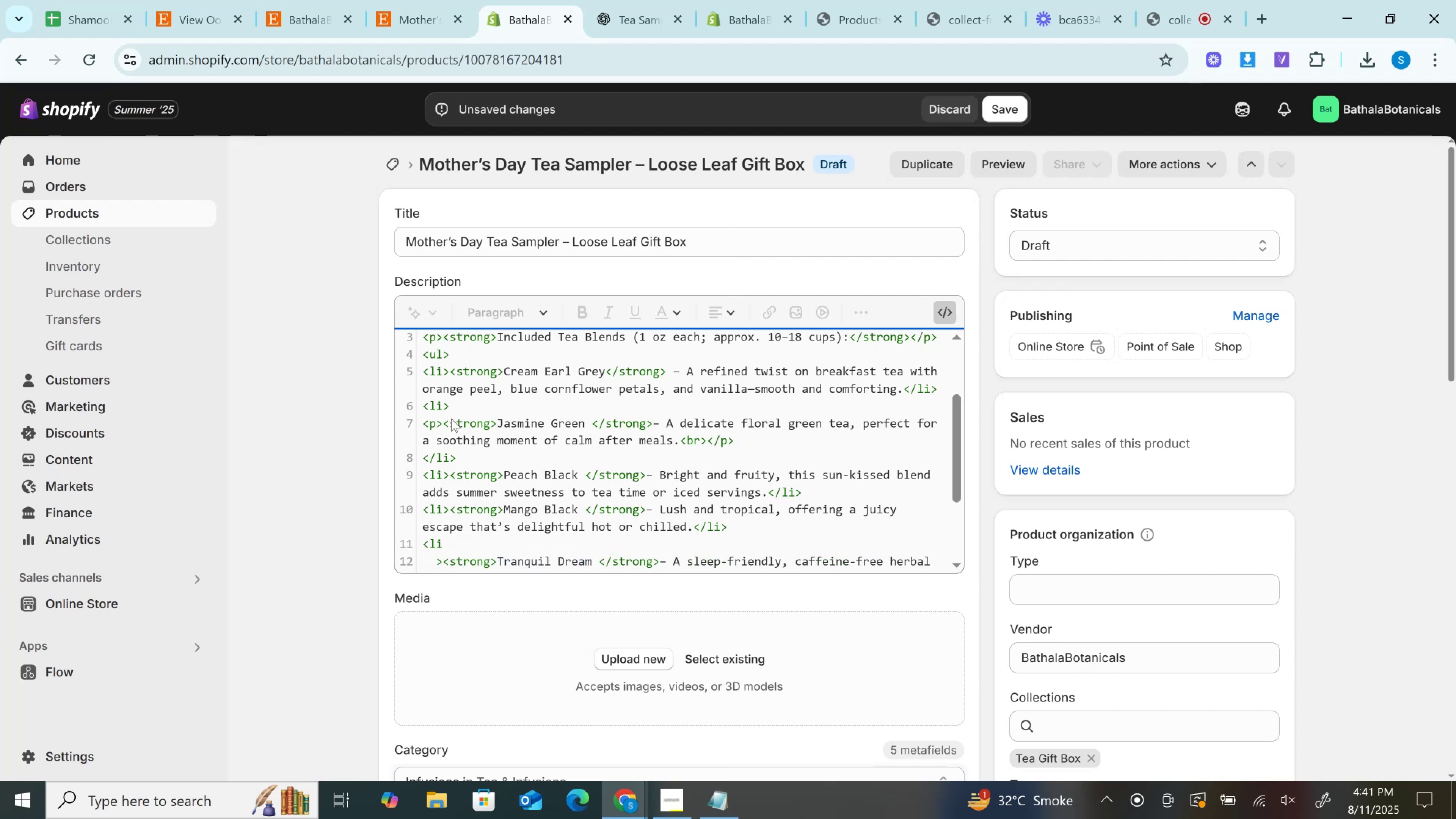 
key(Backspace)
 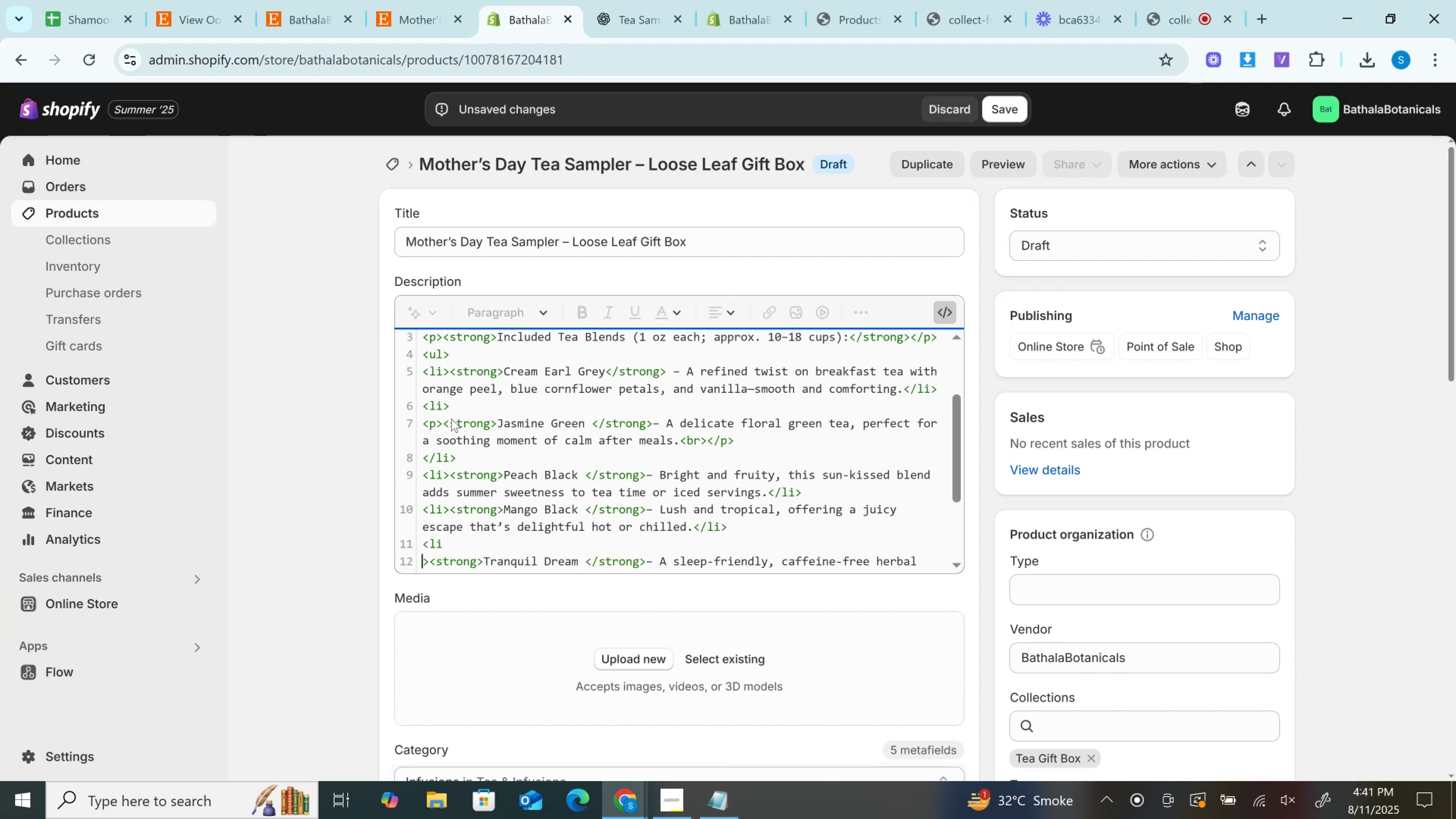 
key(Backspace)
 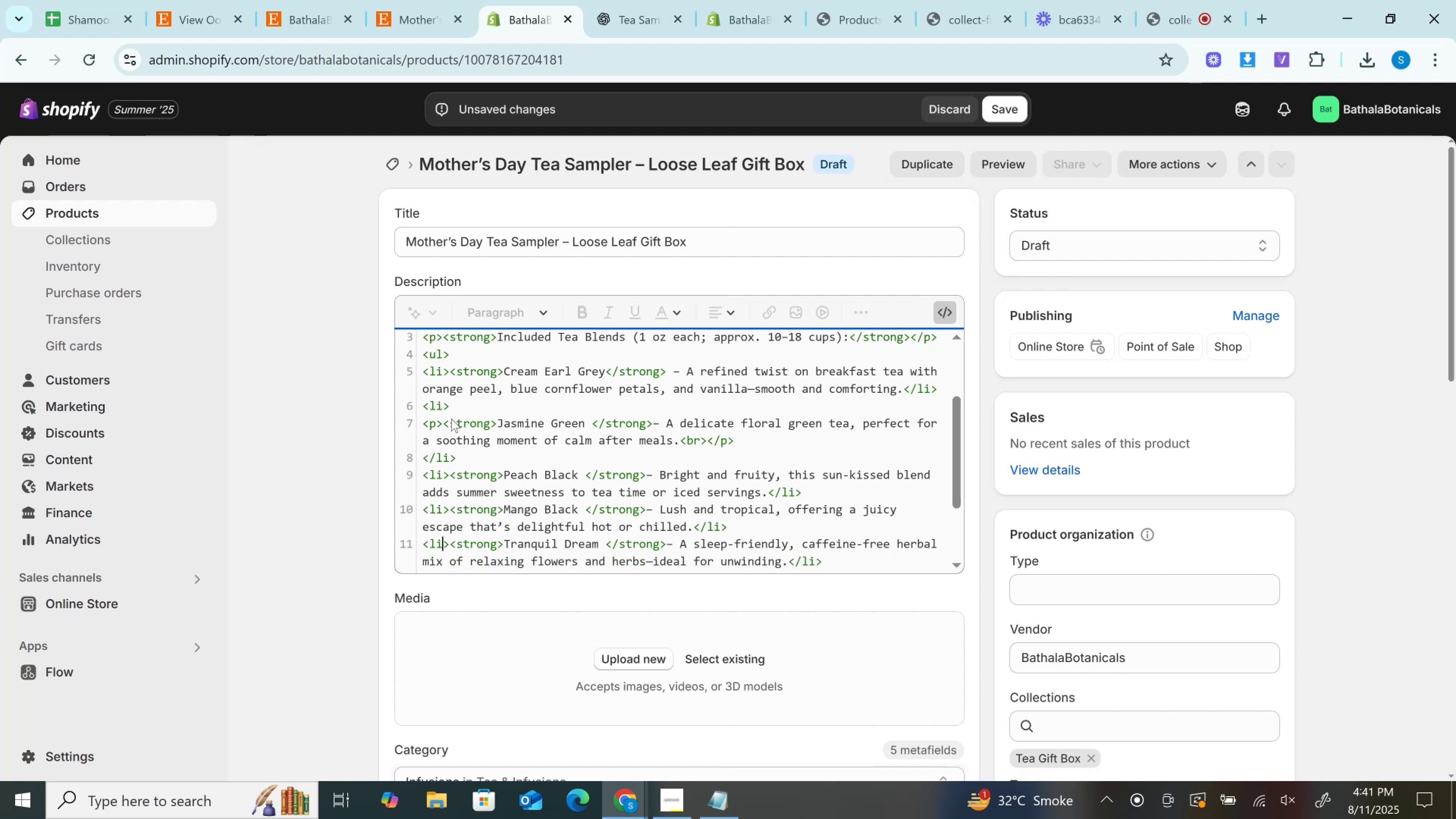 
key(ArrowDown)
 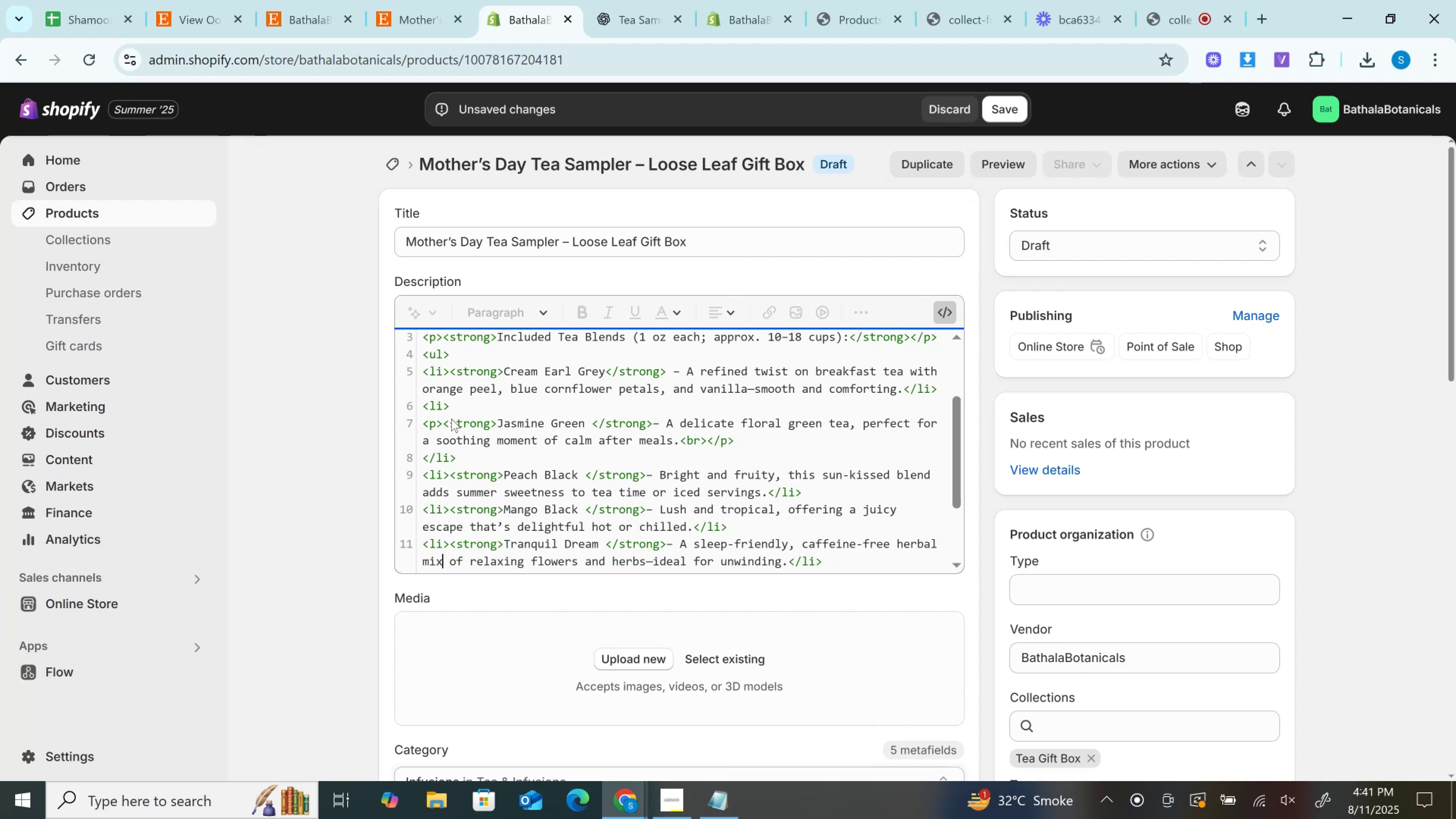 
key(ArrowDown)
 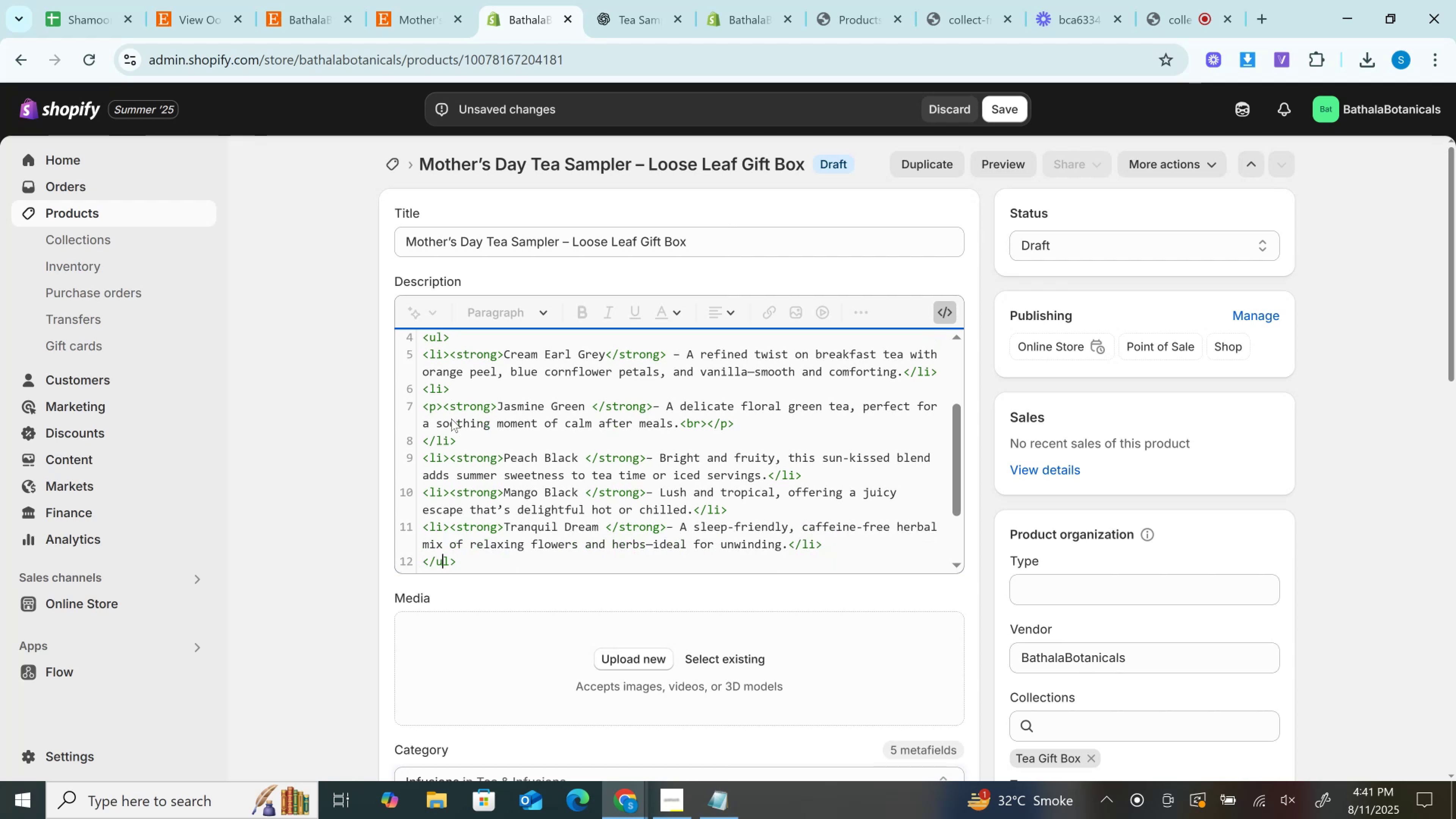 
key(ArrowDown)
 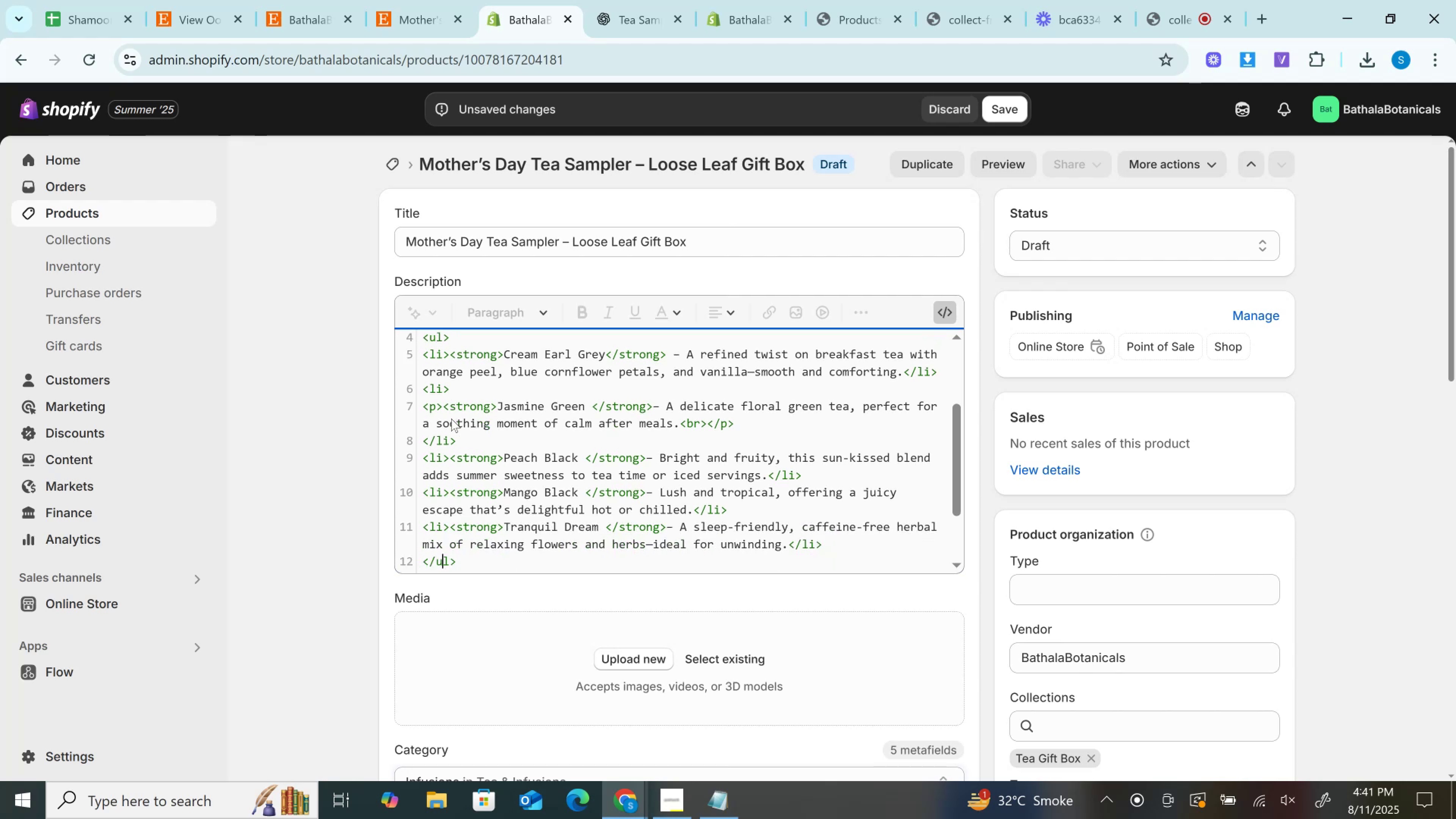 
key(ArrowDown)
 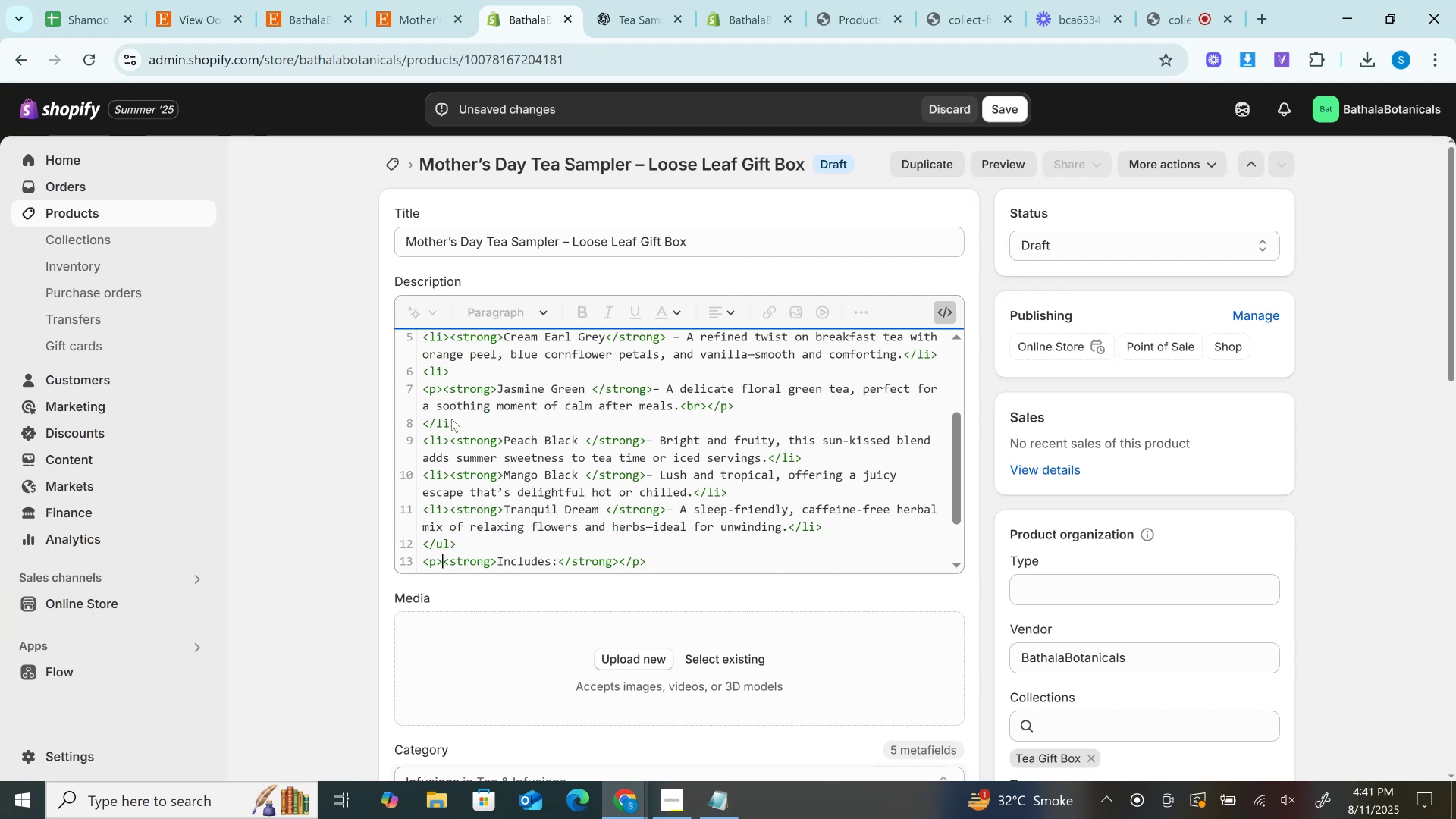 
key(ArrowDown)
 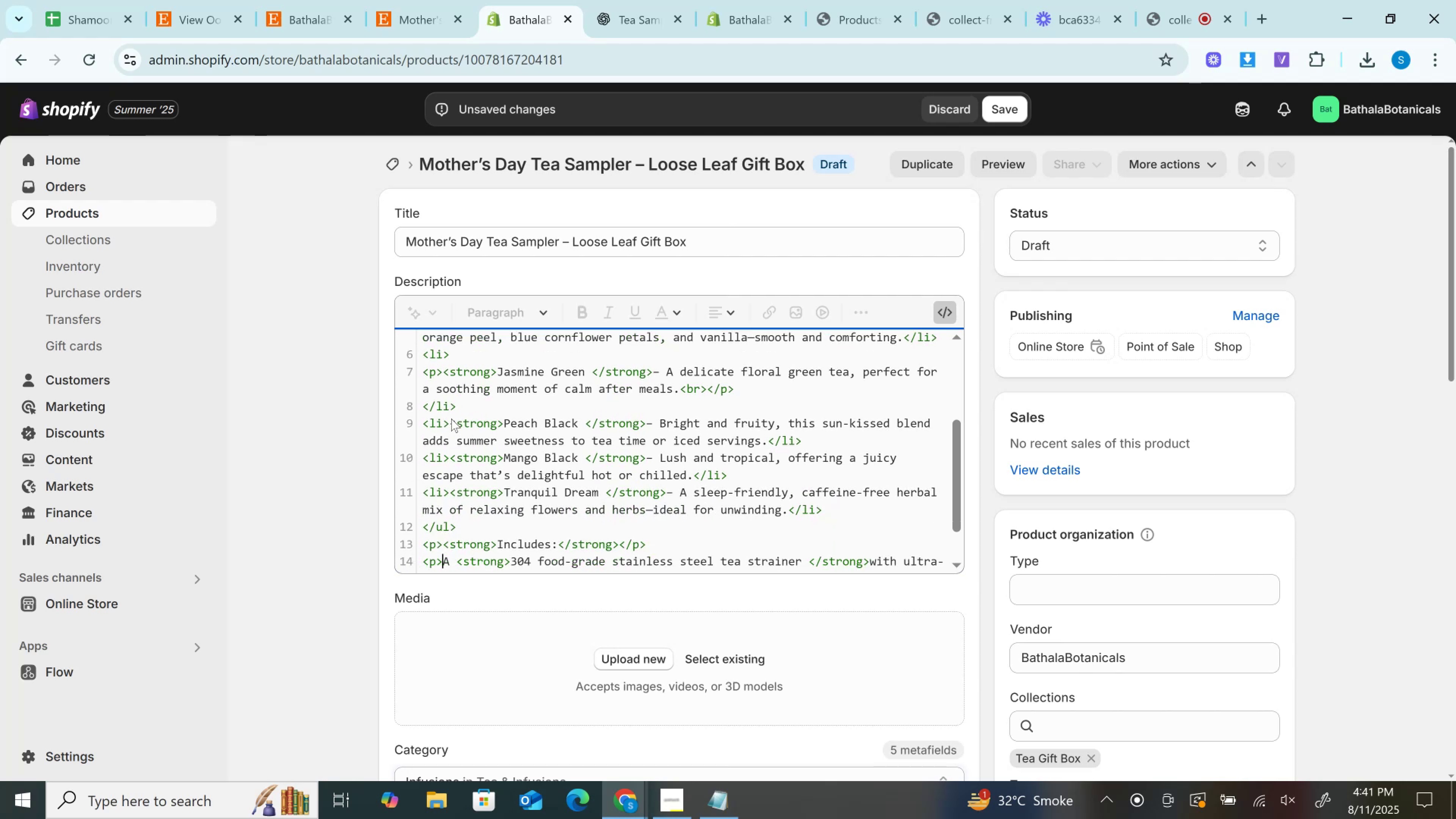 
key(ArrowDown)
 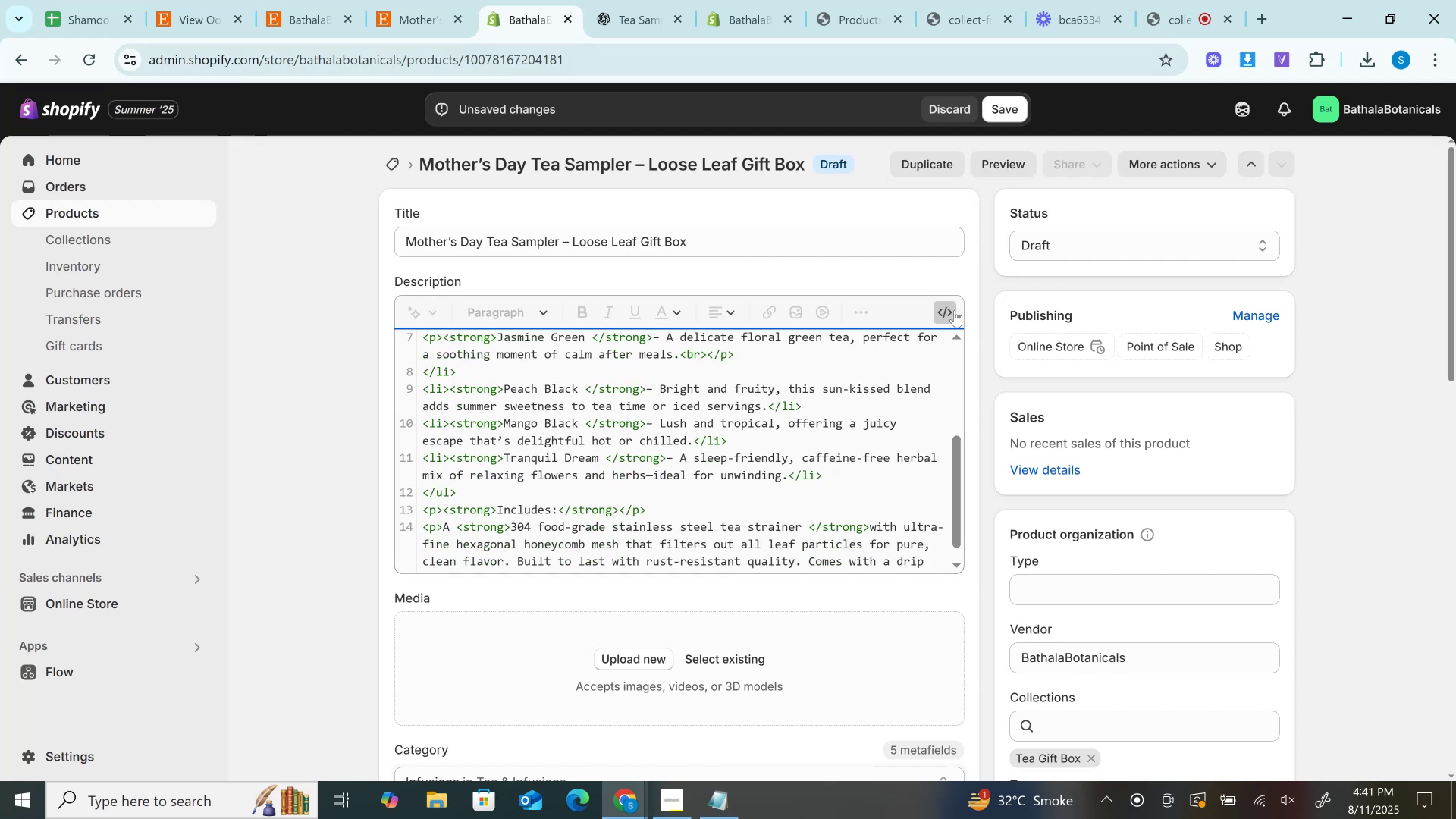 
left_click([950, 321])
 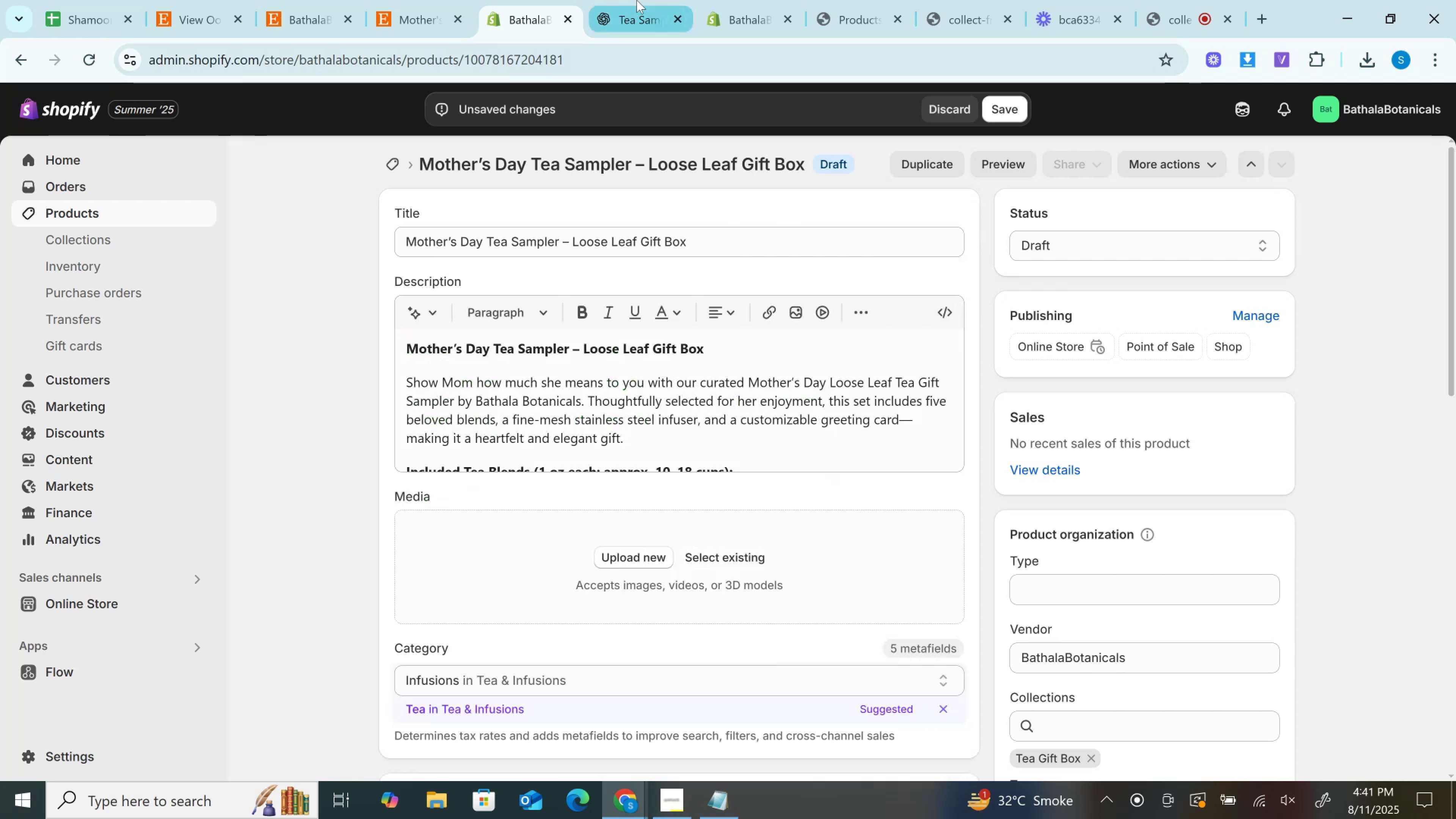 
left_click([637, 0])
 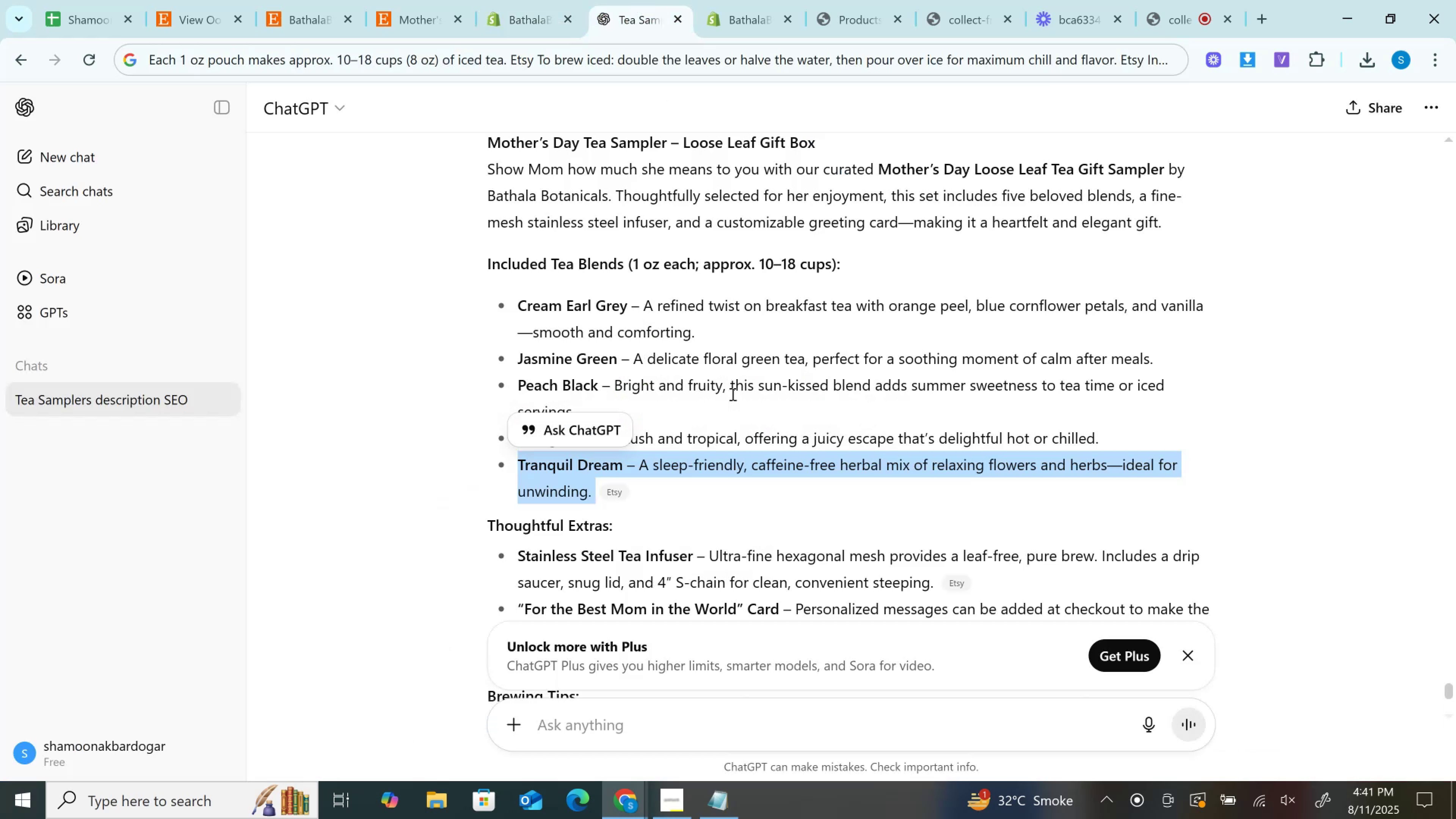 
scroll: coordinate [734, 399], scroll_direction: down, amount: 2.0
 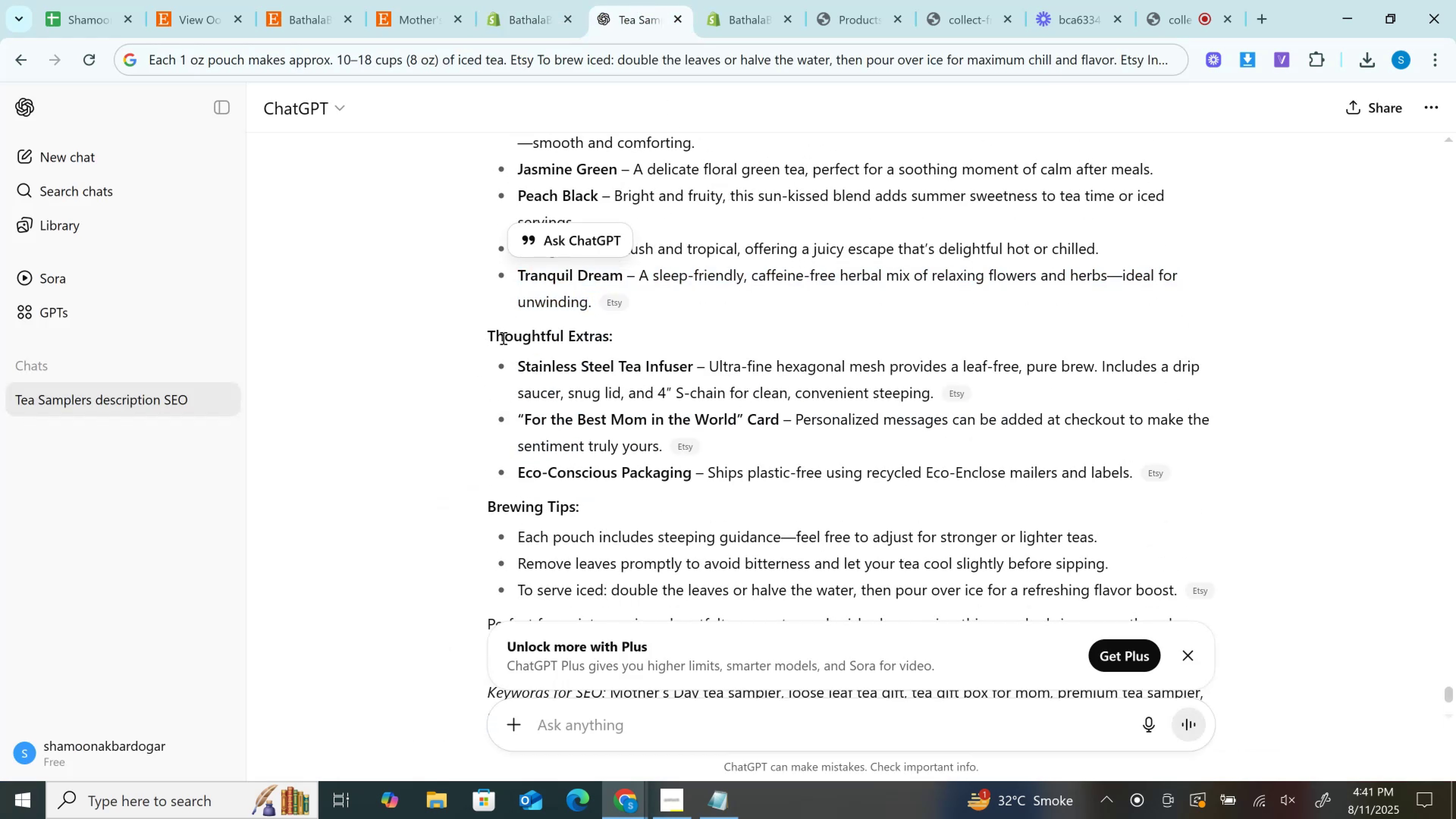 
key(Control+C)
 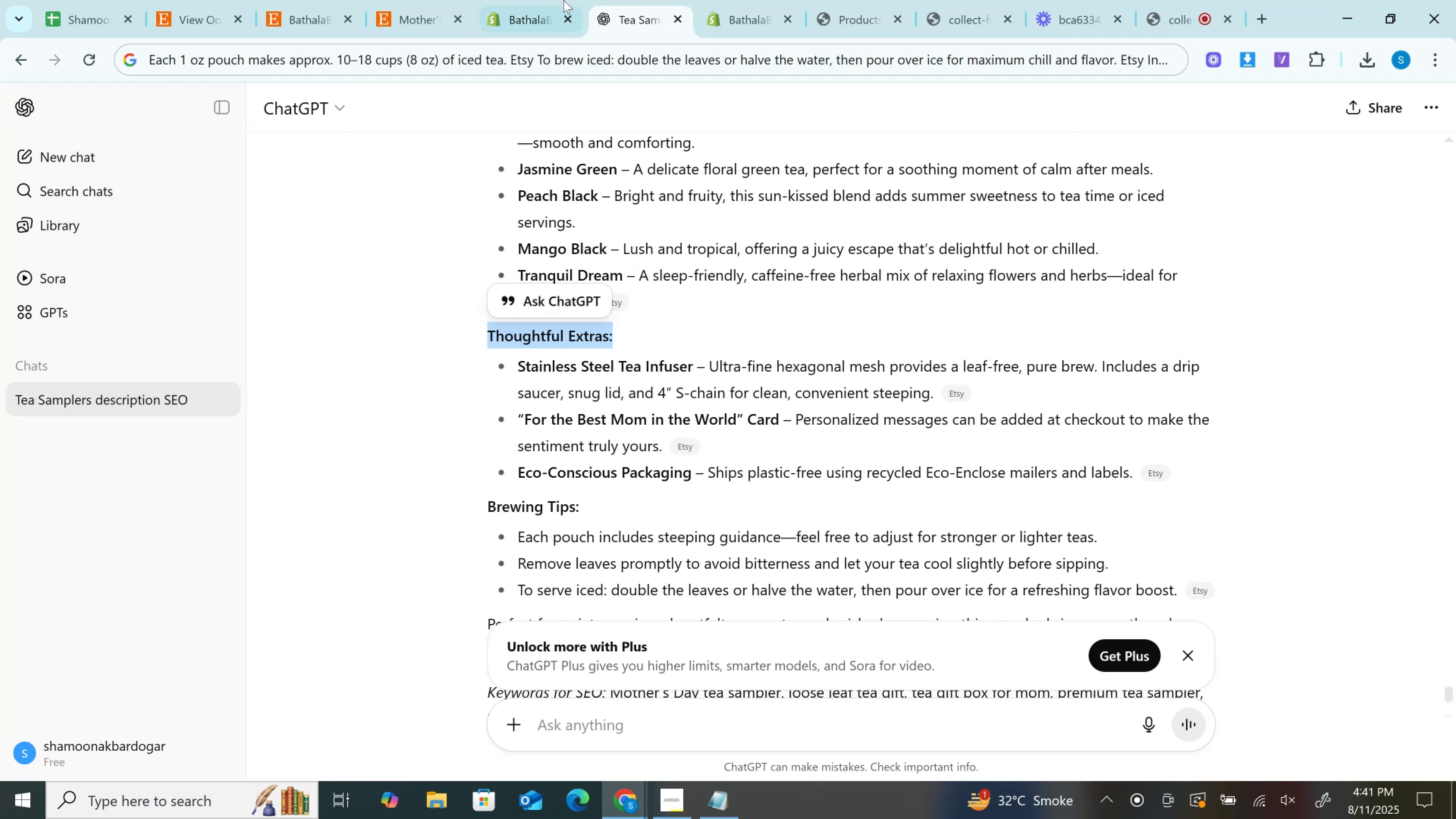 
left_click([562, 0])
 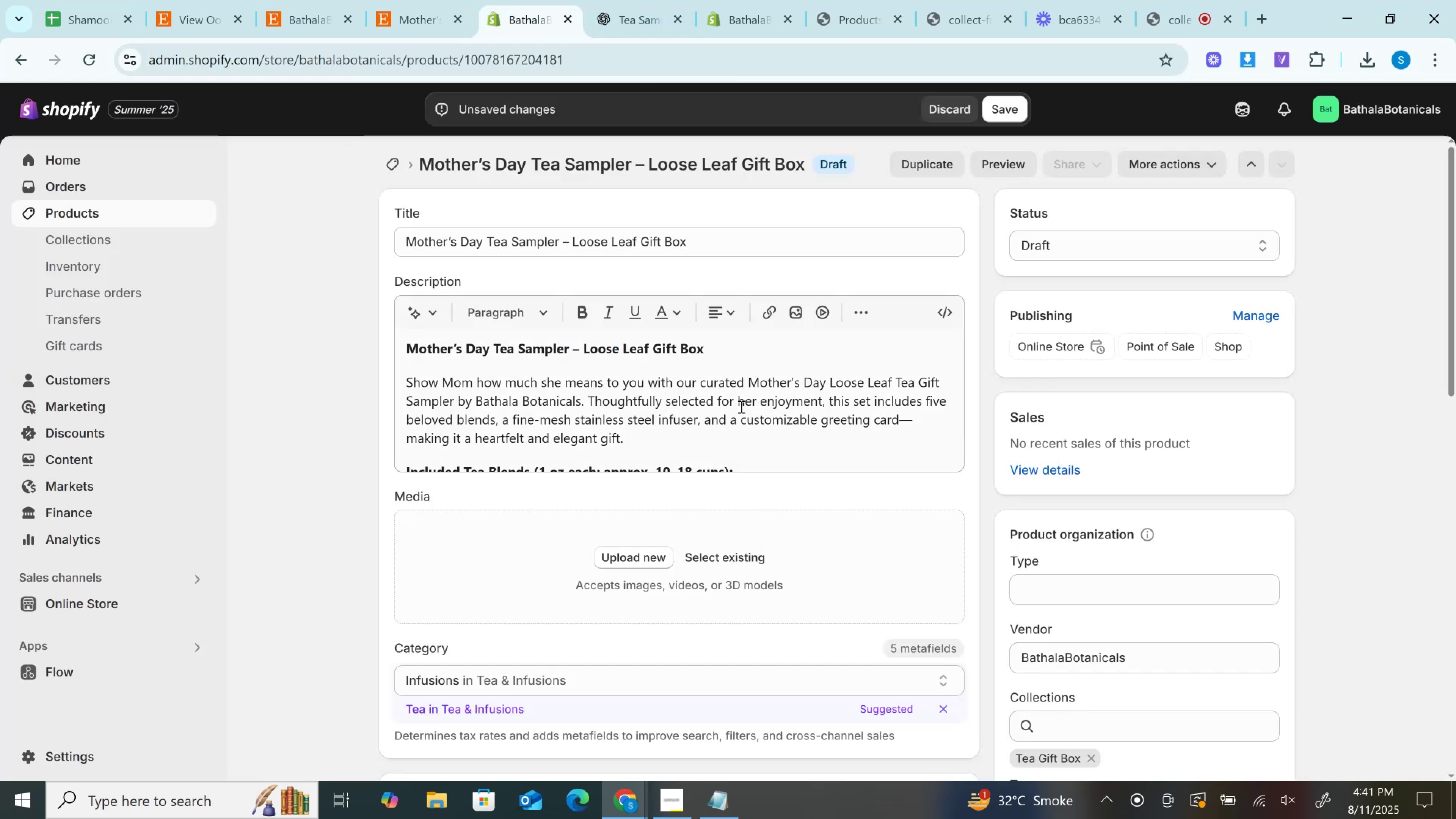 
left_click([739, 402])
 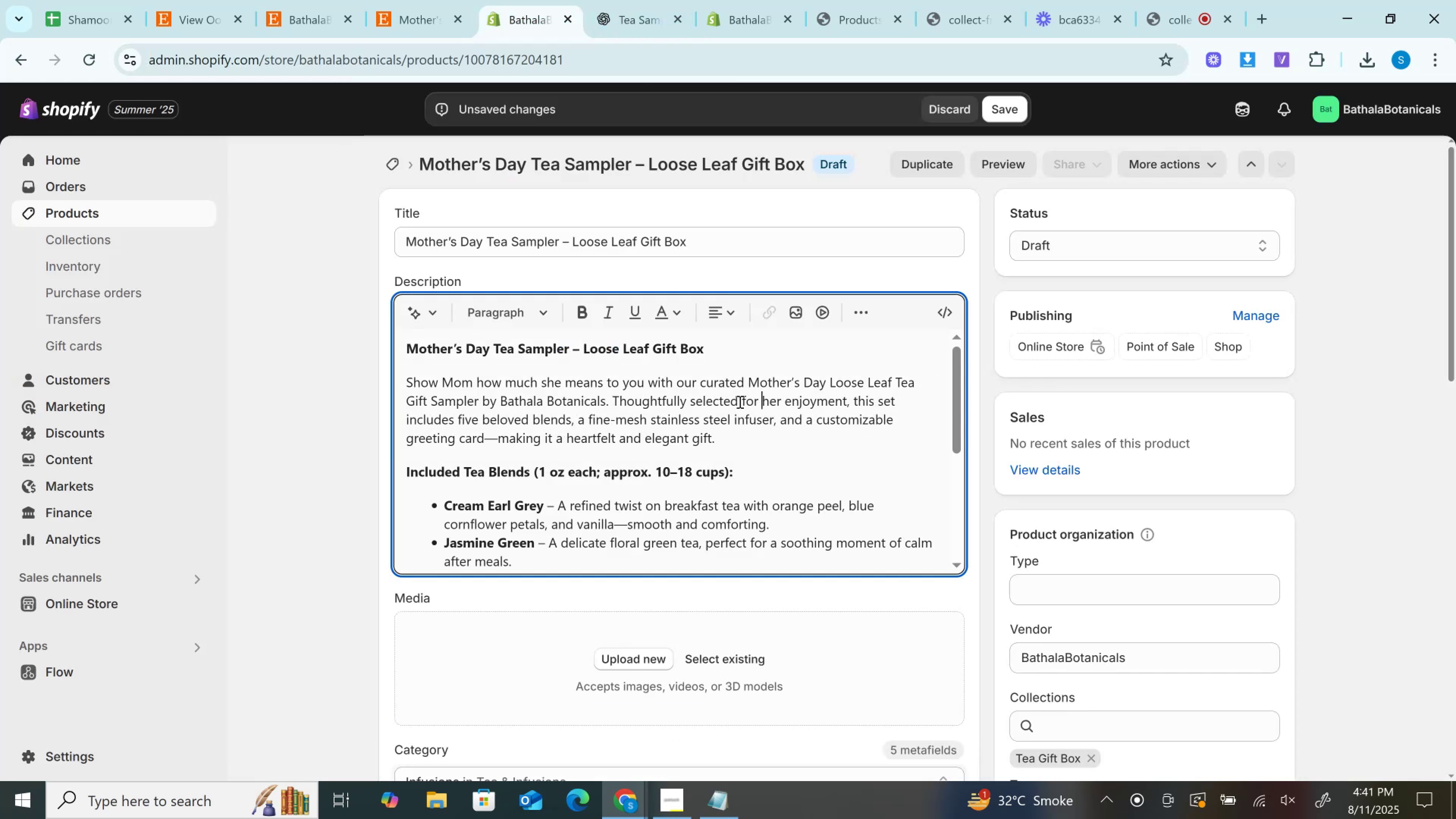 
scroll: coordinate [617, 516], scroll_direction: down, amount: 3.0
 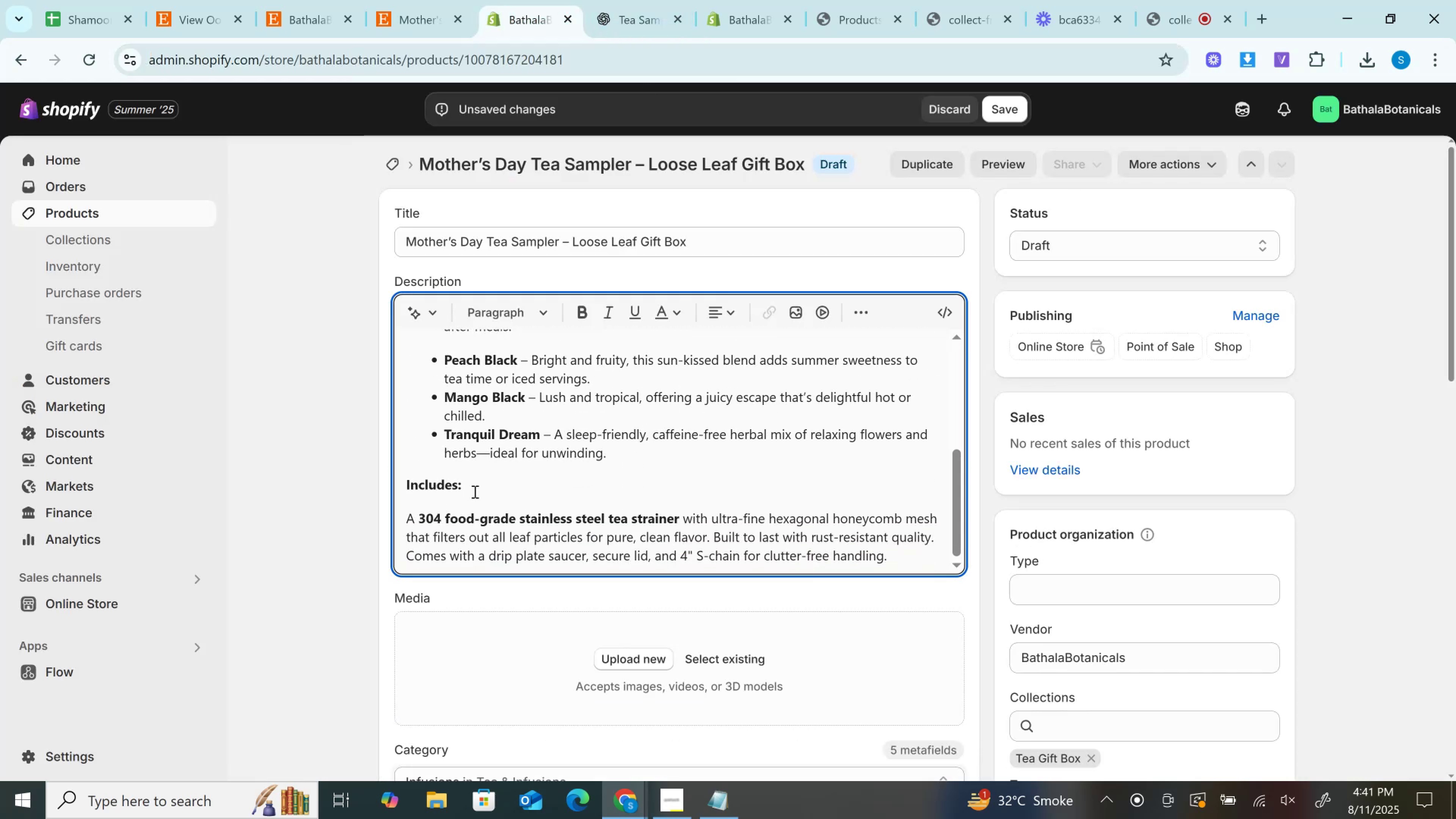 
key(Control+V)
 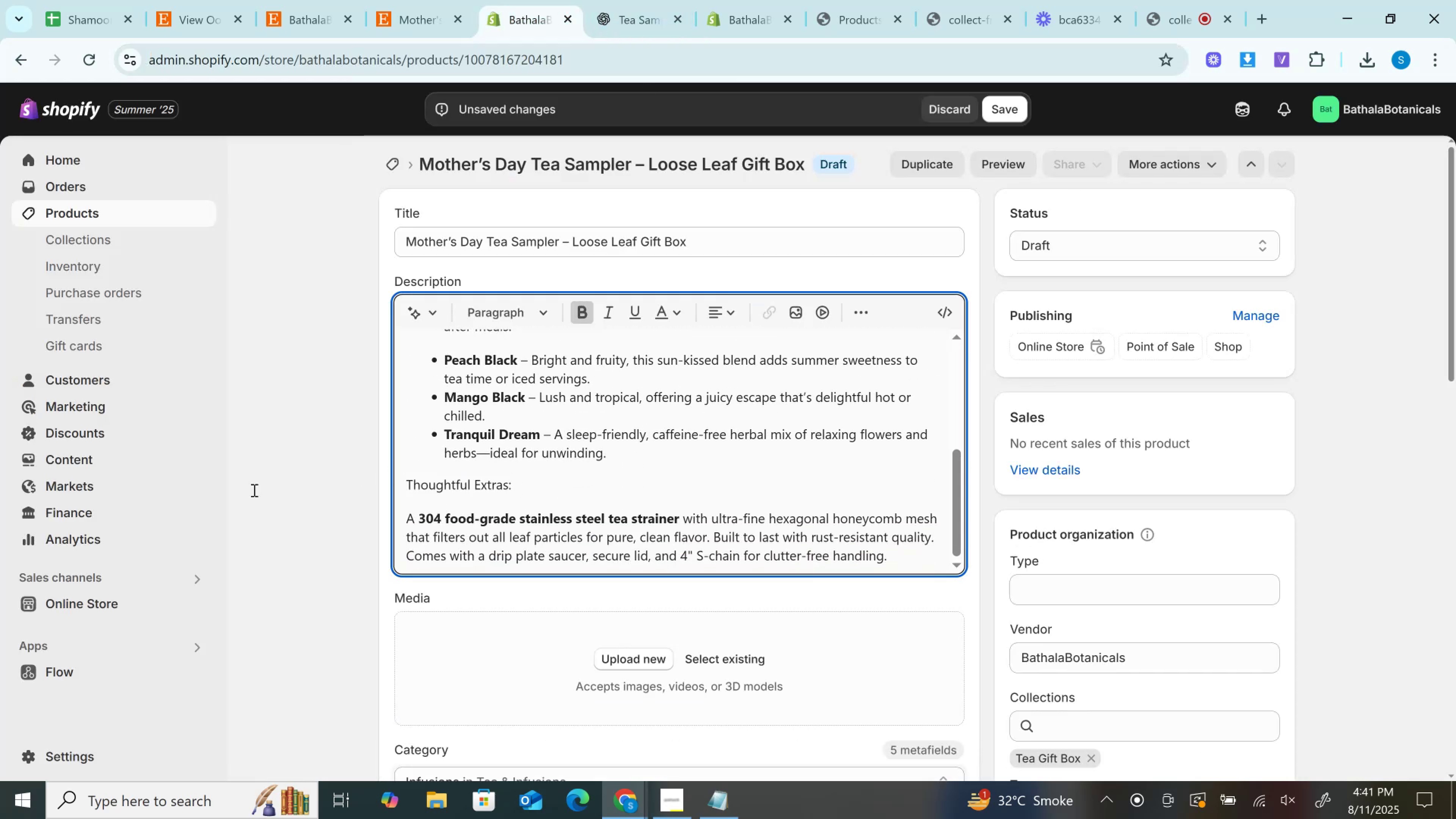 
key(Control+B)
 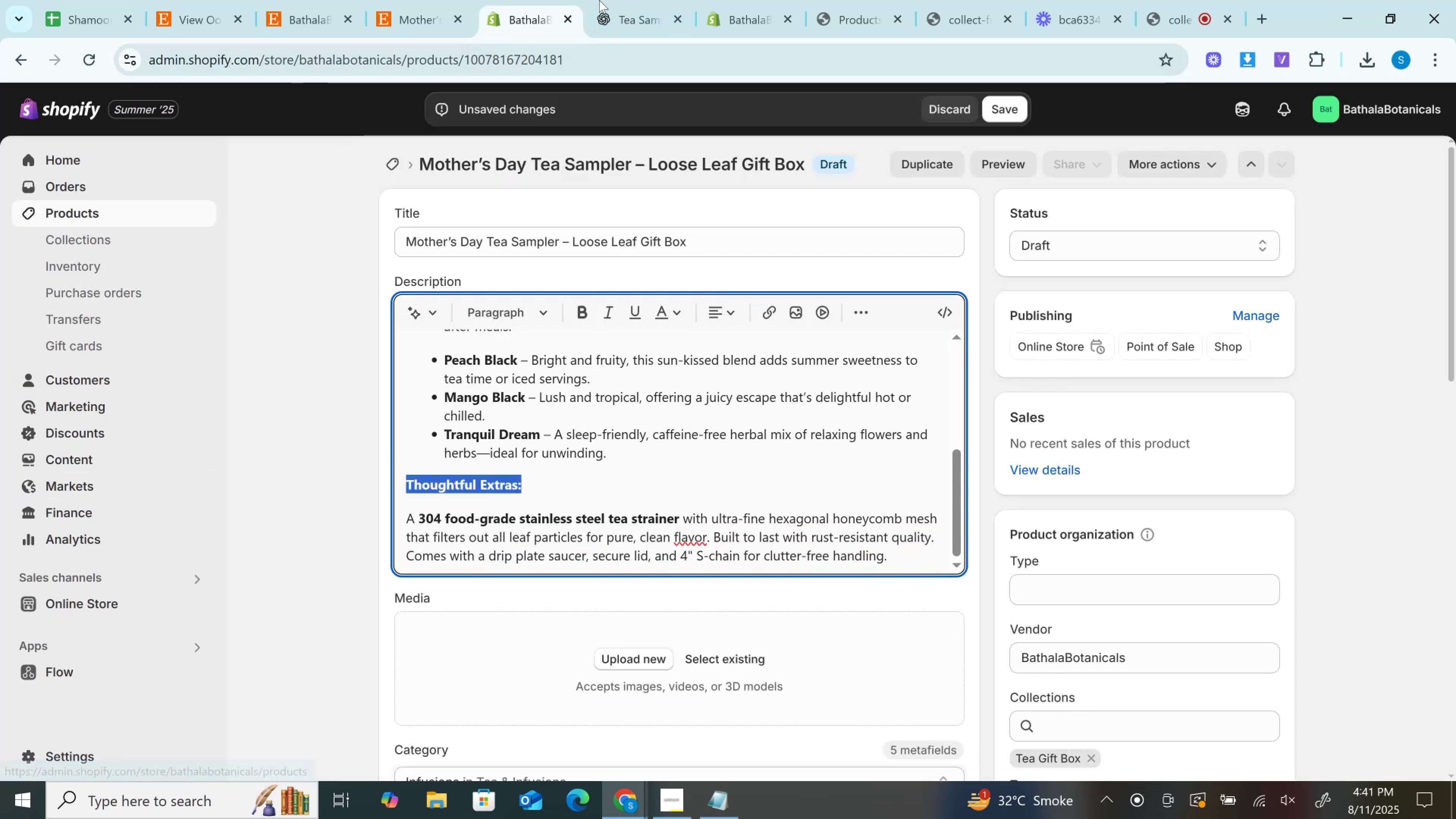 
left_click([623, 0])
 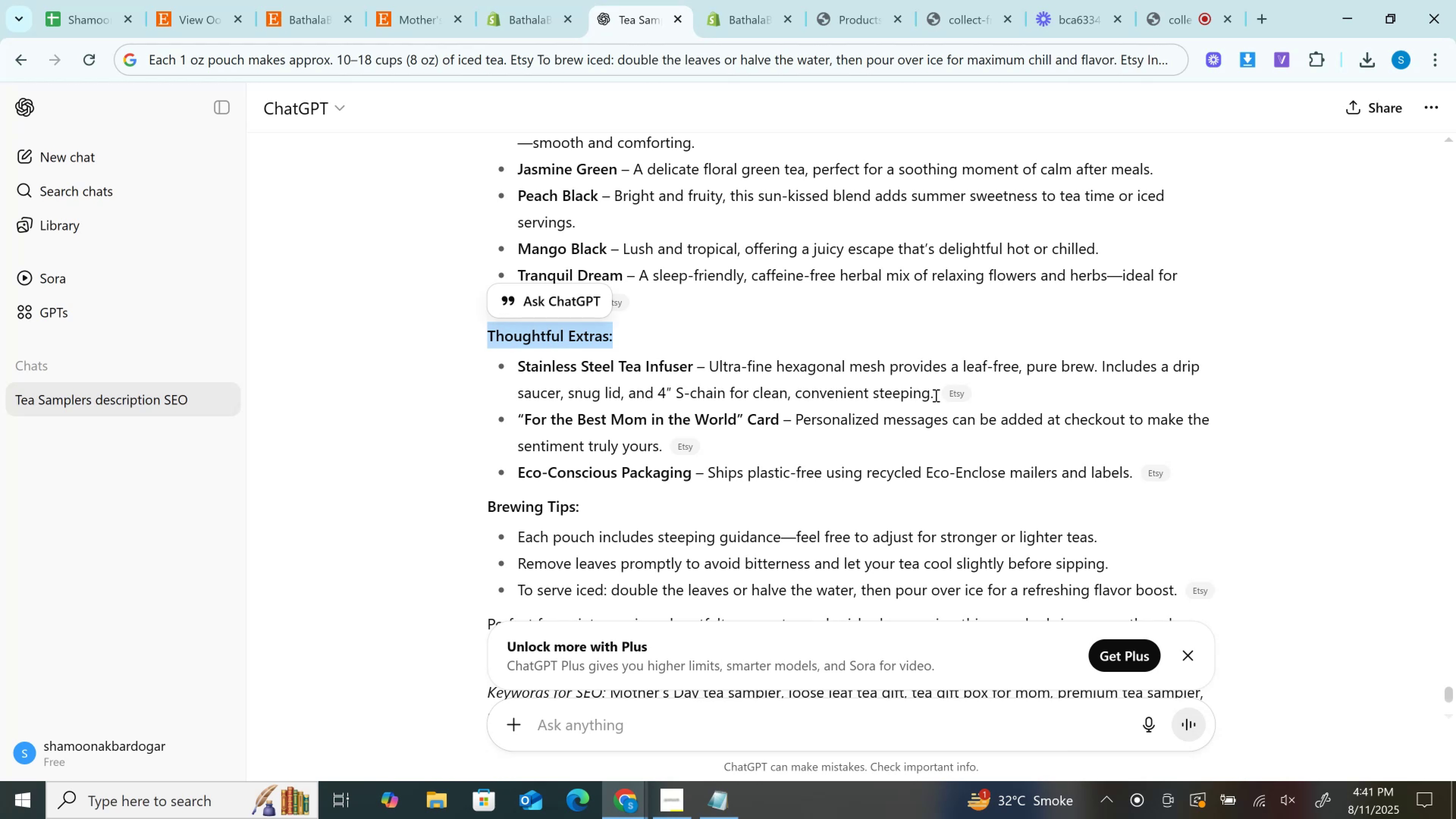 
key(Control+C)
 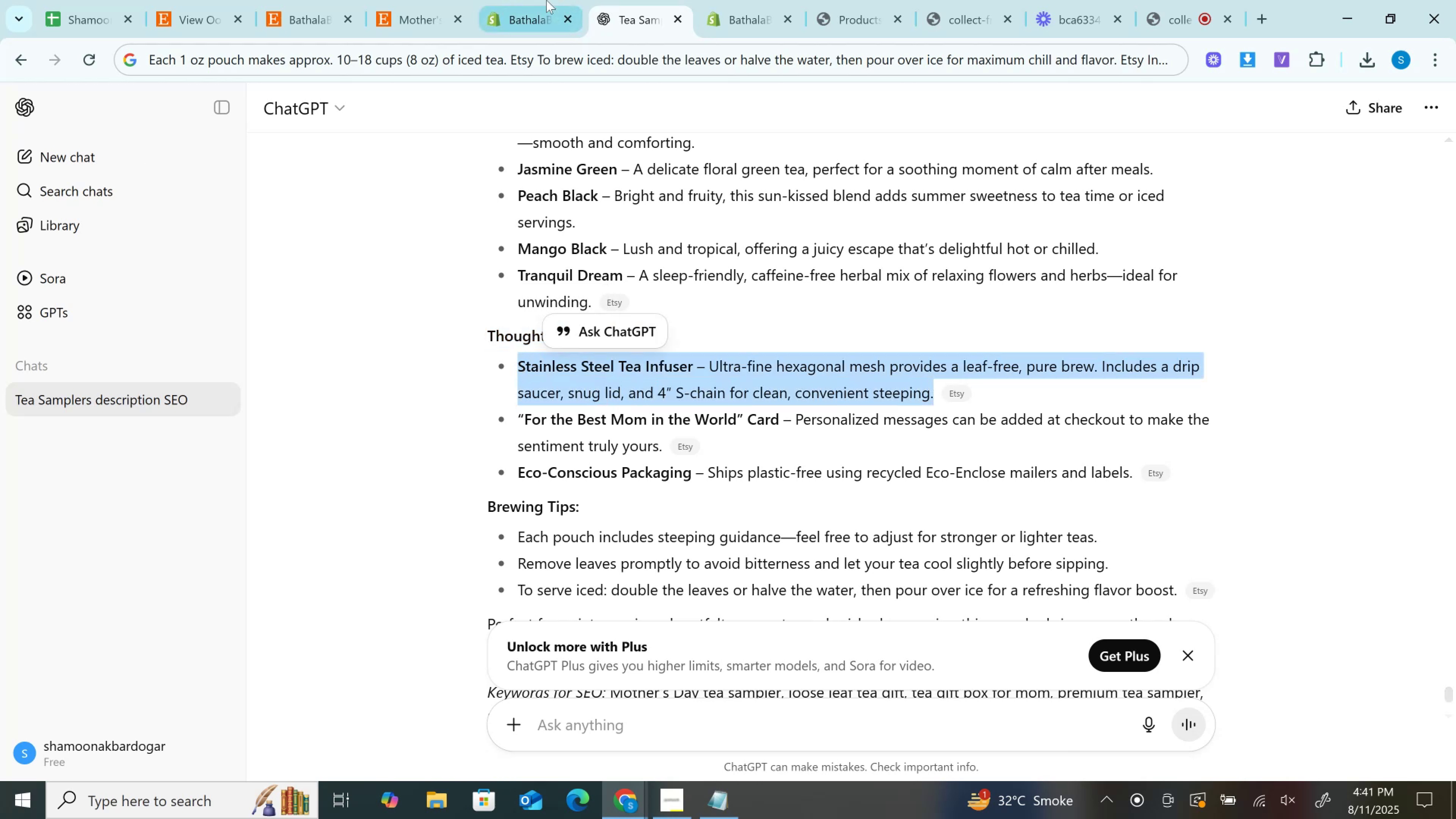 
left_click([546, 0])
 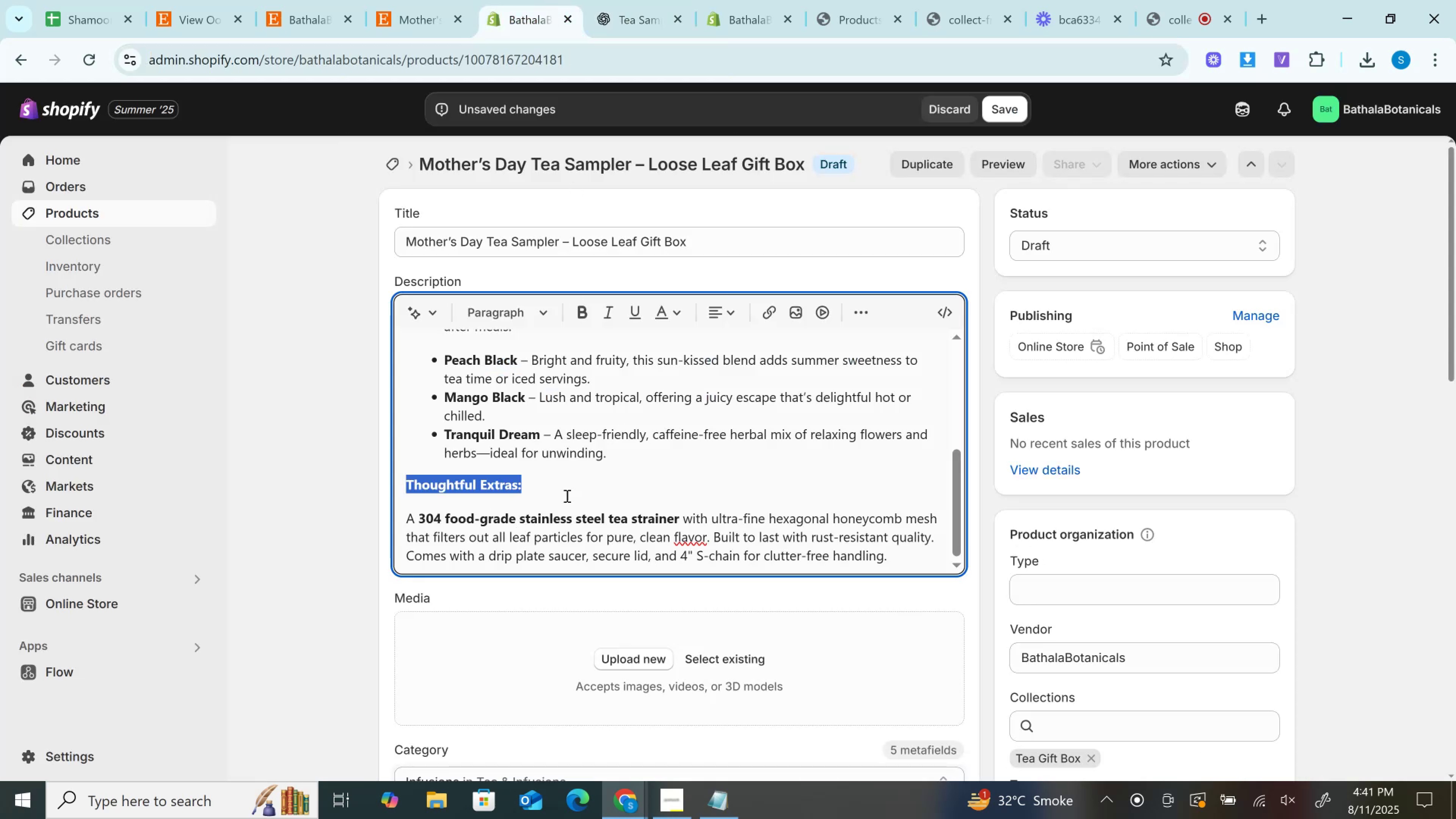 
left_click([571, 491])
 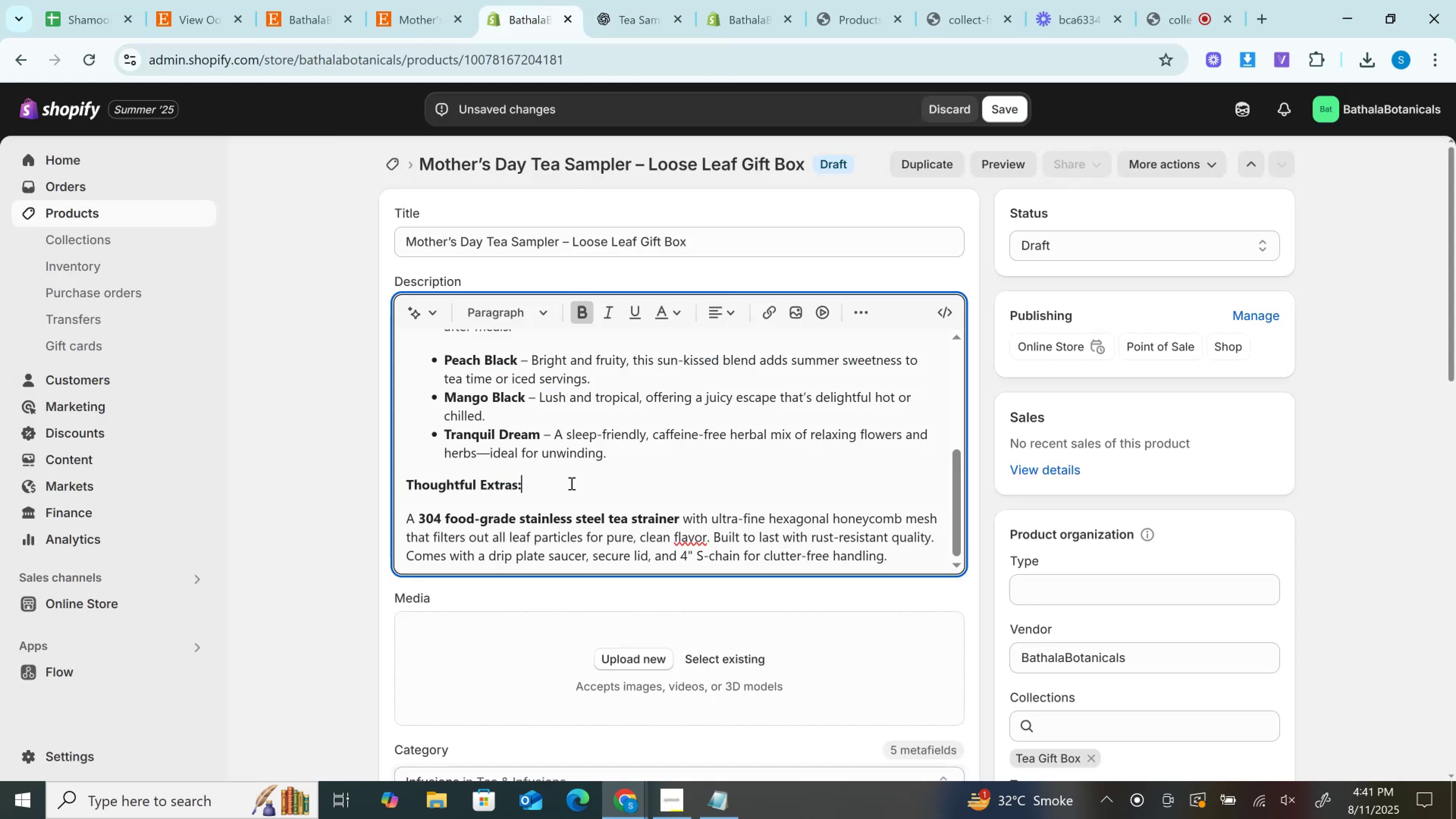 
key(Enter)
 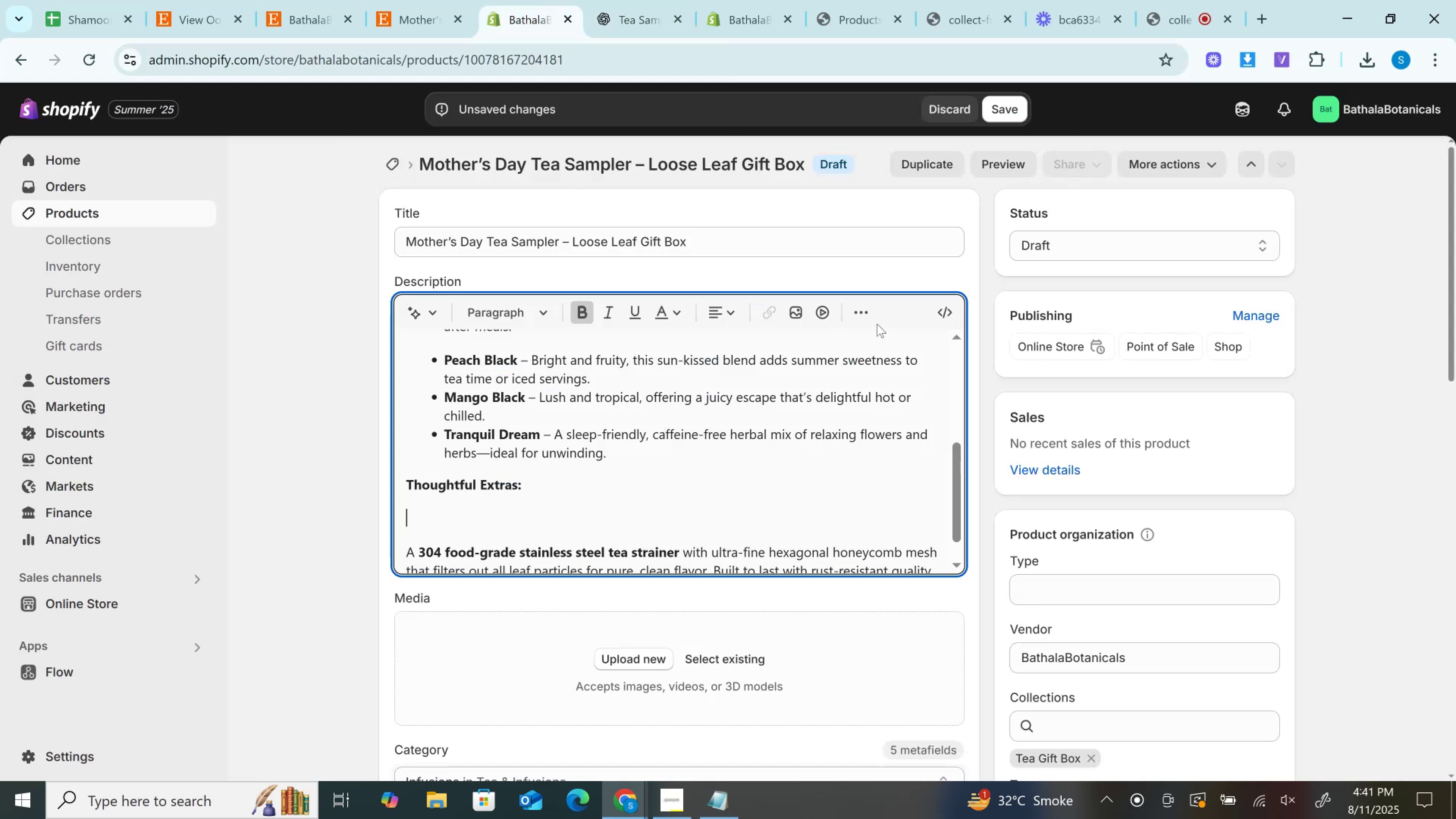 
double_click([872, 314])
 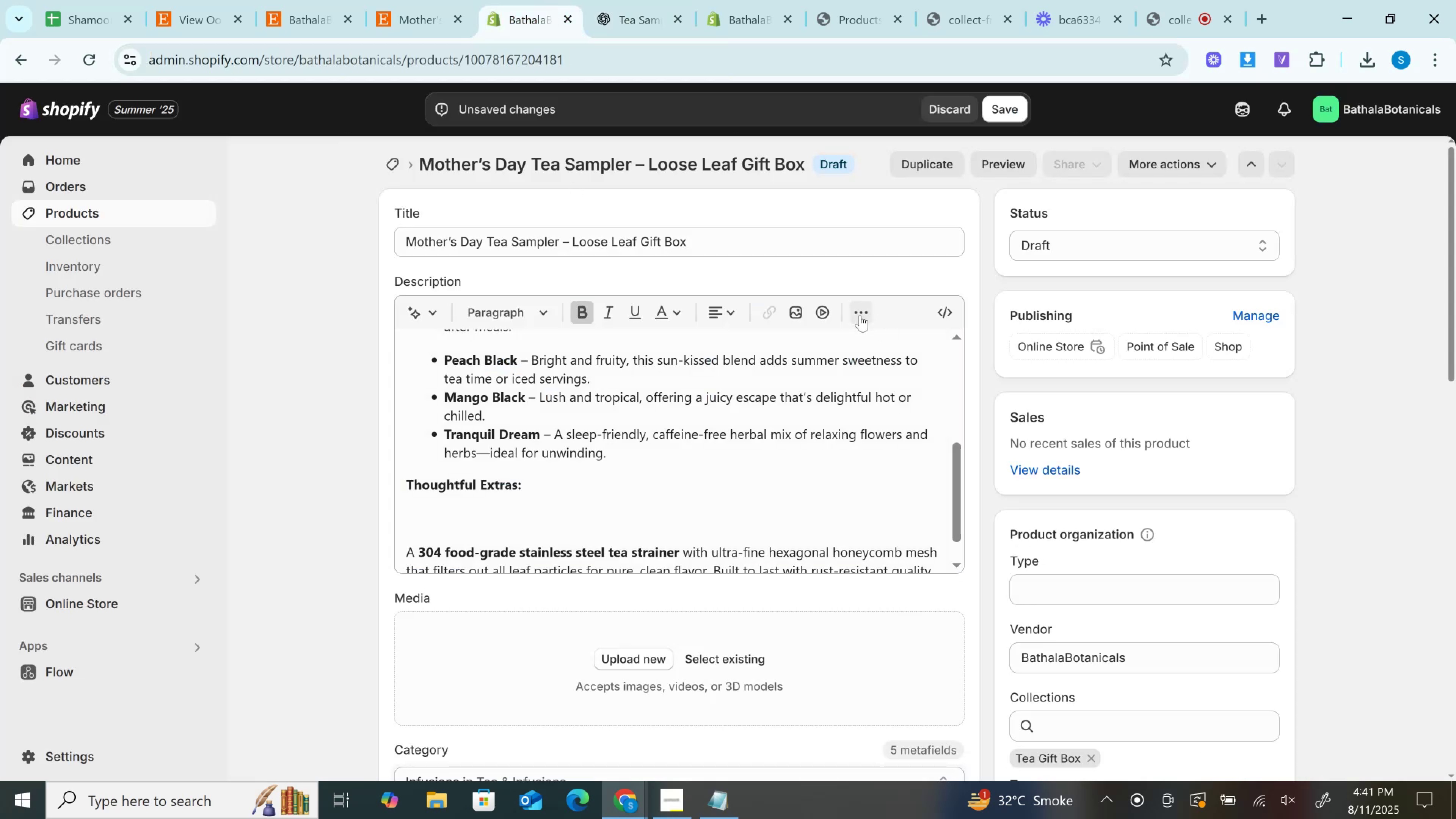 
triple_click([860, 315])
 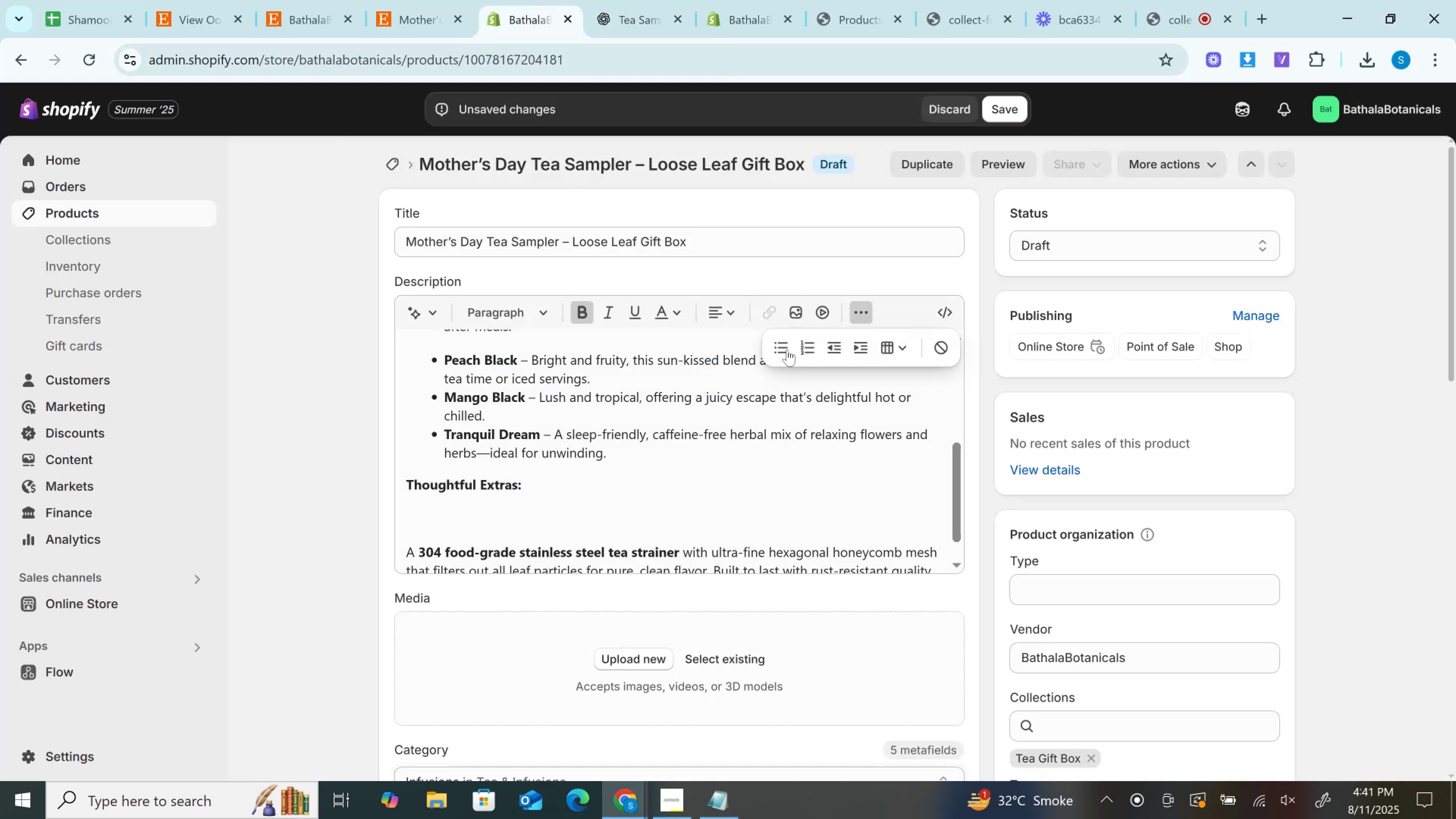 
left_click([785, 350])
 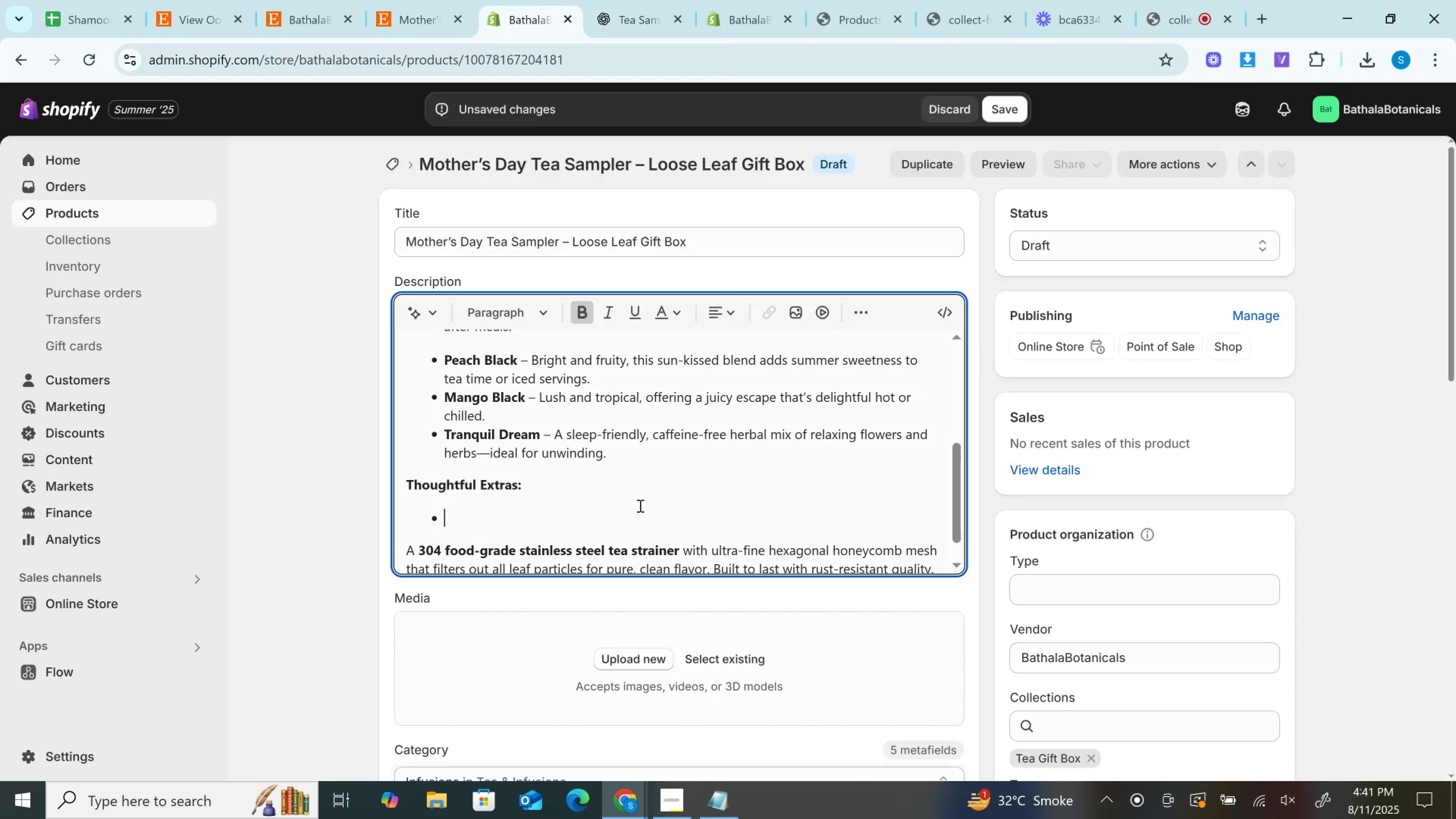 
key(Control+V)
 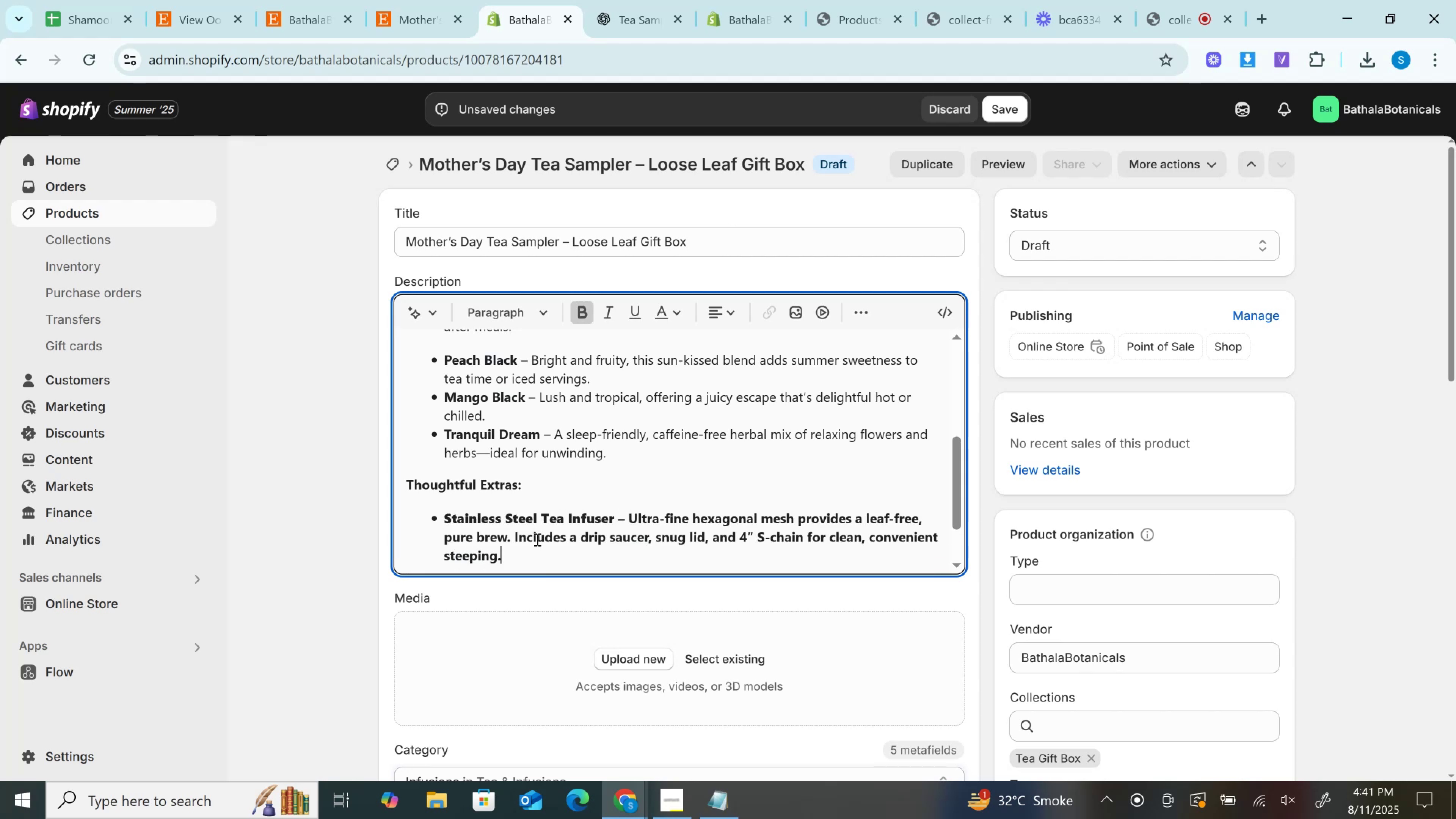 
key(Control+Z)
 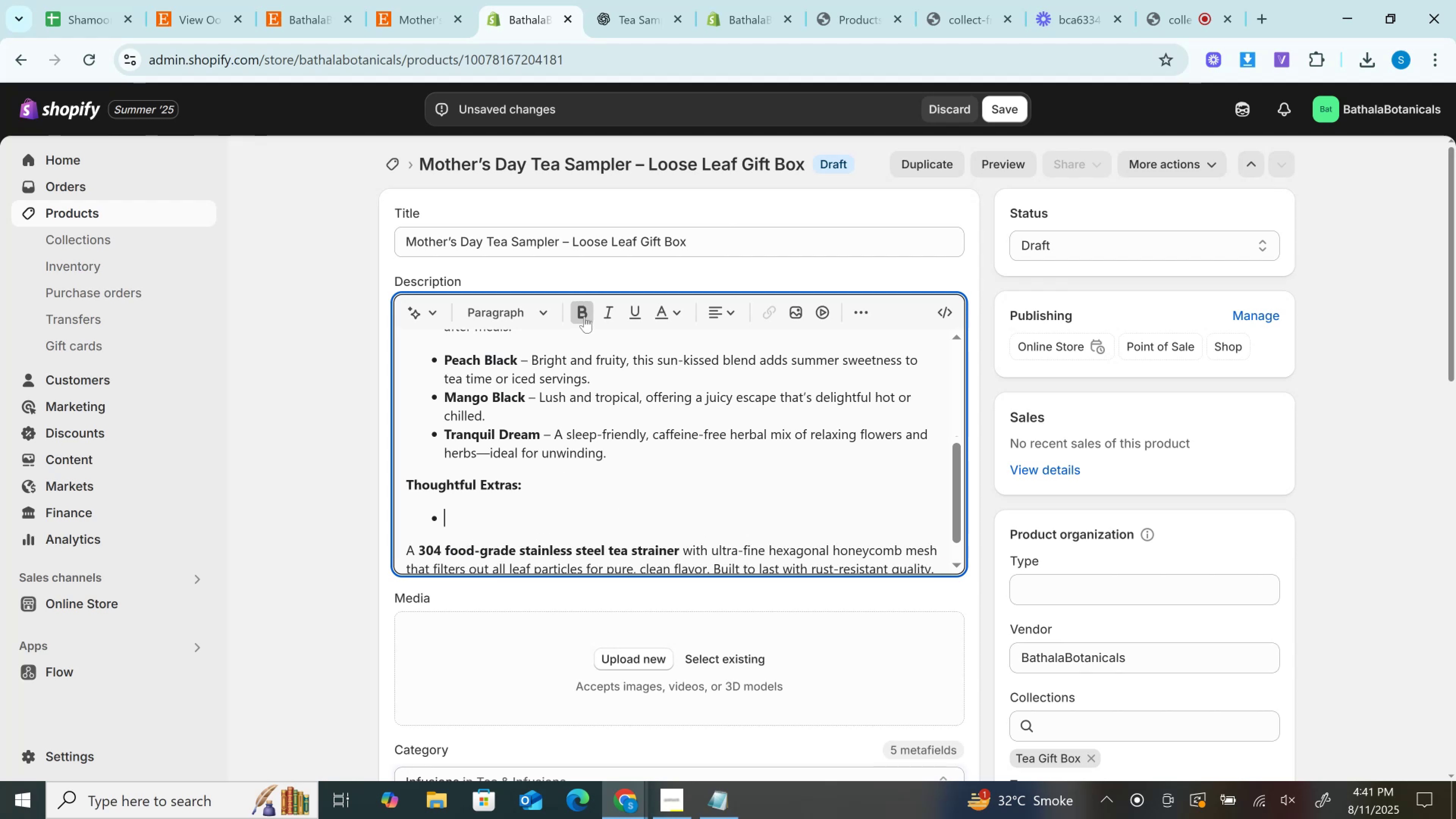 
left_click([585, 314])
 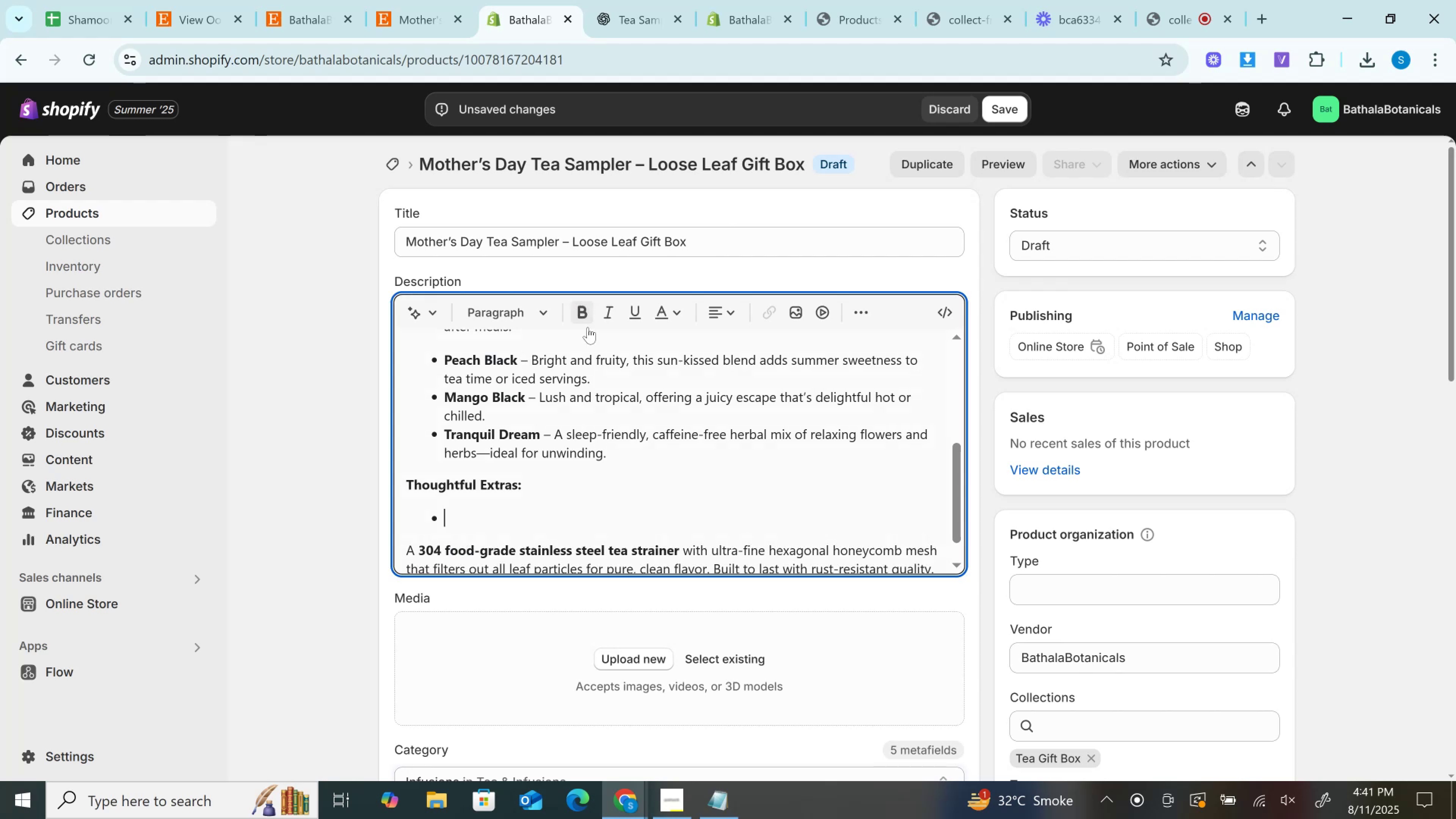 
key(Control+V)
 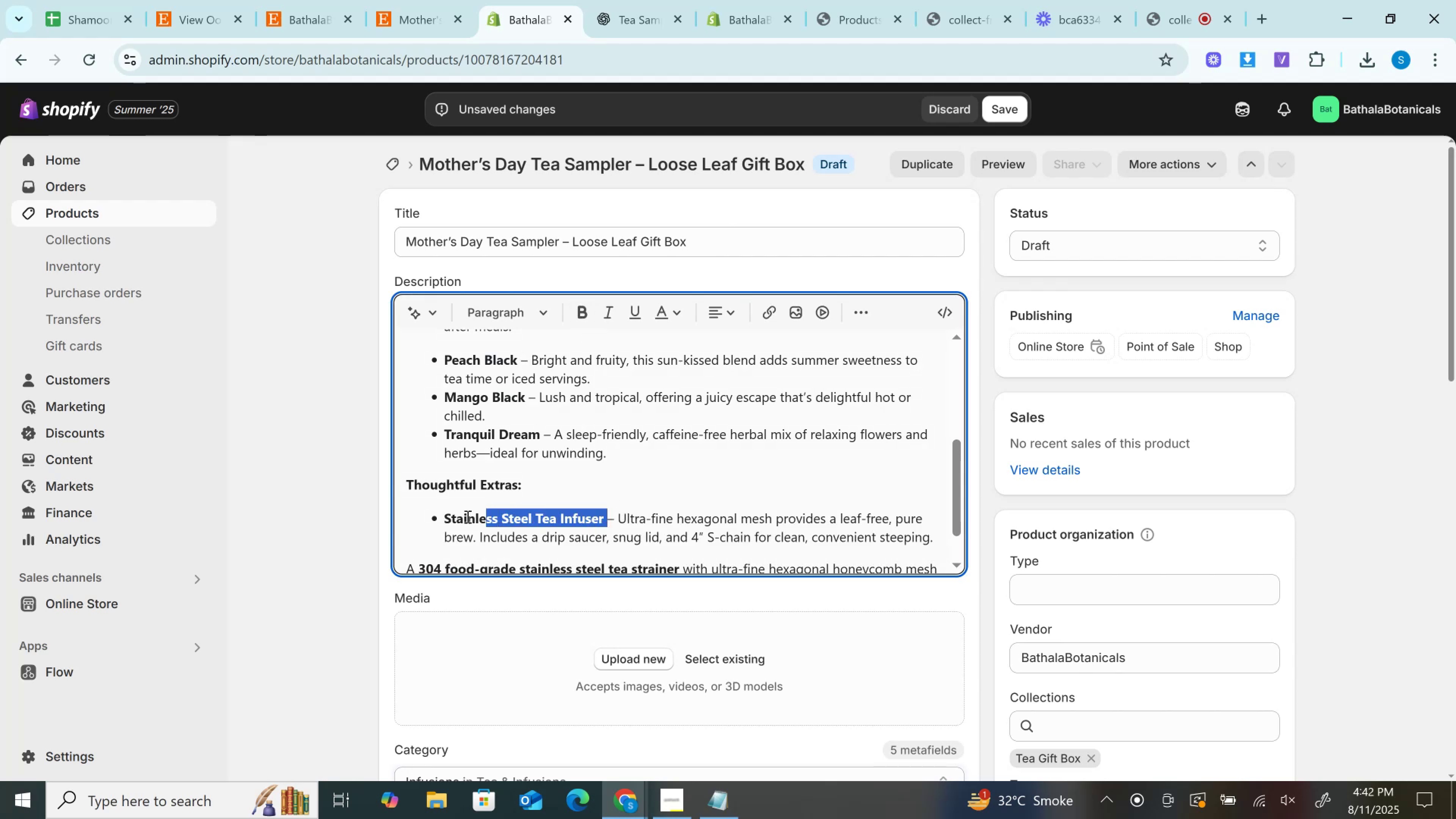 
key(Control+B)
 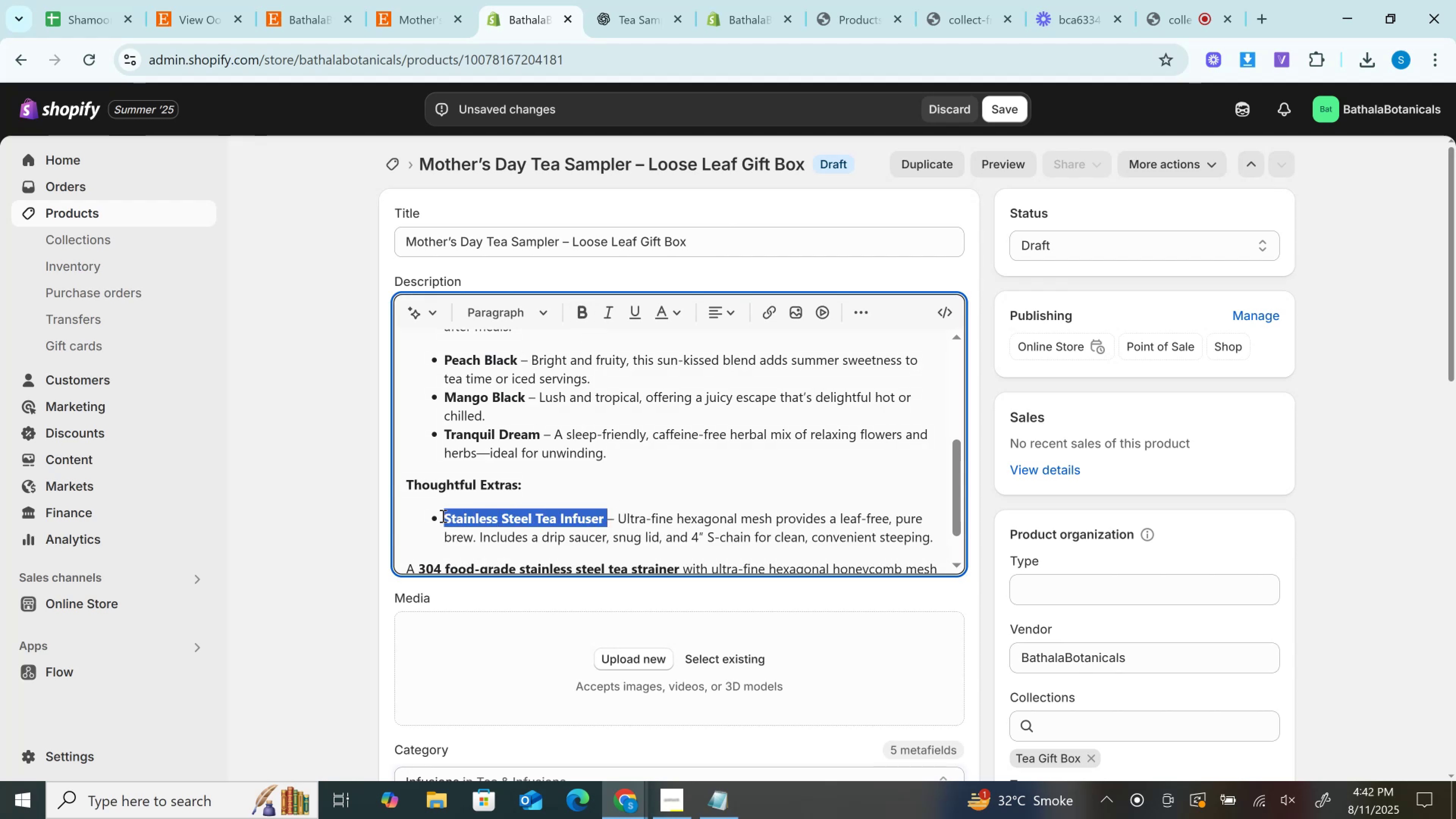 
key(Control+B)
 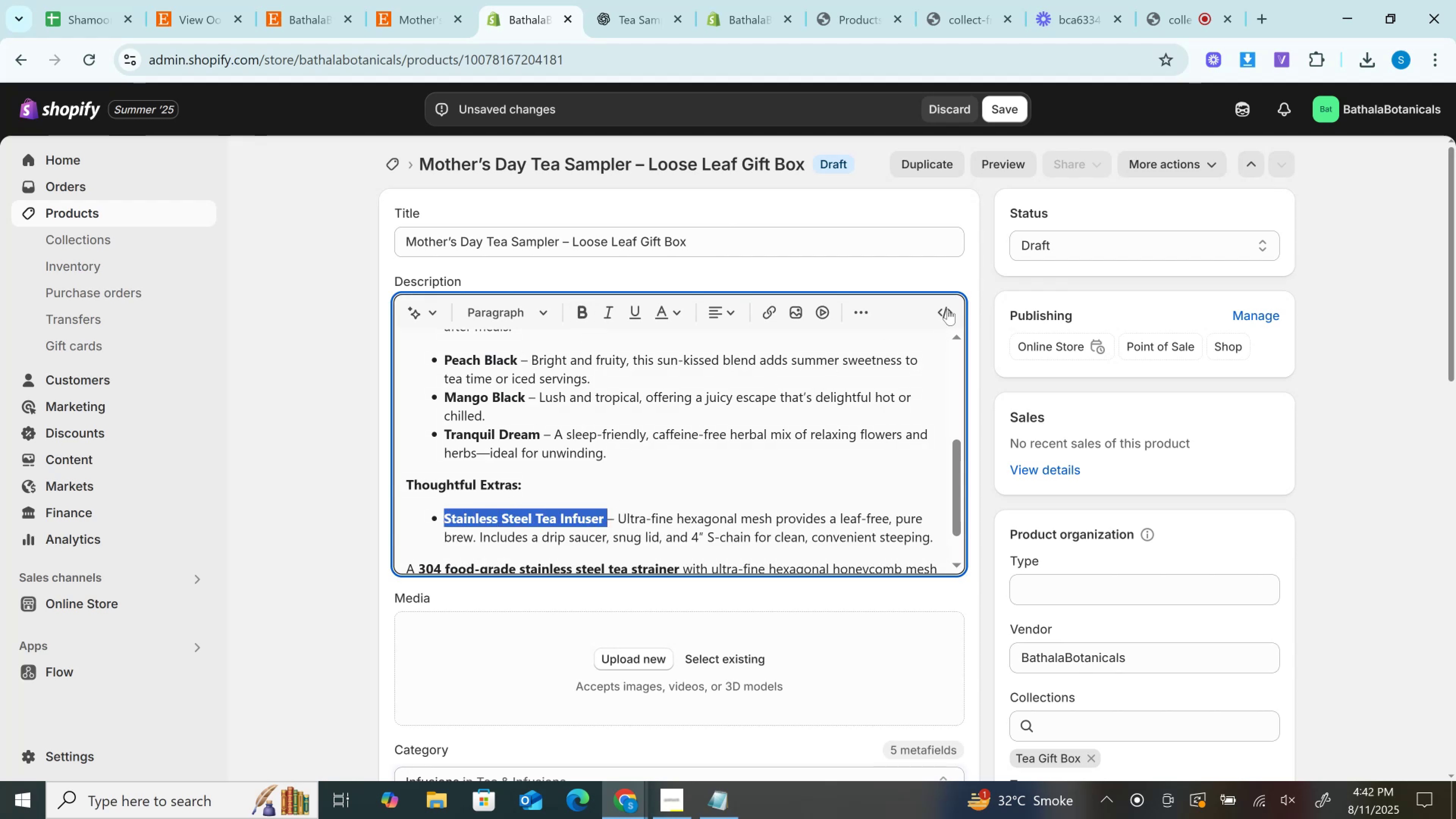 
left_click([939, 307])
 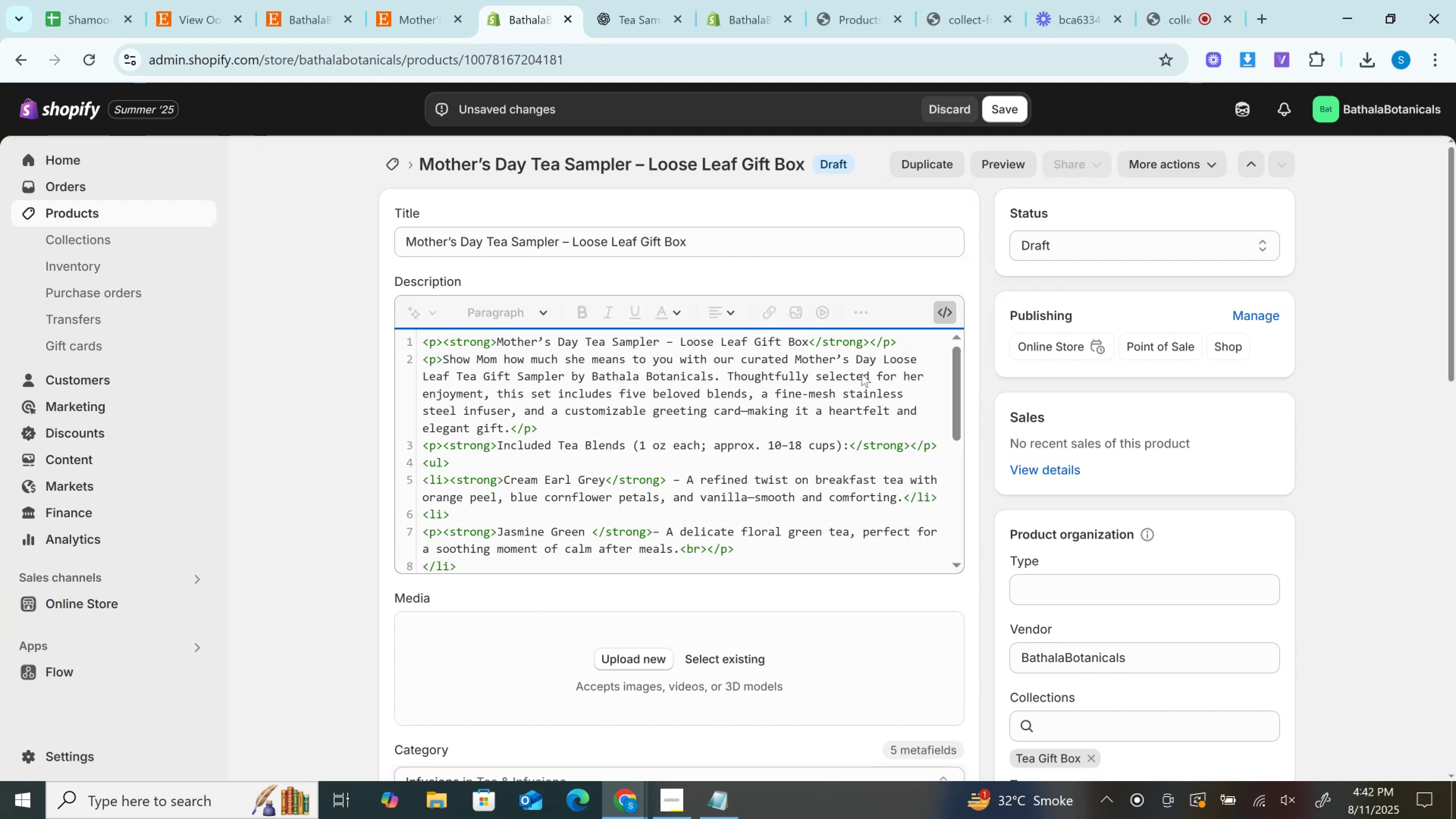 
key(Control+F)
 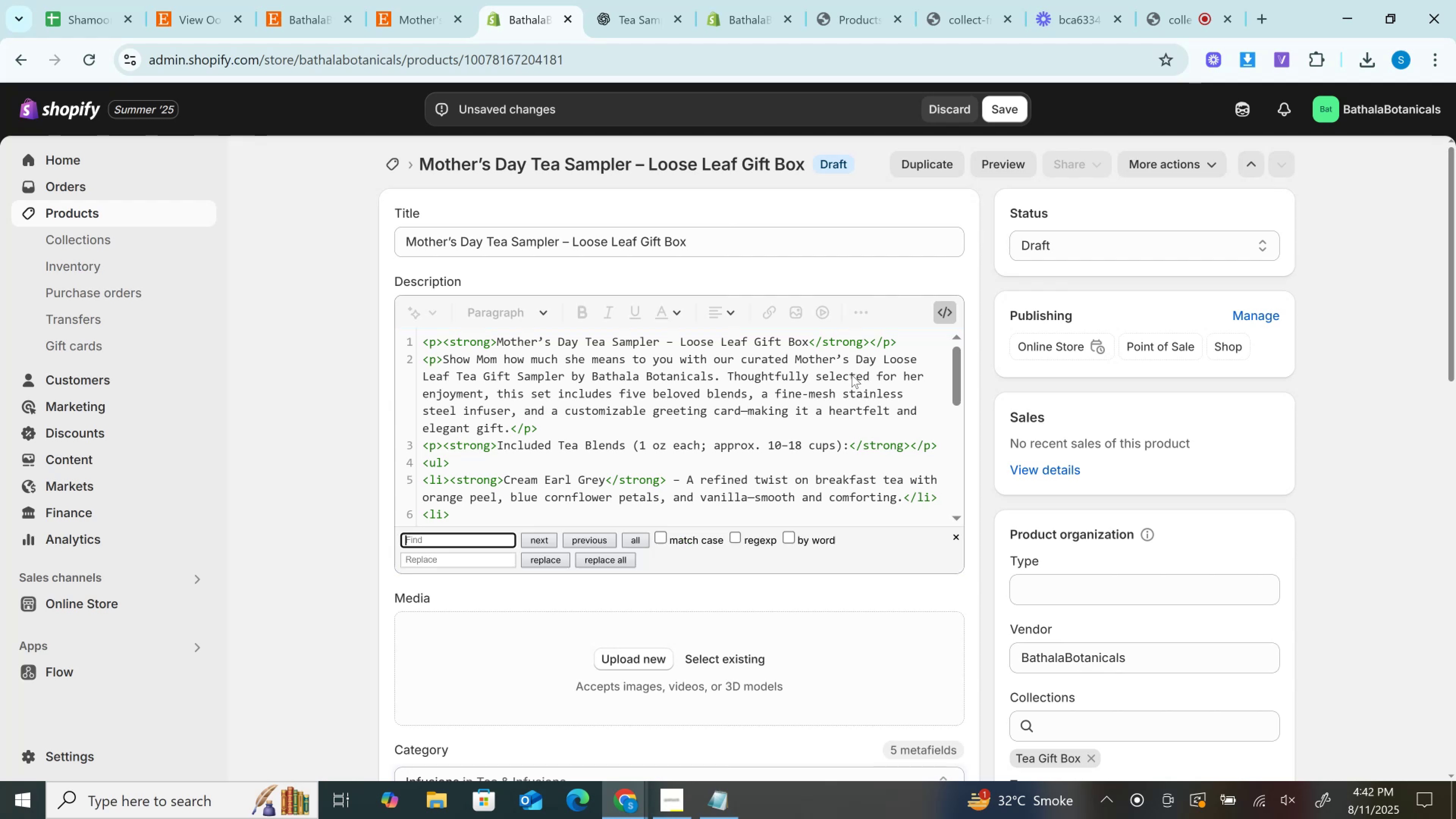 
key(Control+V)
 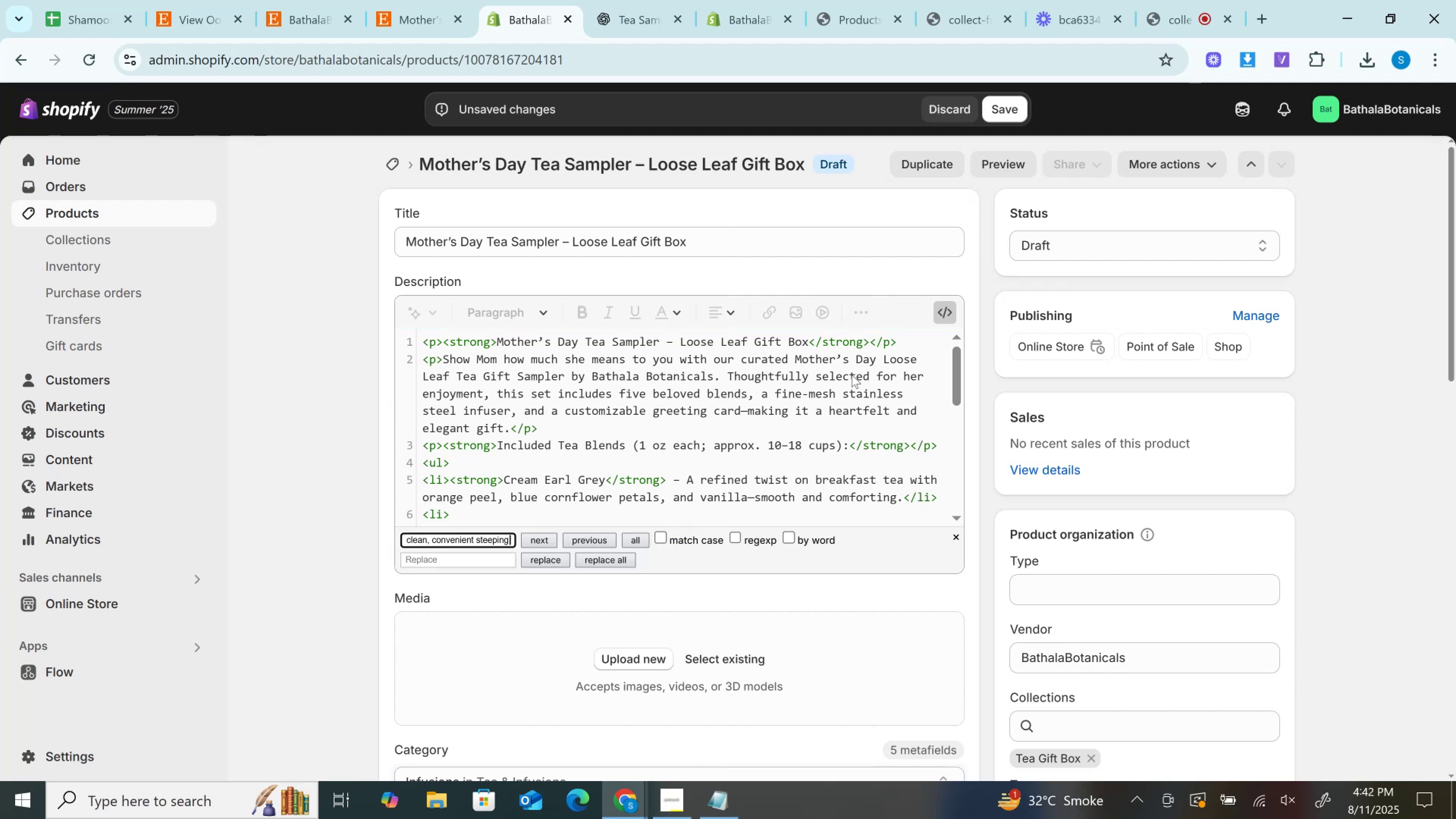 
hold_key(key=Backspace, duration=1.52)
 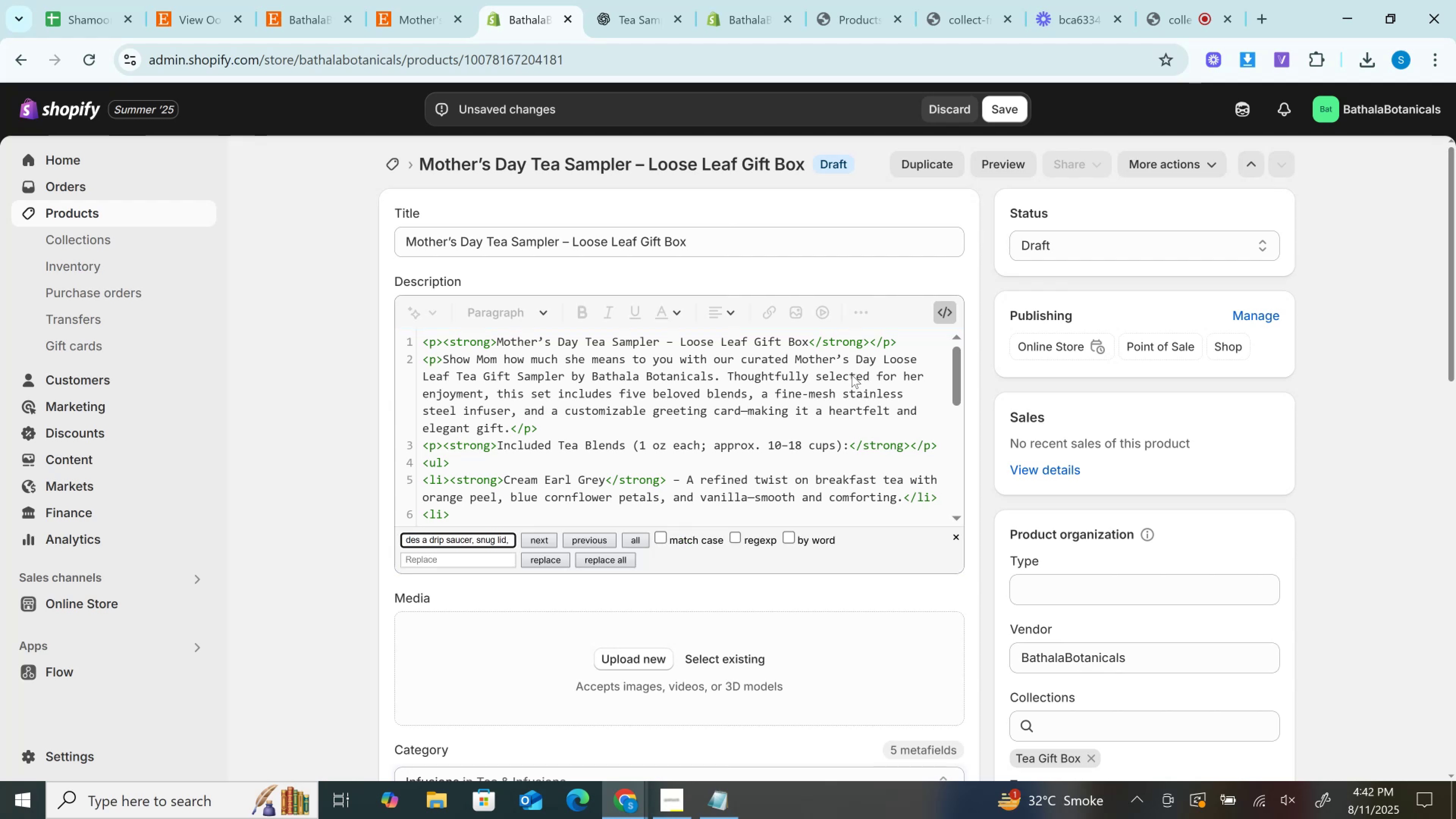 
hold_key(key=Backspace, duration=1.52)
 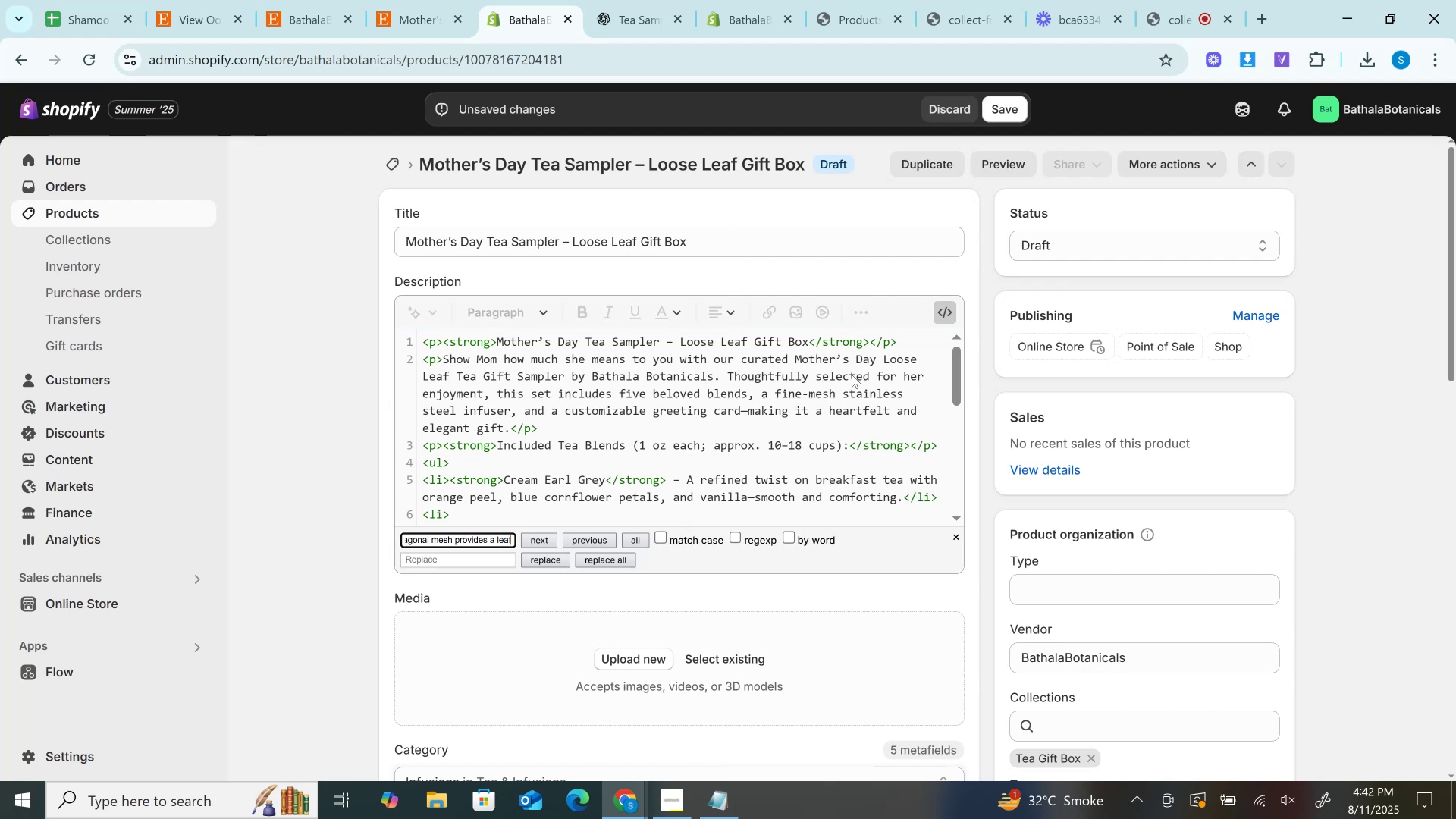 
hold_key(key=Backspace, duration=1.51)
 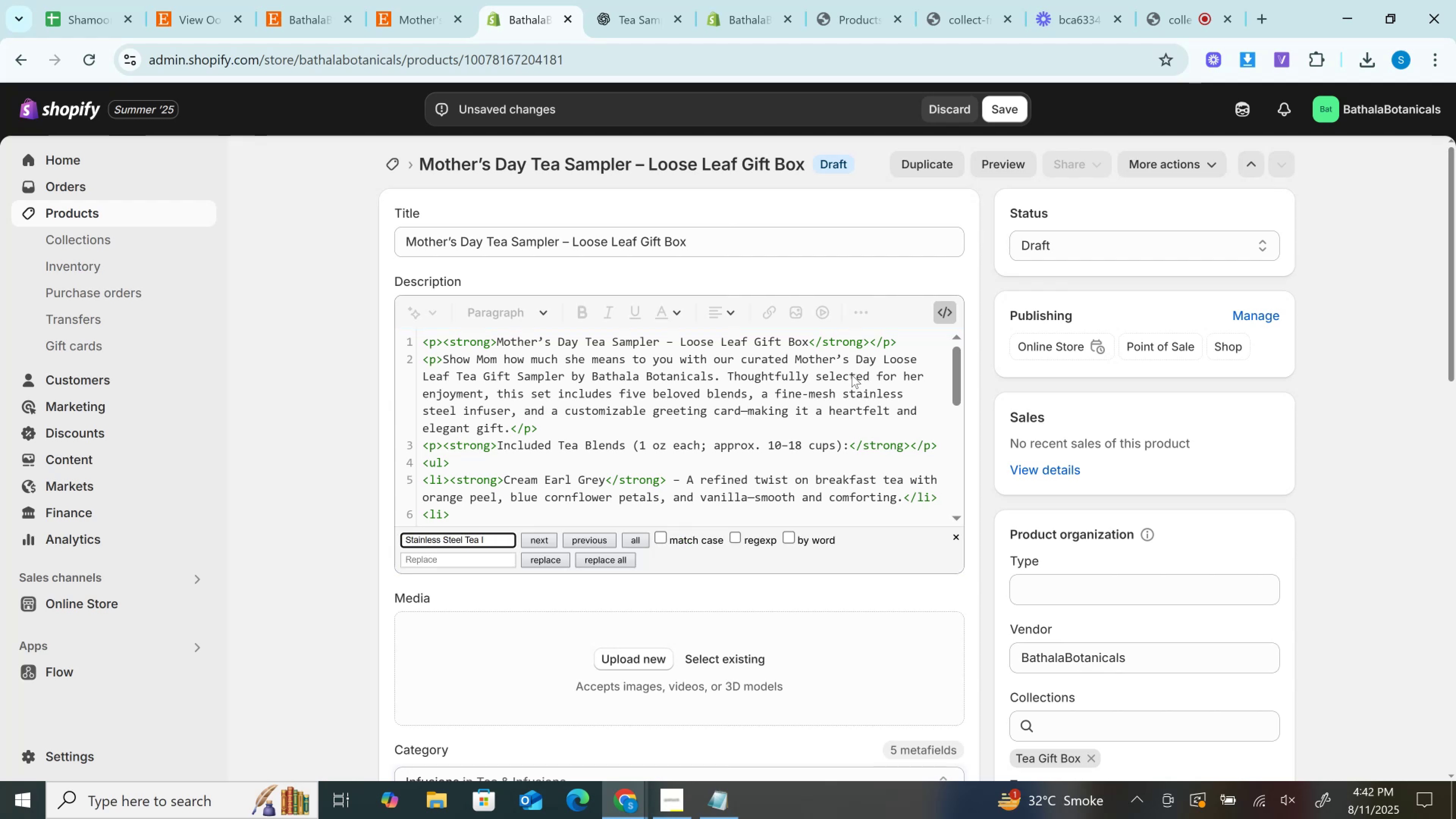 
hold_key(key=Backspace, duration=0.86)
 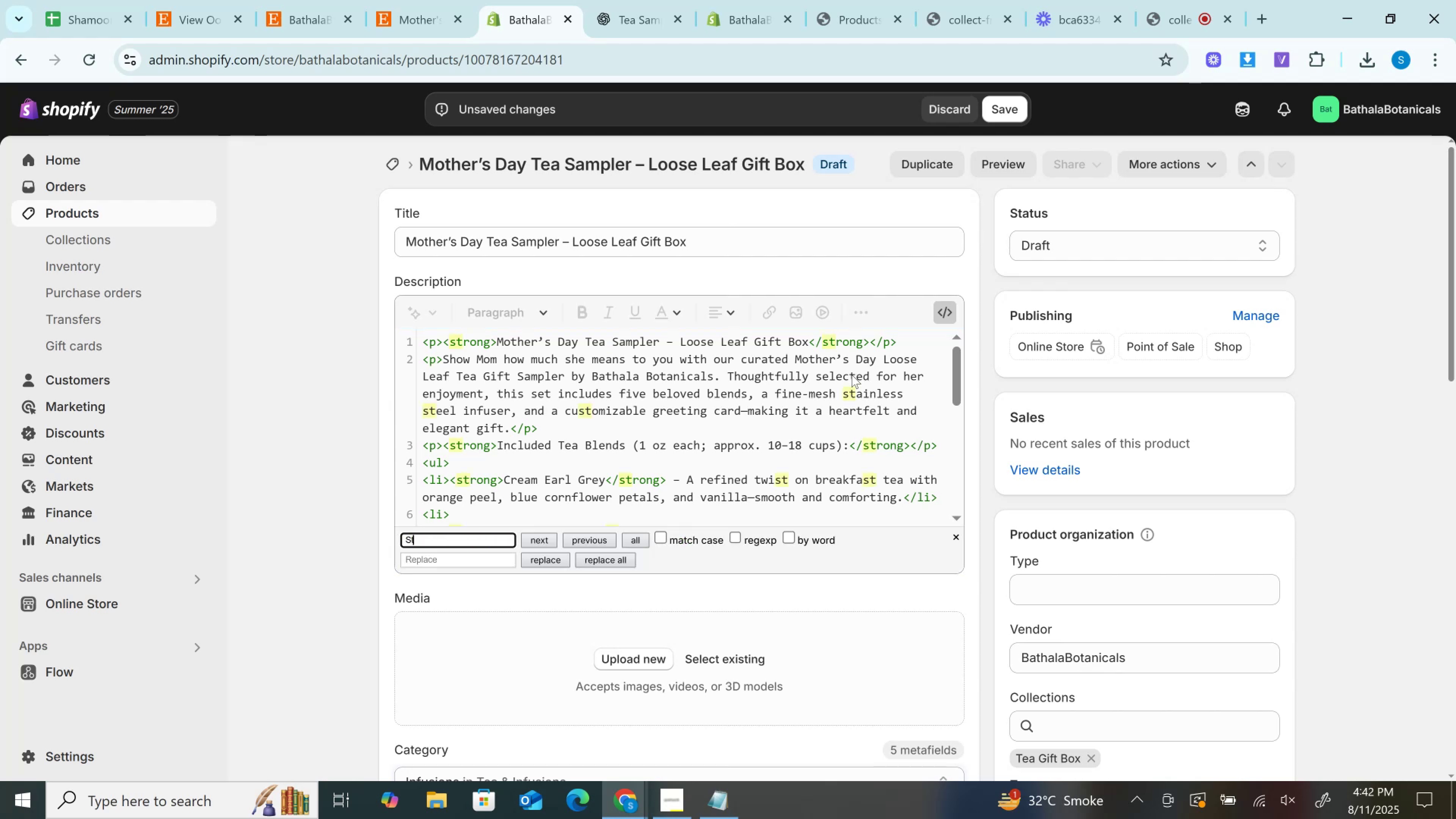 
key(Backspace)
 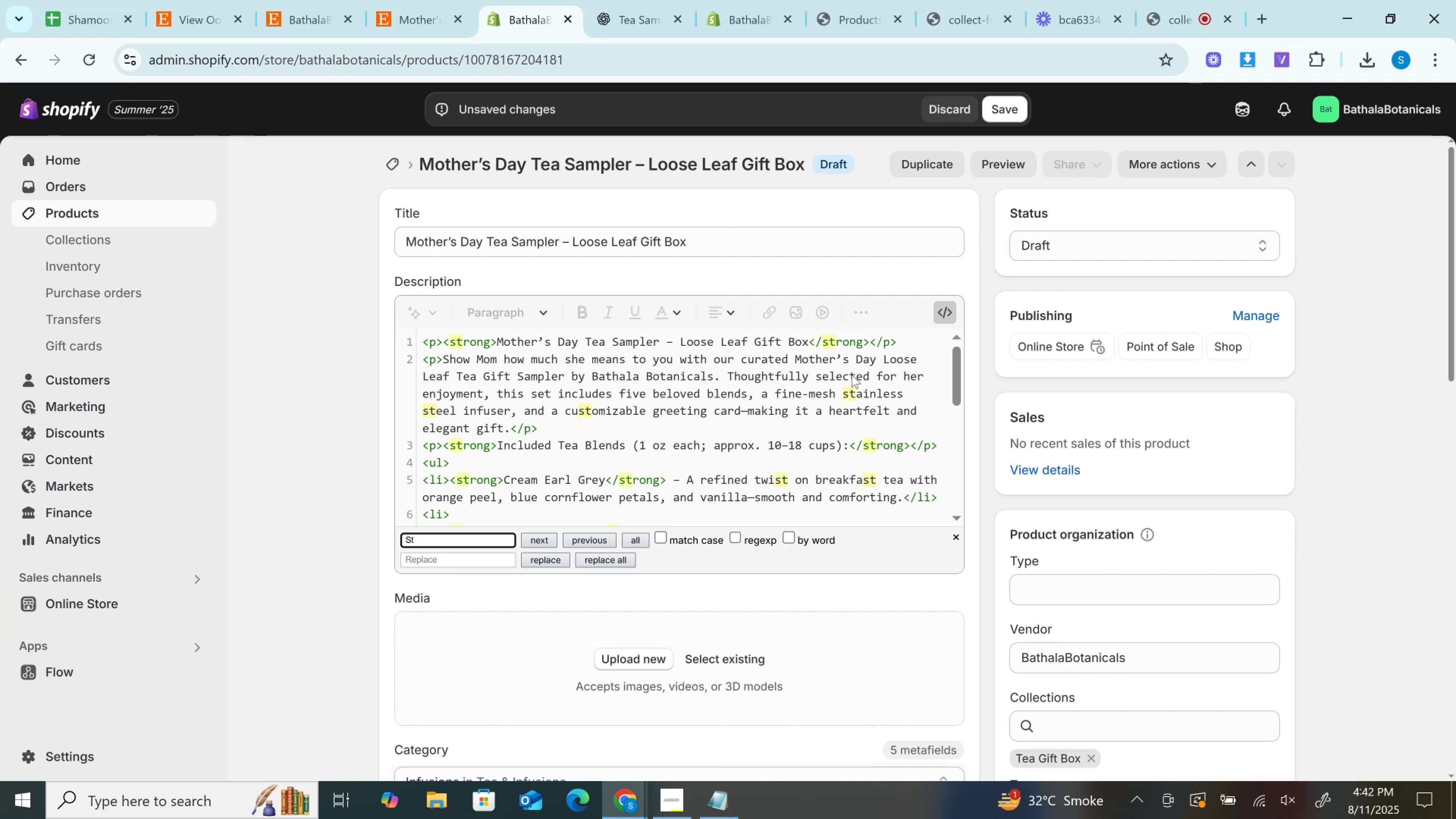 
key(Backspace)
 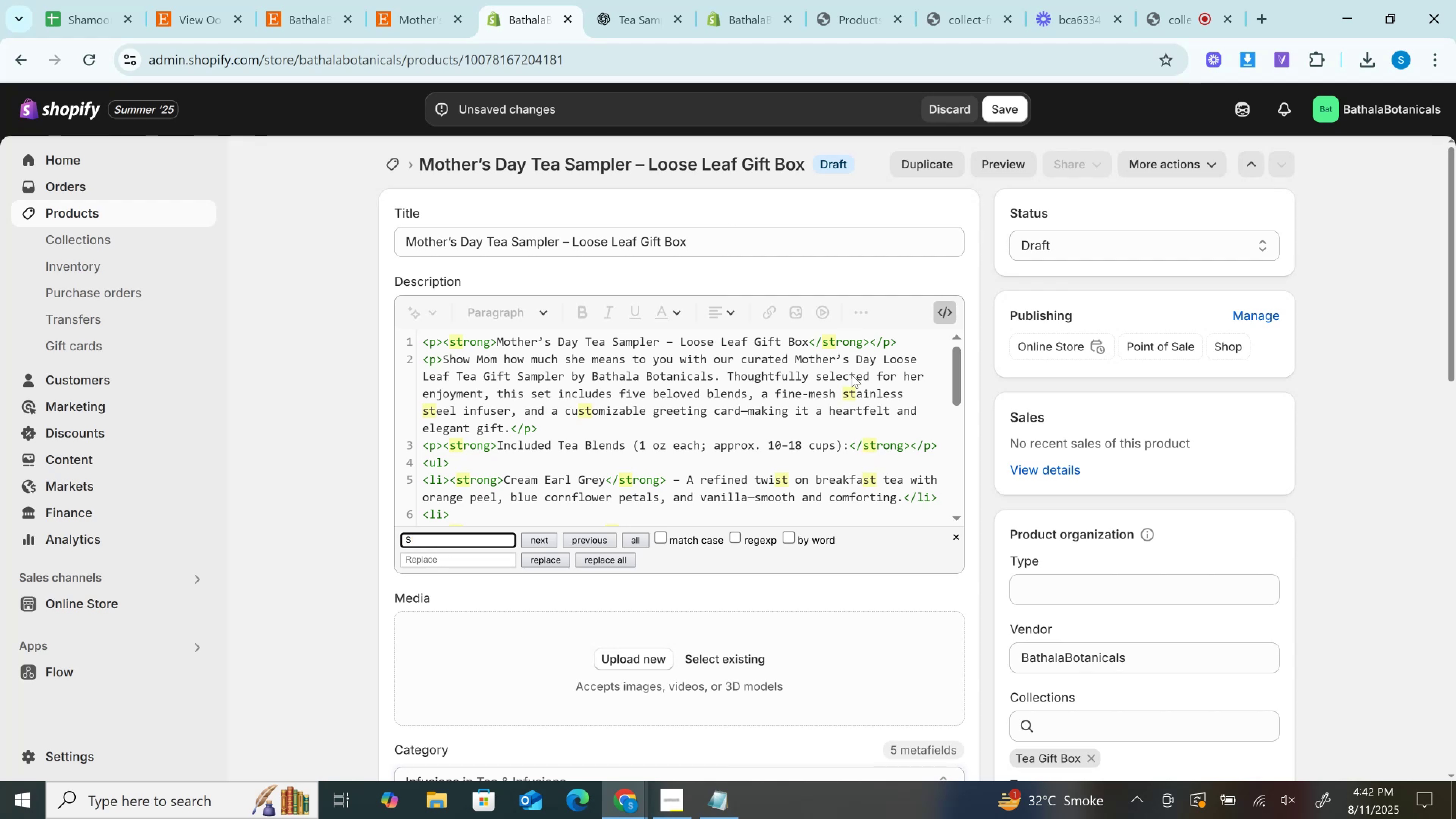 
key(Backspace)
 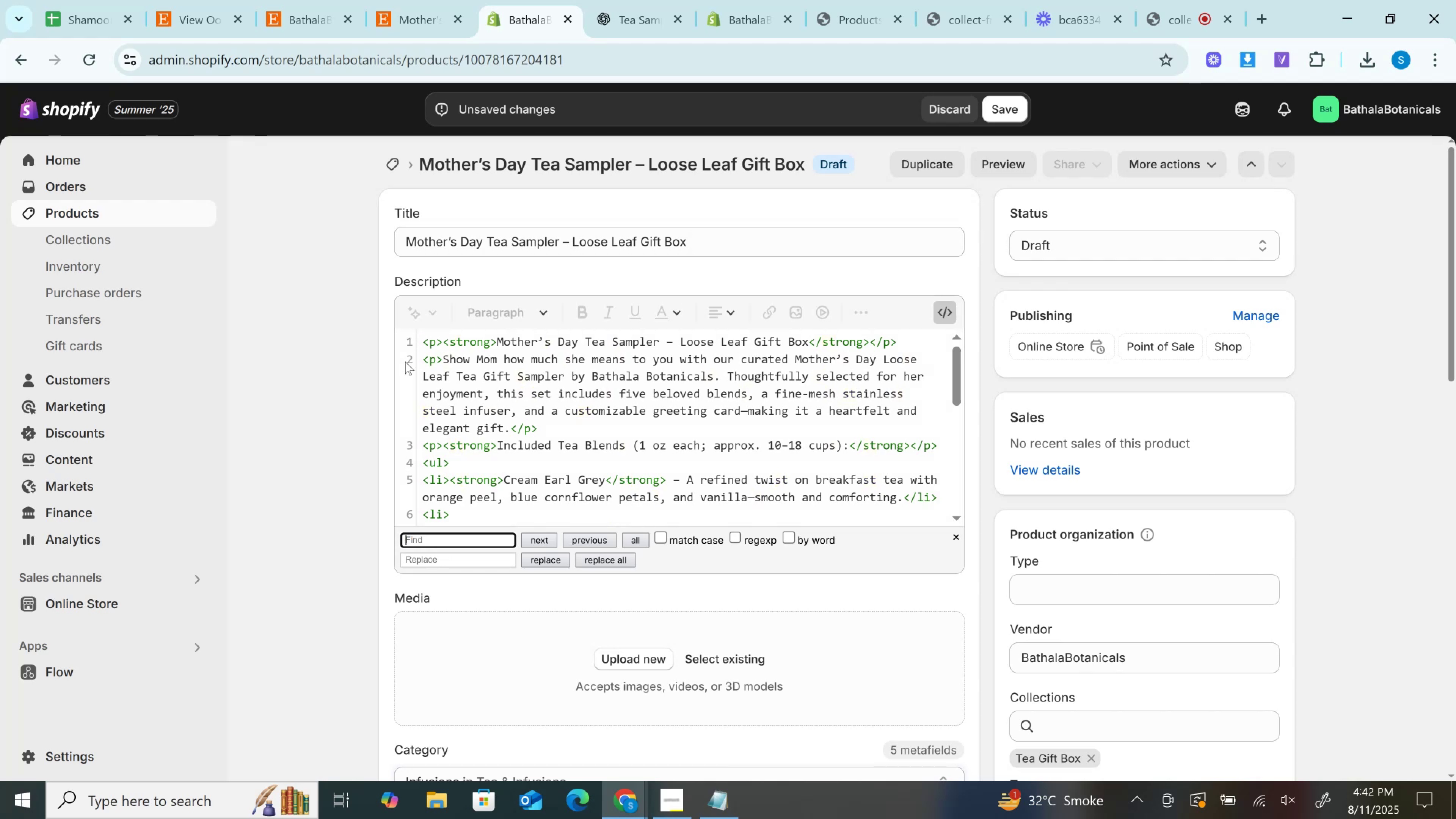 
left_click([359, 384])
 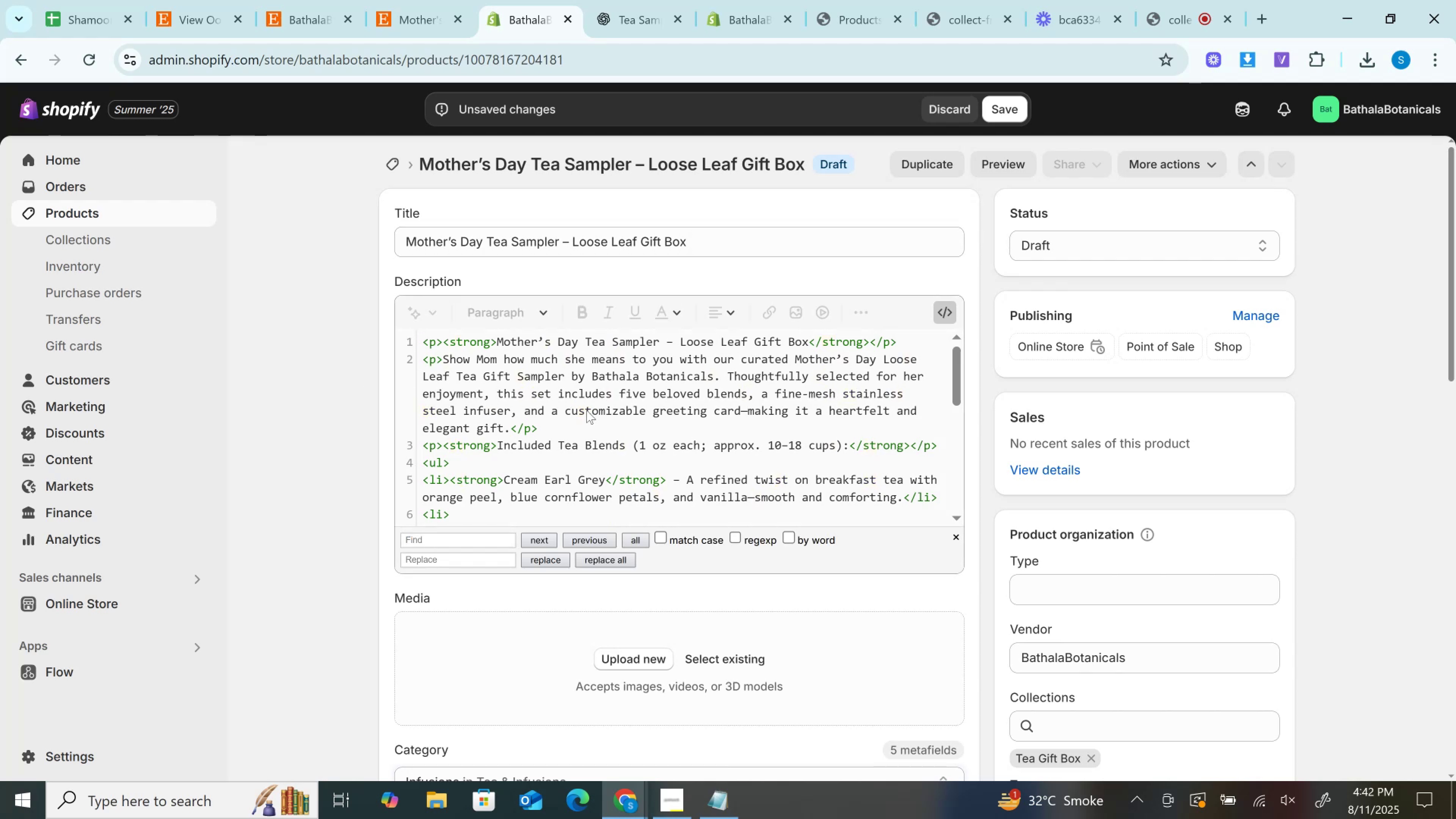 
scroll: coordinate [587, 410], scroll_direction: down, amount: 1.0
 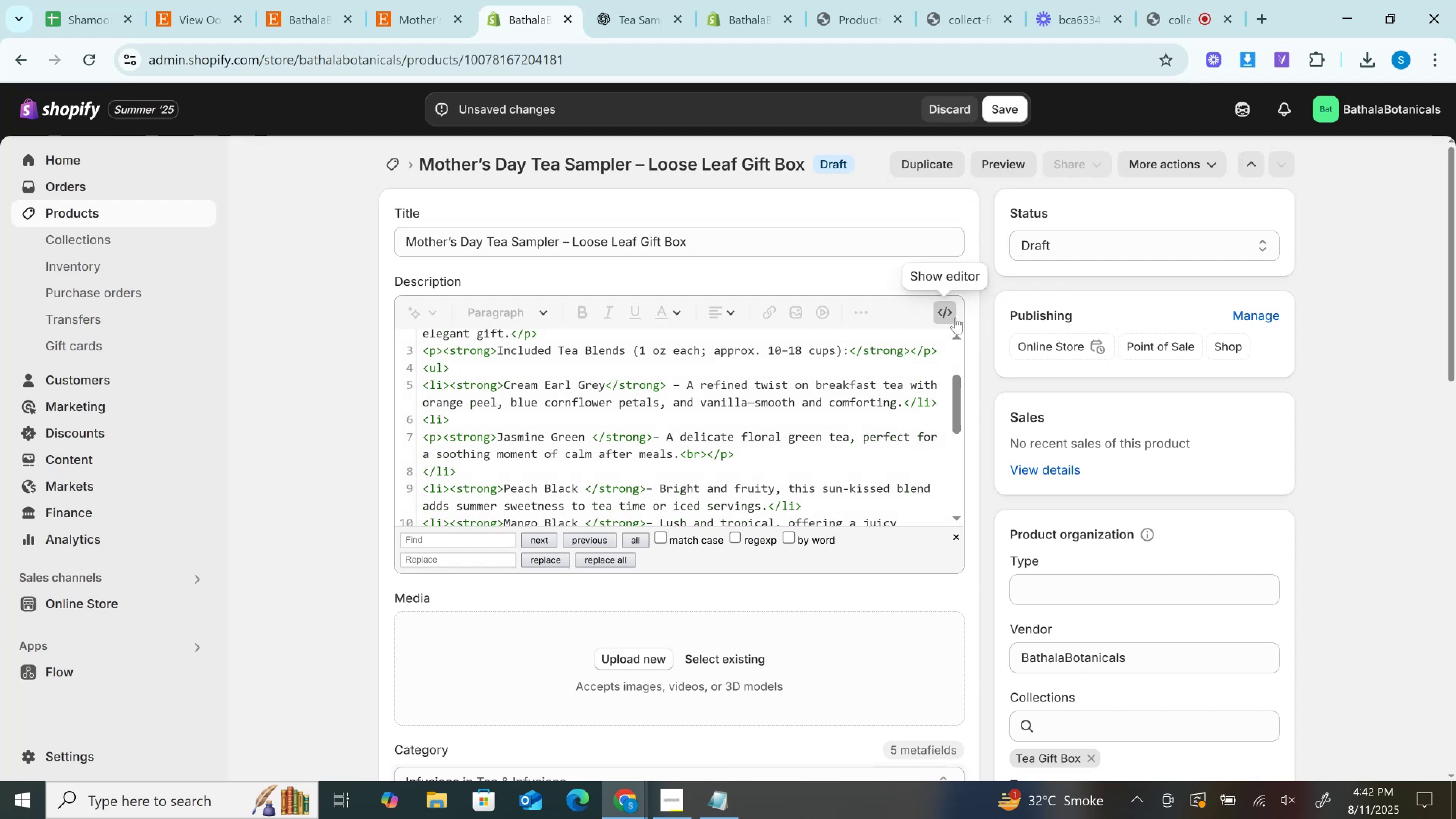 
left_click([955, 317])
 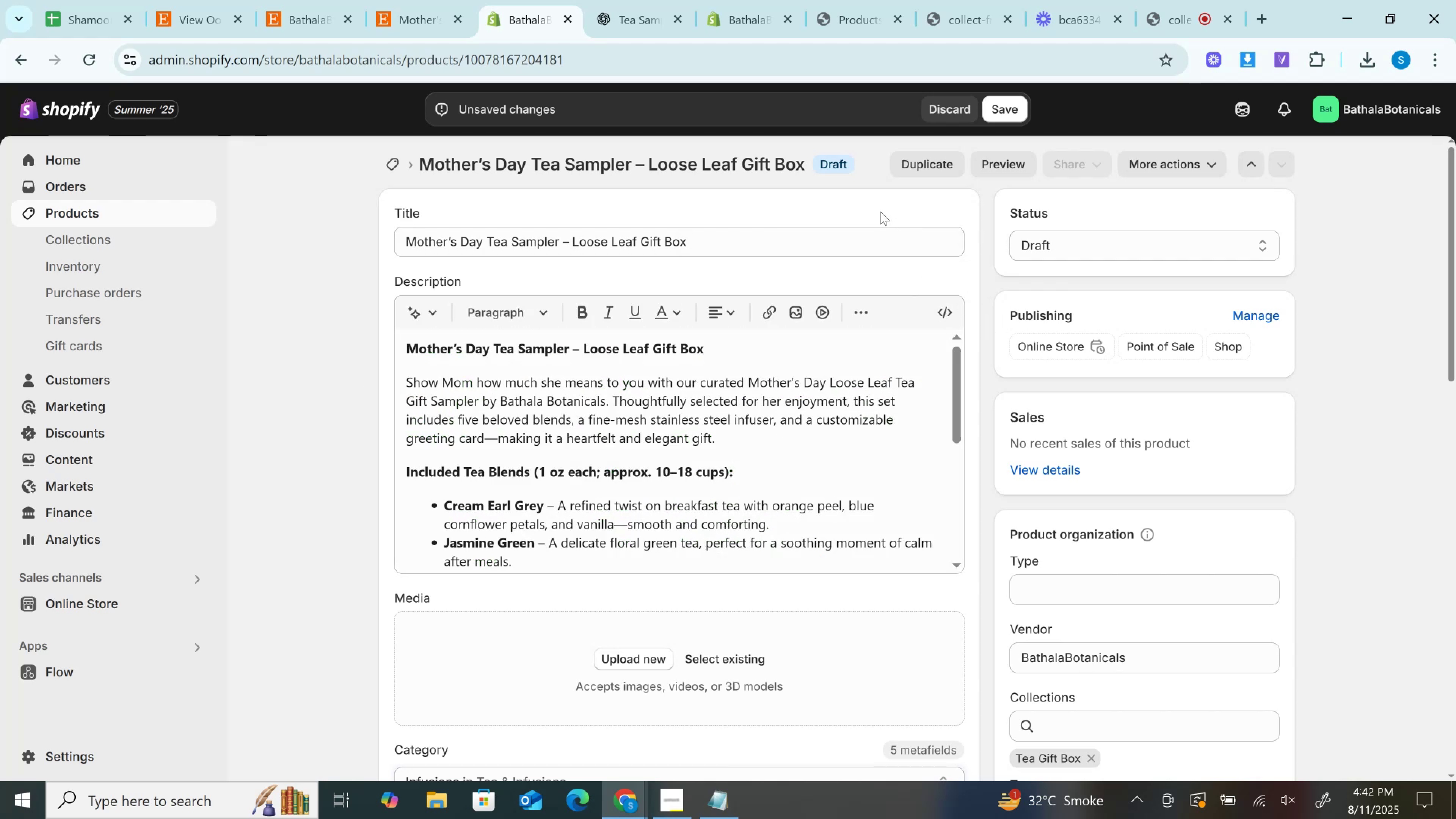 
left_click([880, 212])
 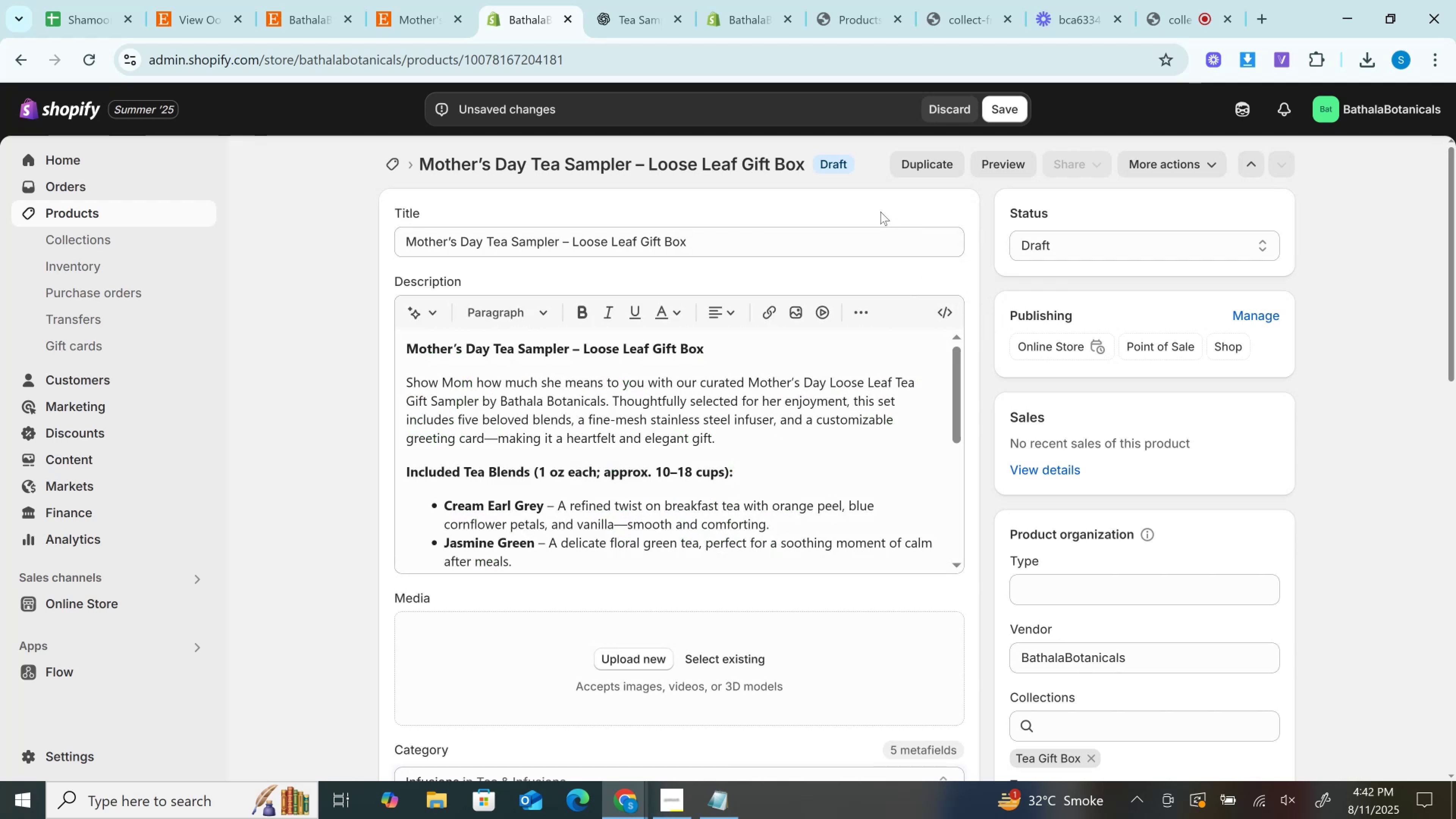 
key(Control+F)
 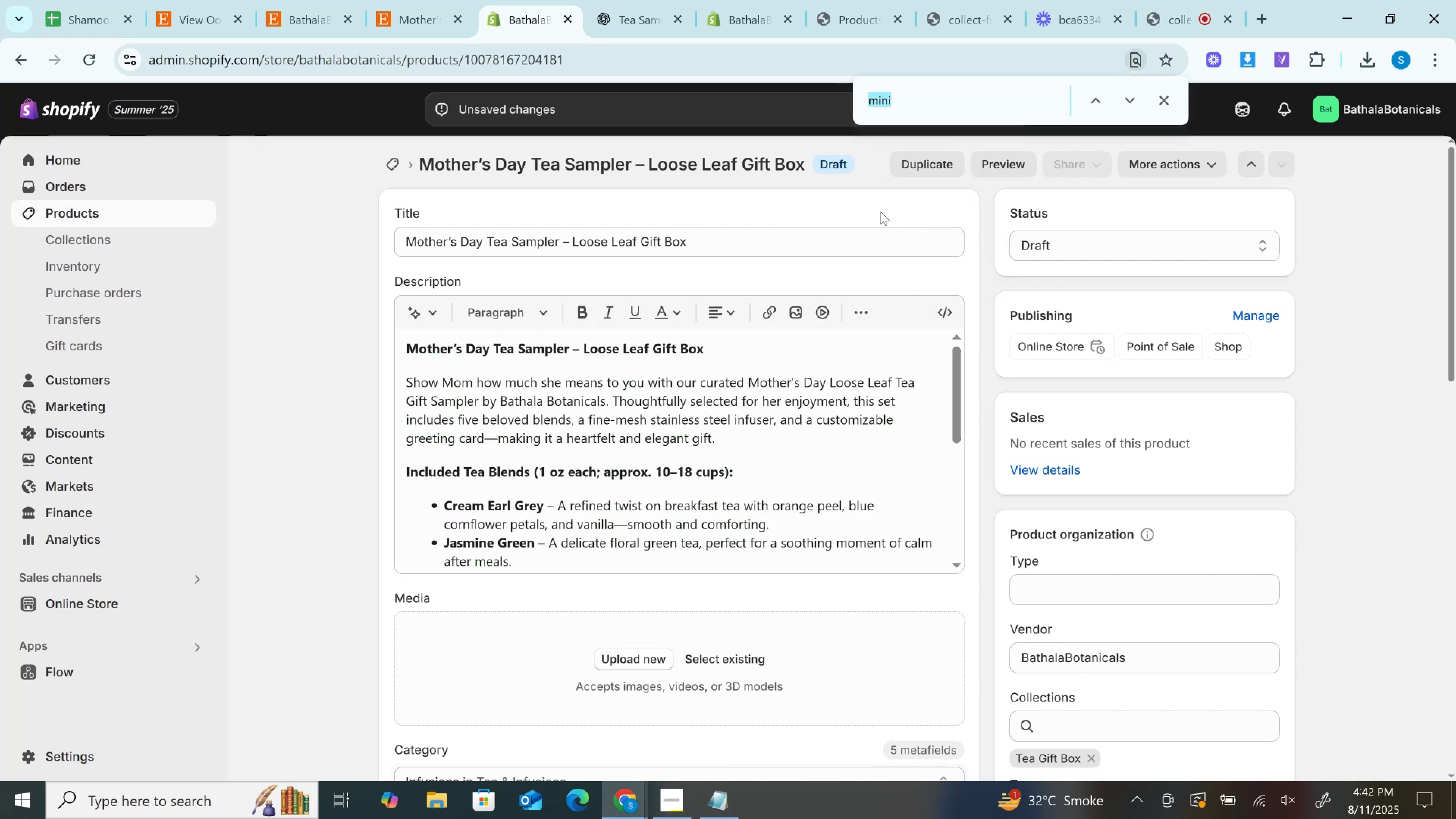 
key(Control+V)
 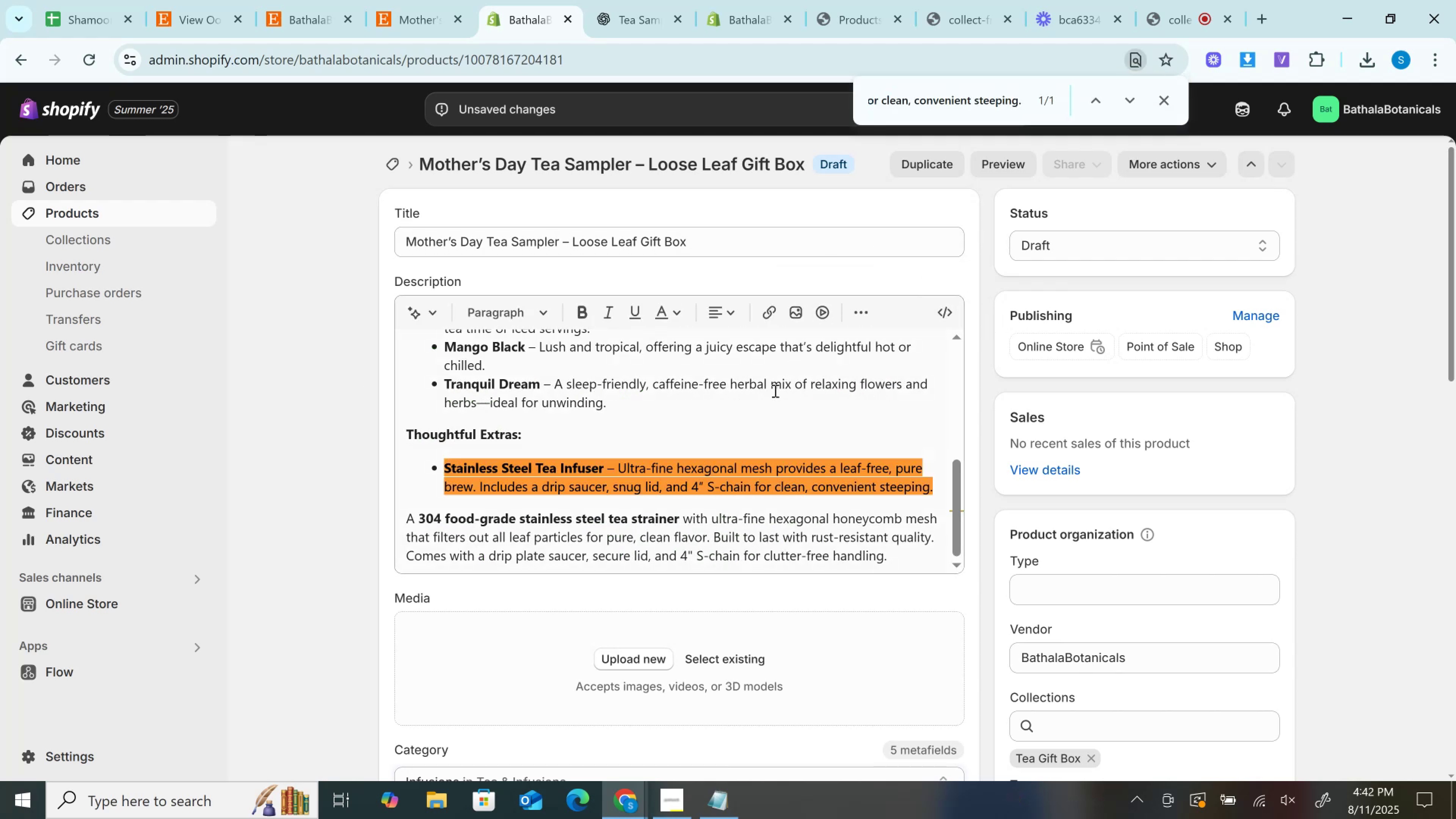 
left_click([741, 446])
 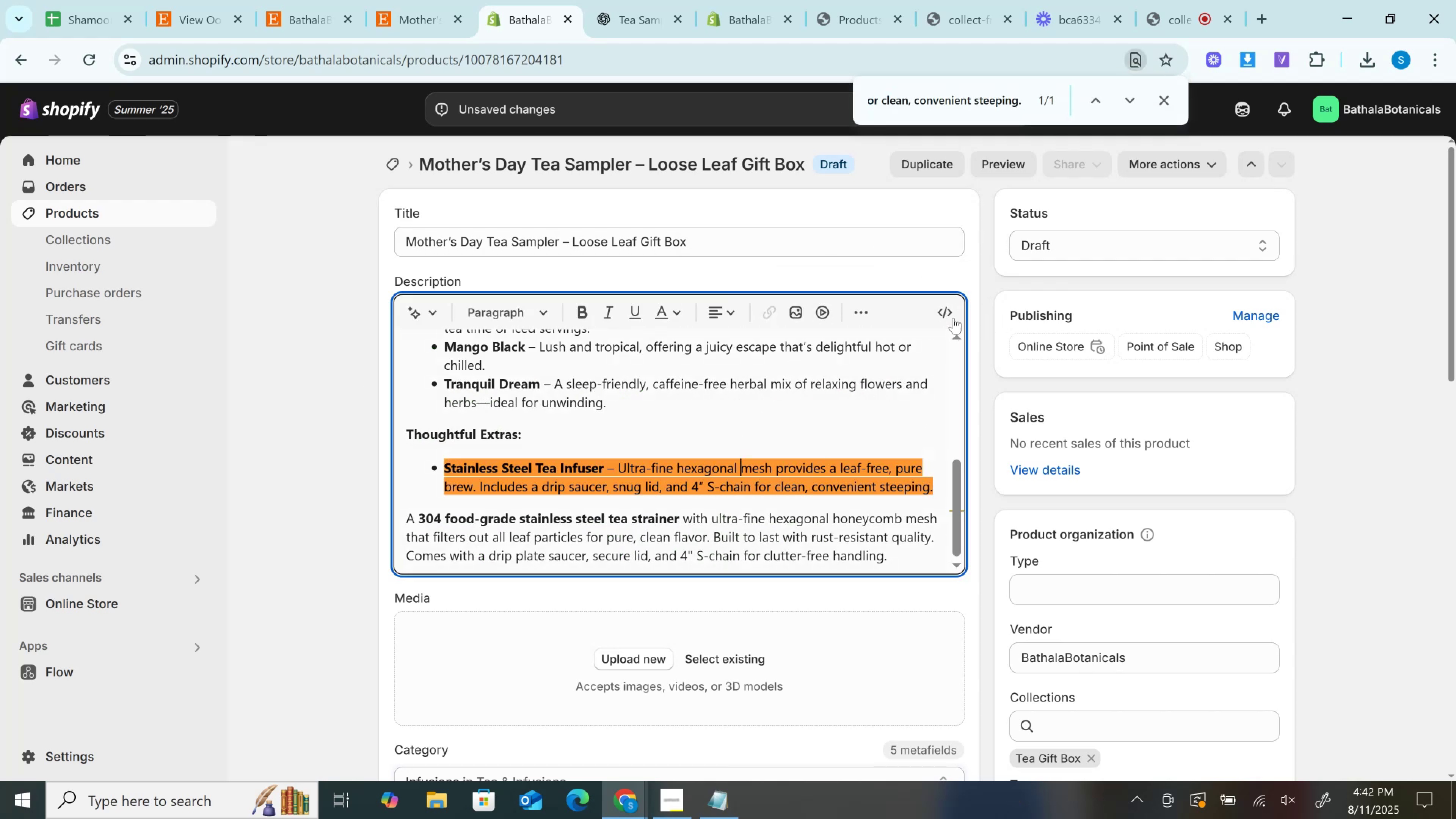 
left_click([938, 310])
 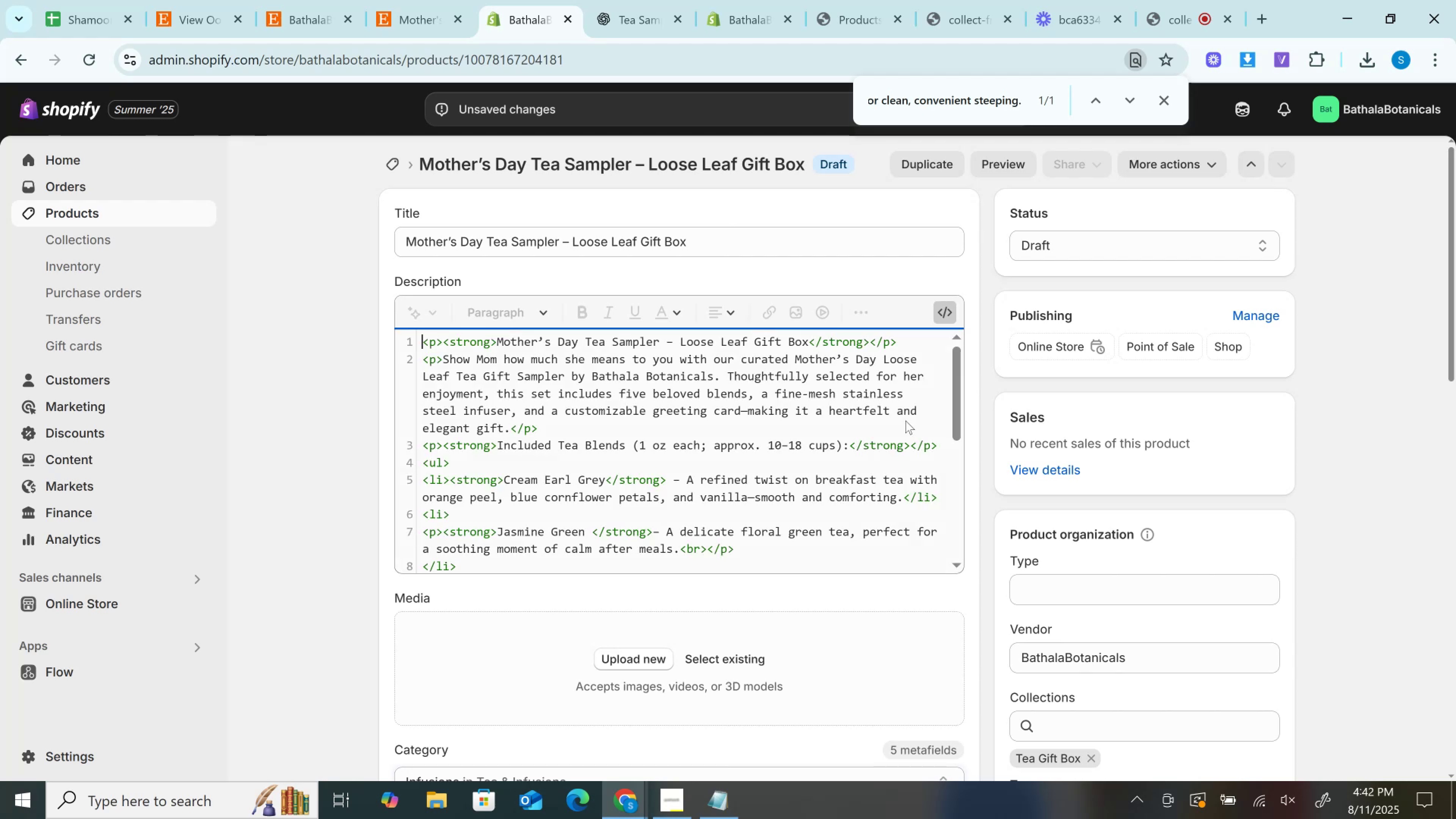 
scroll: coordinate [891, 360], scroll_direction: down, amount: 5.0
 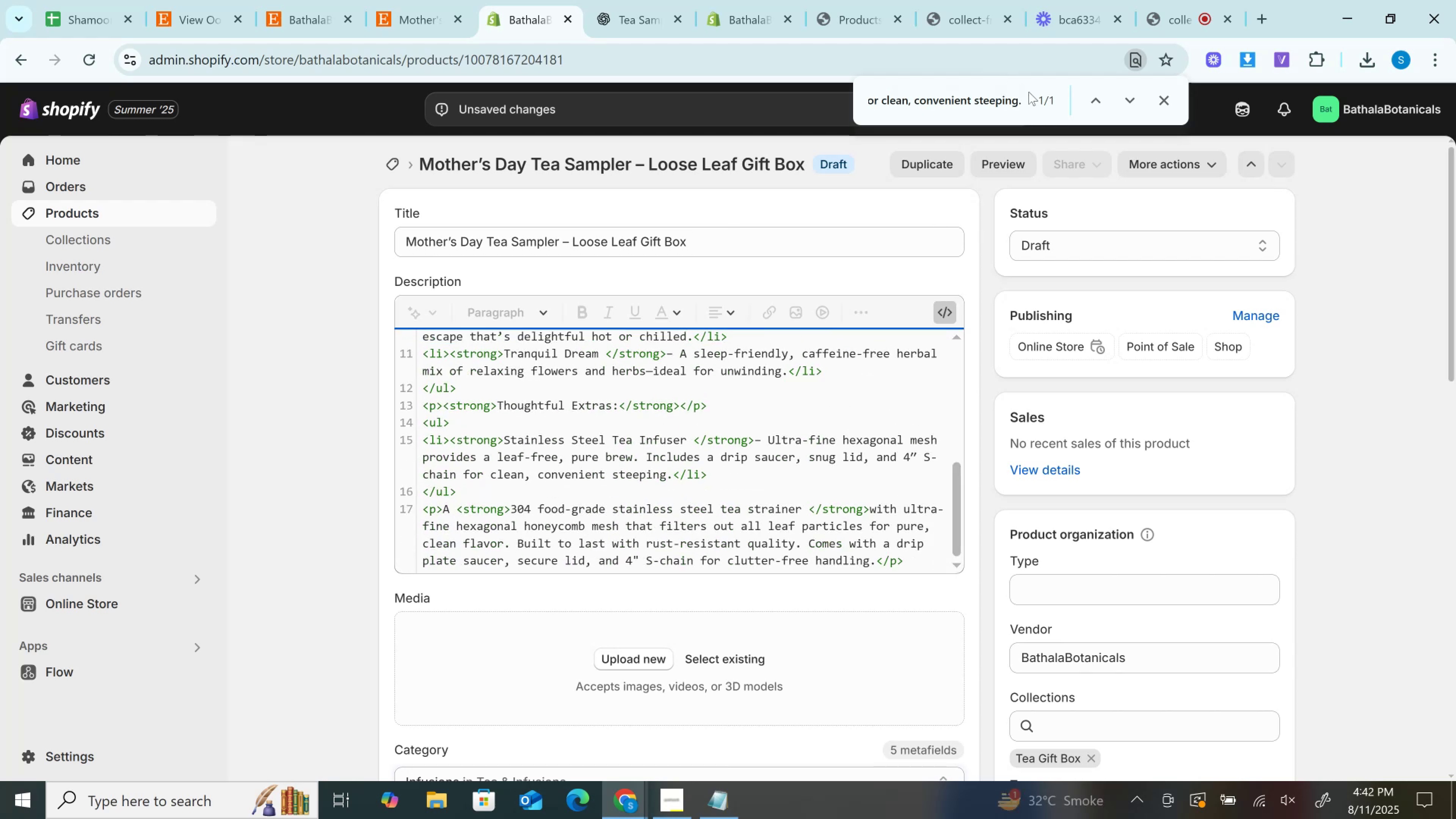 
left_click([1029, 92])
 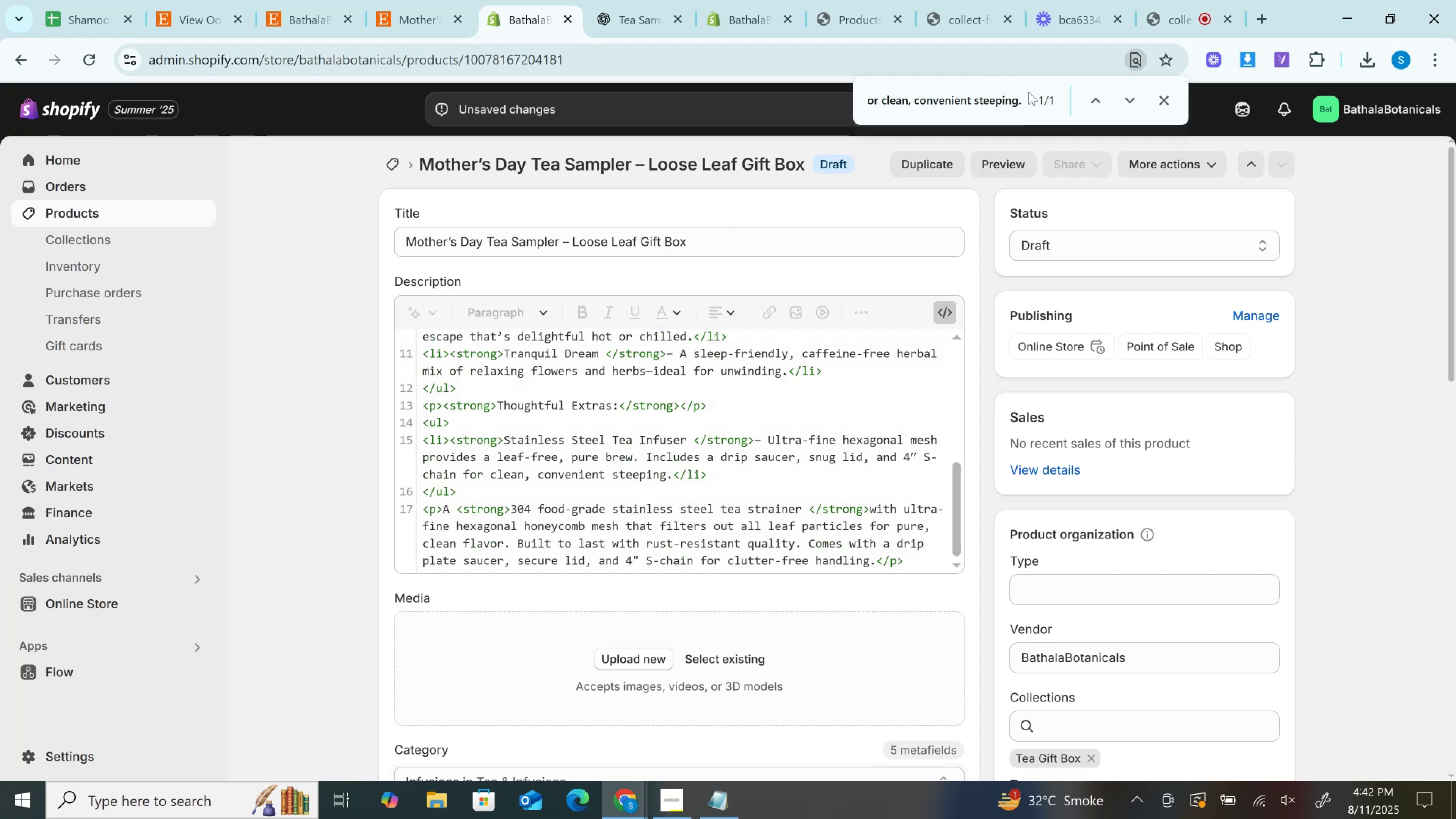 
key(Enter)
 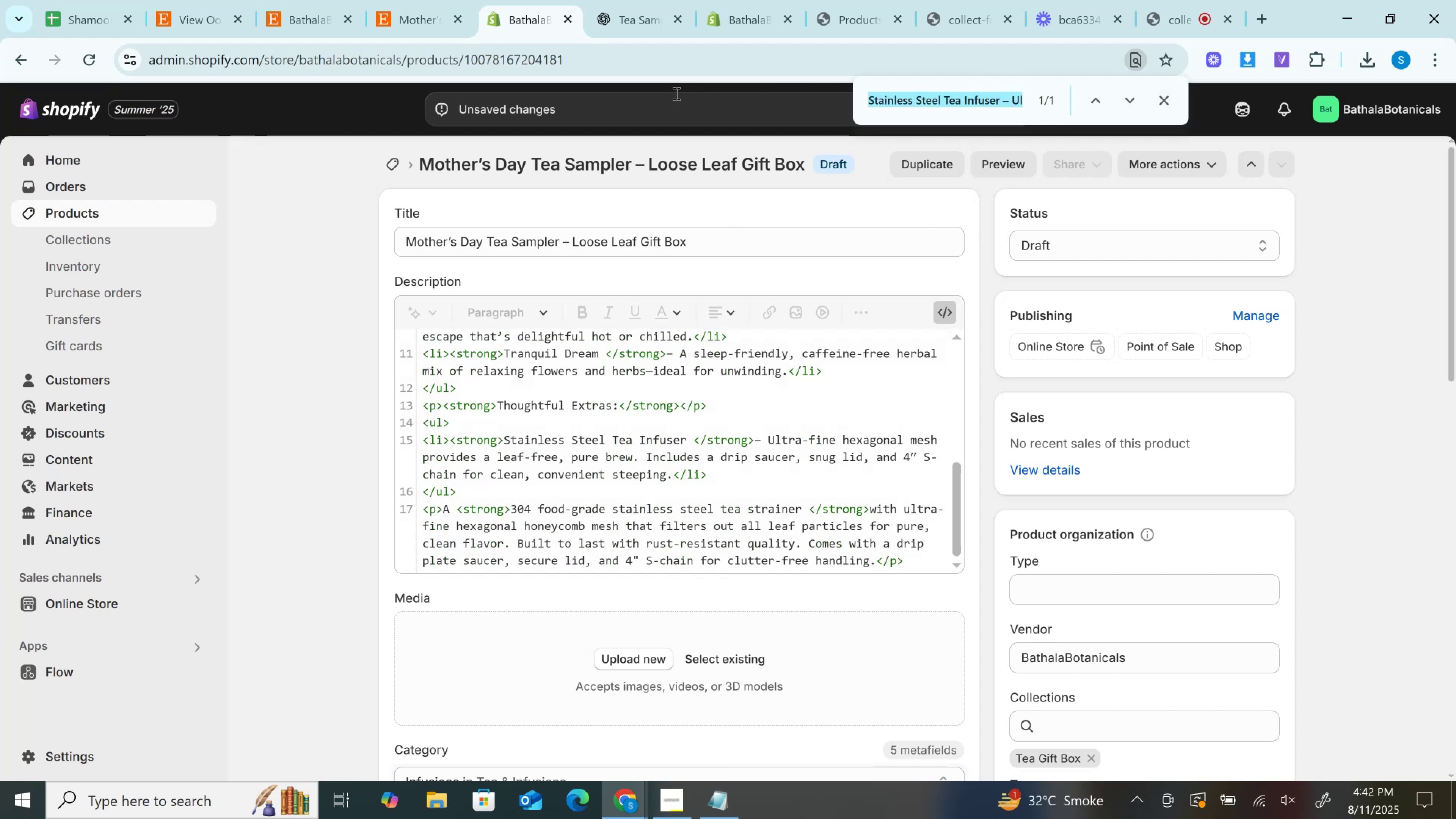 
wait(5.55)
 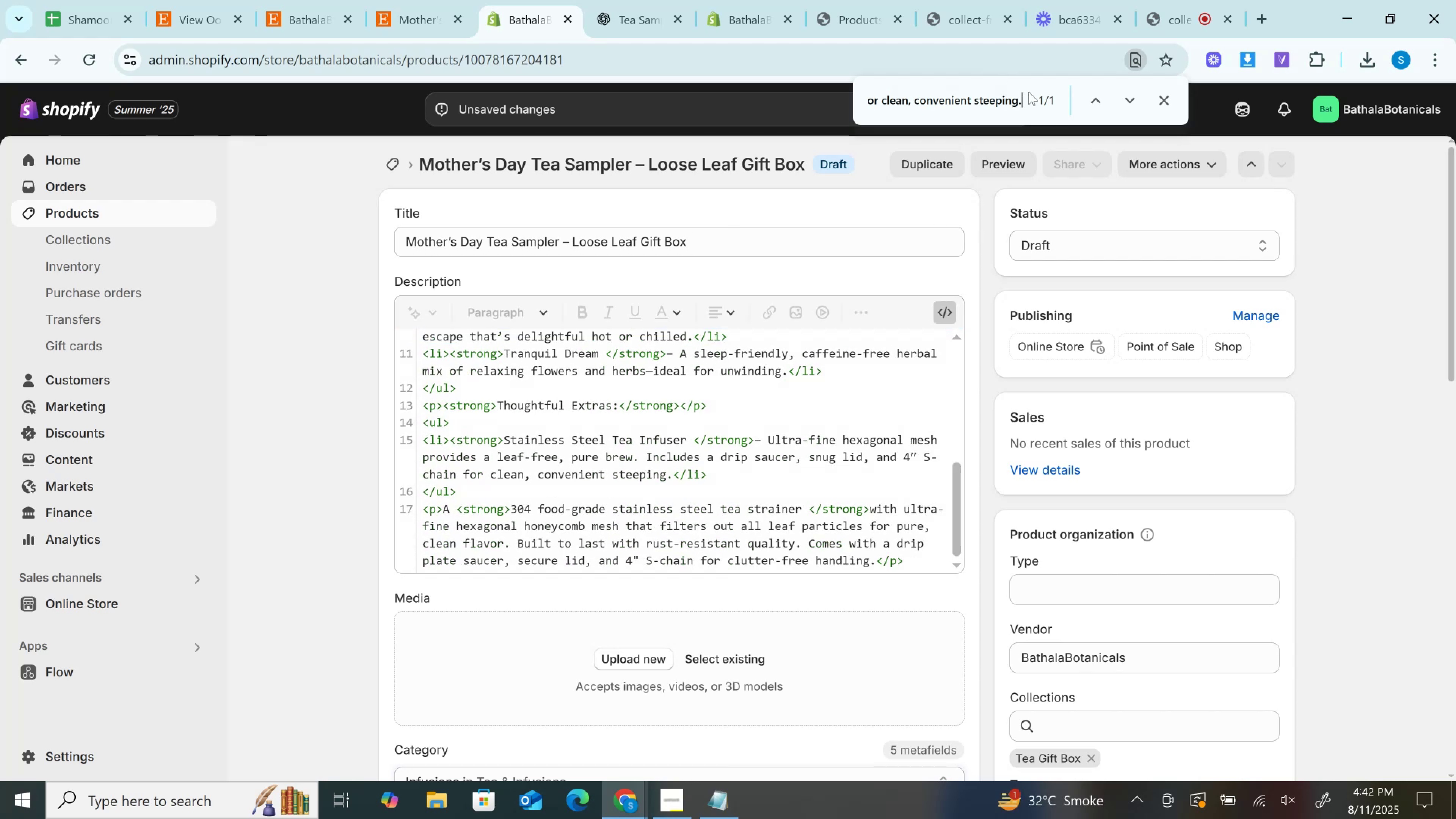 
key(Backspace)
 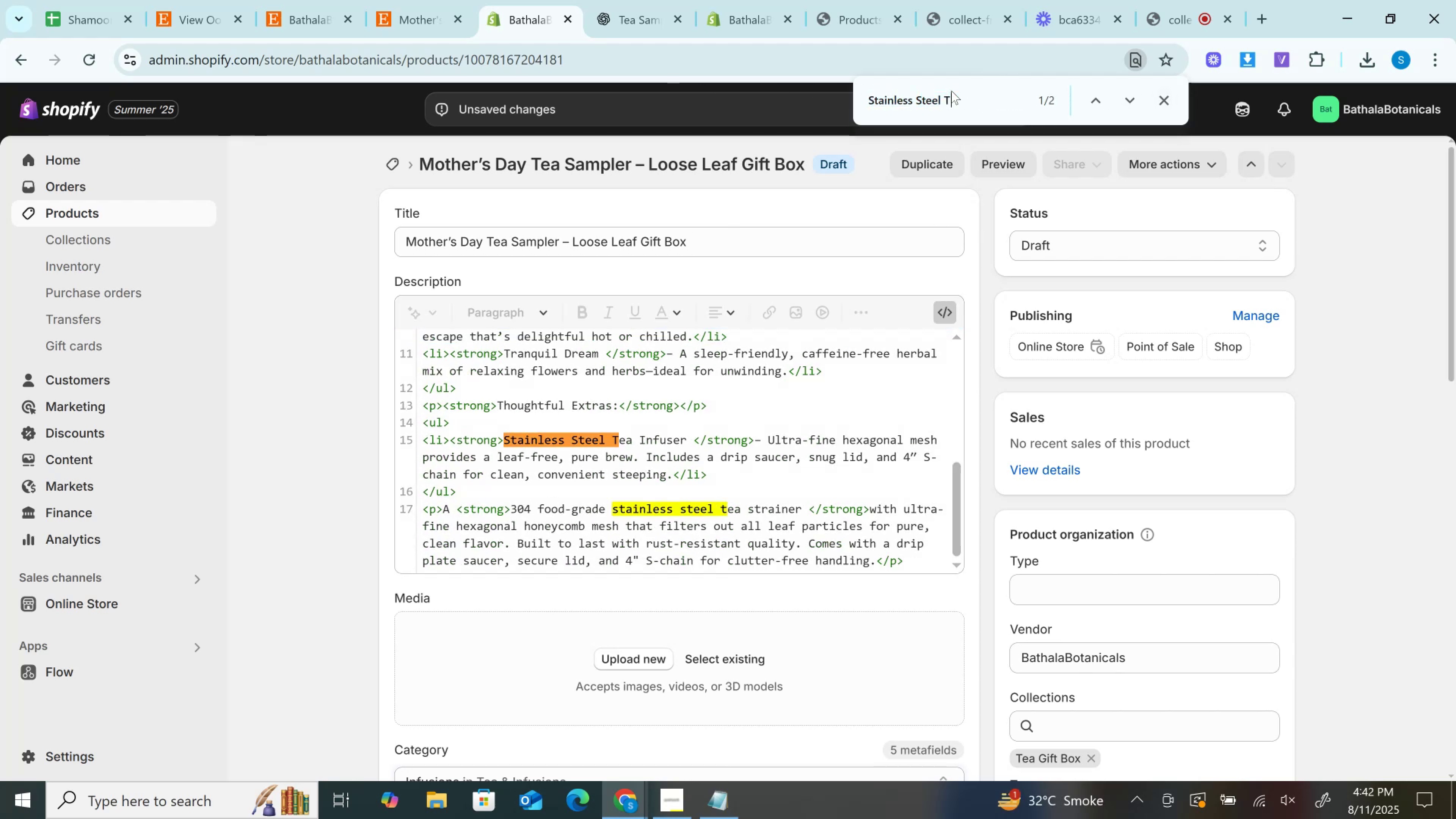 
key(Backspace)
 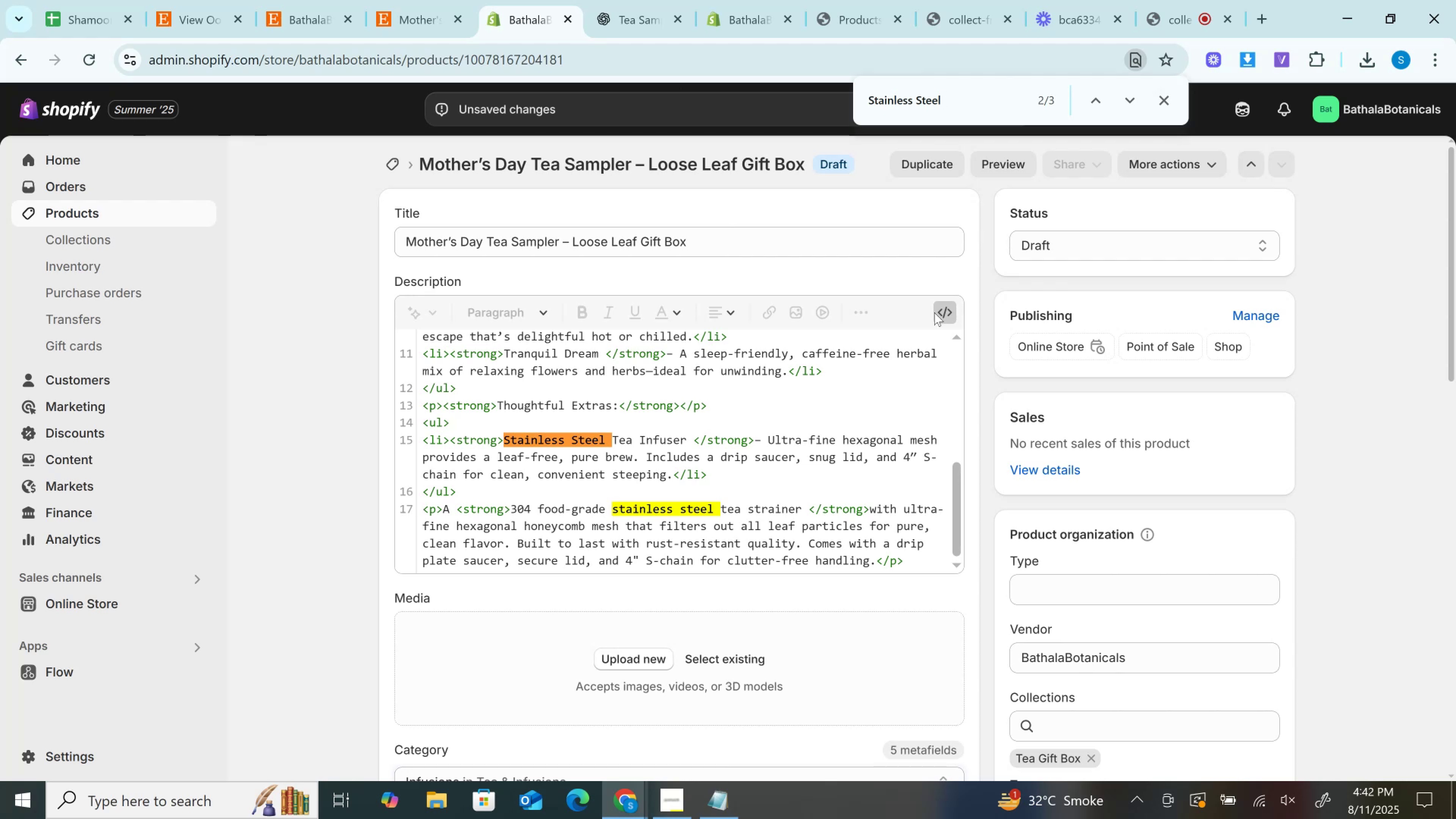 
left_click([944, 306])
 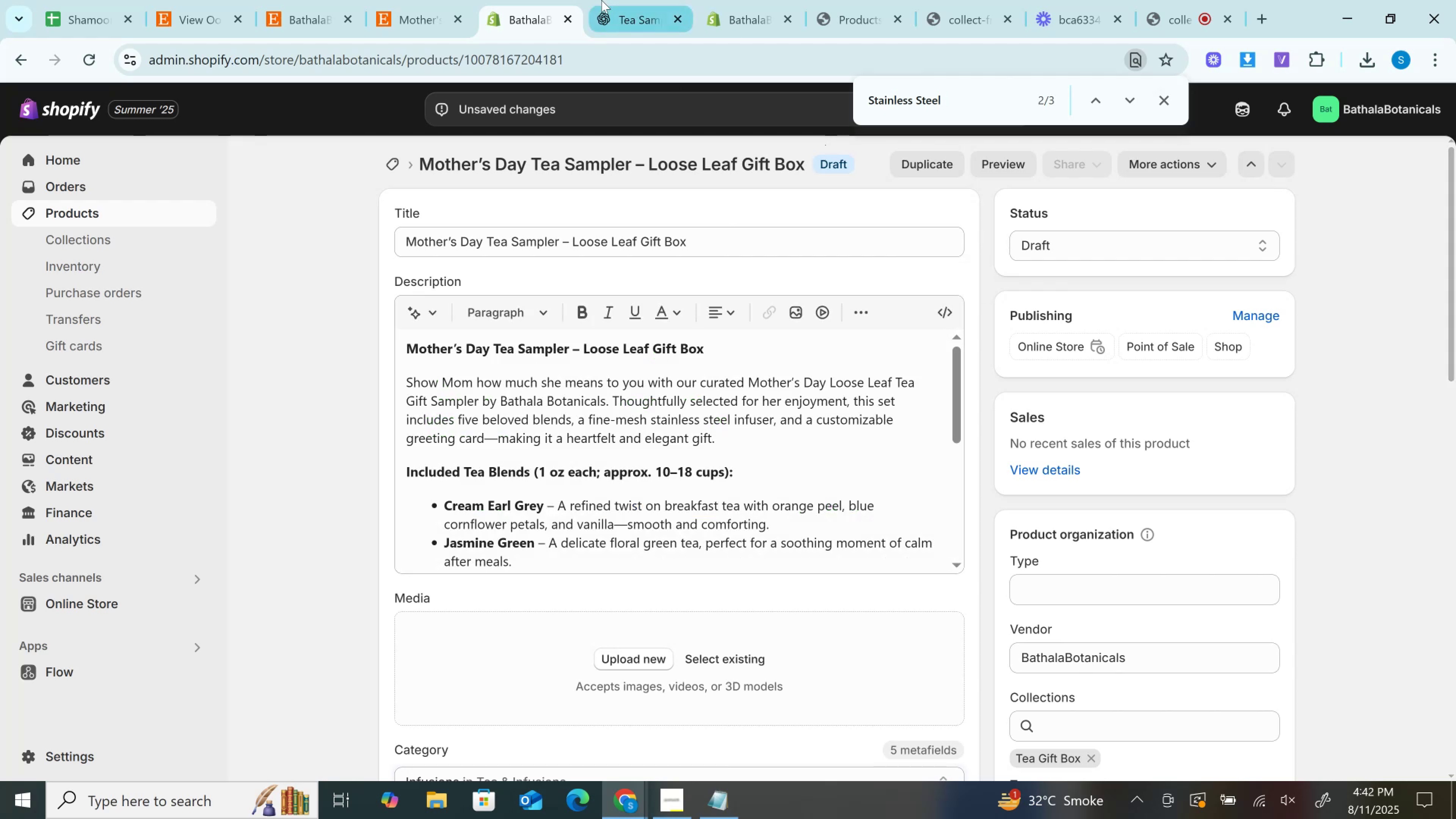 
left_click([601, 0])
 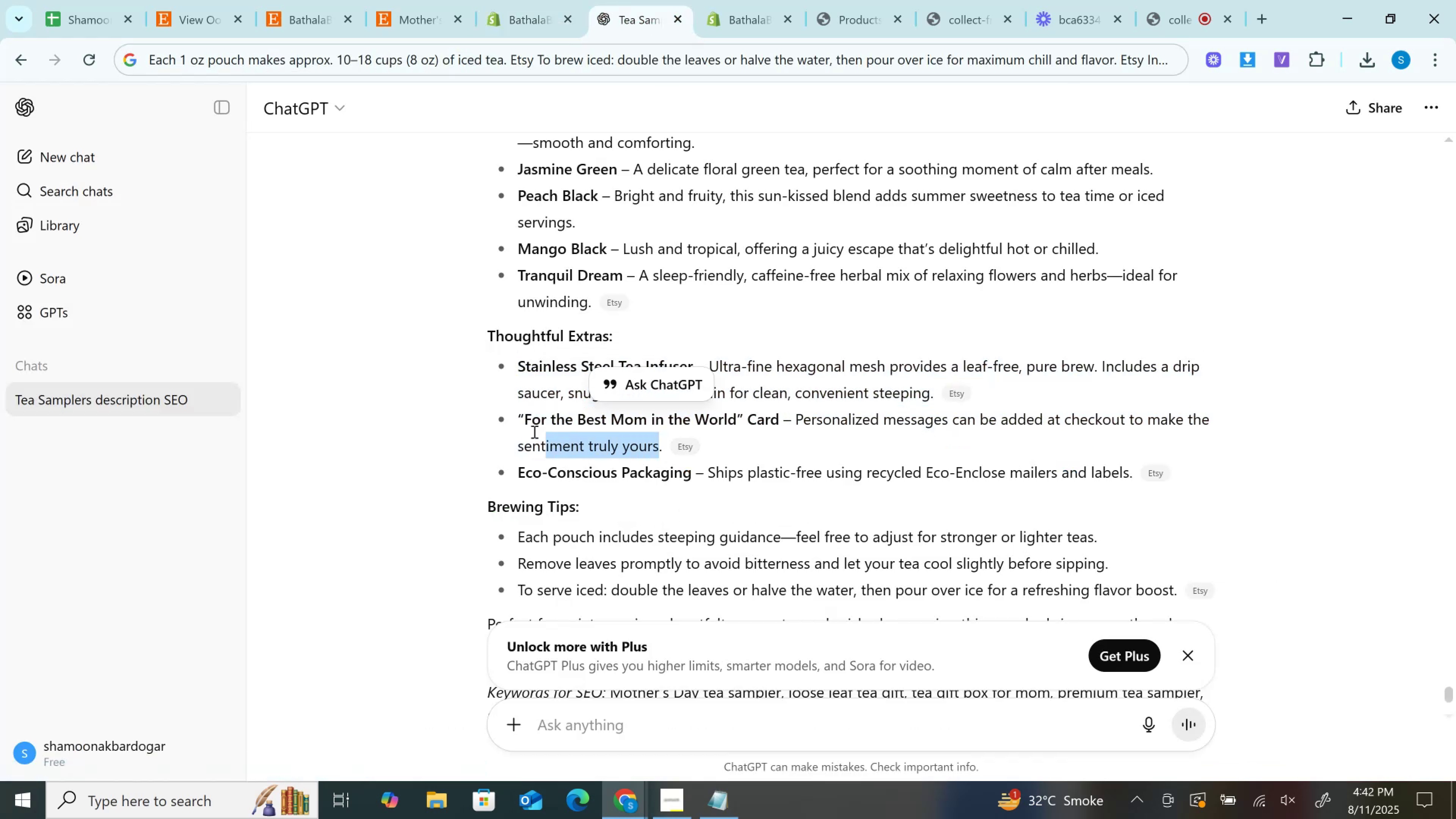 
left_click([515, 415])
 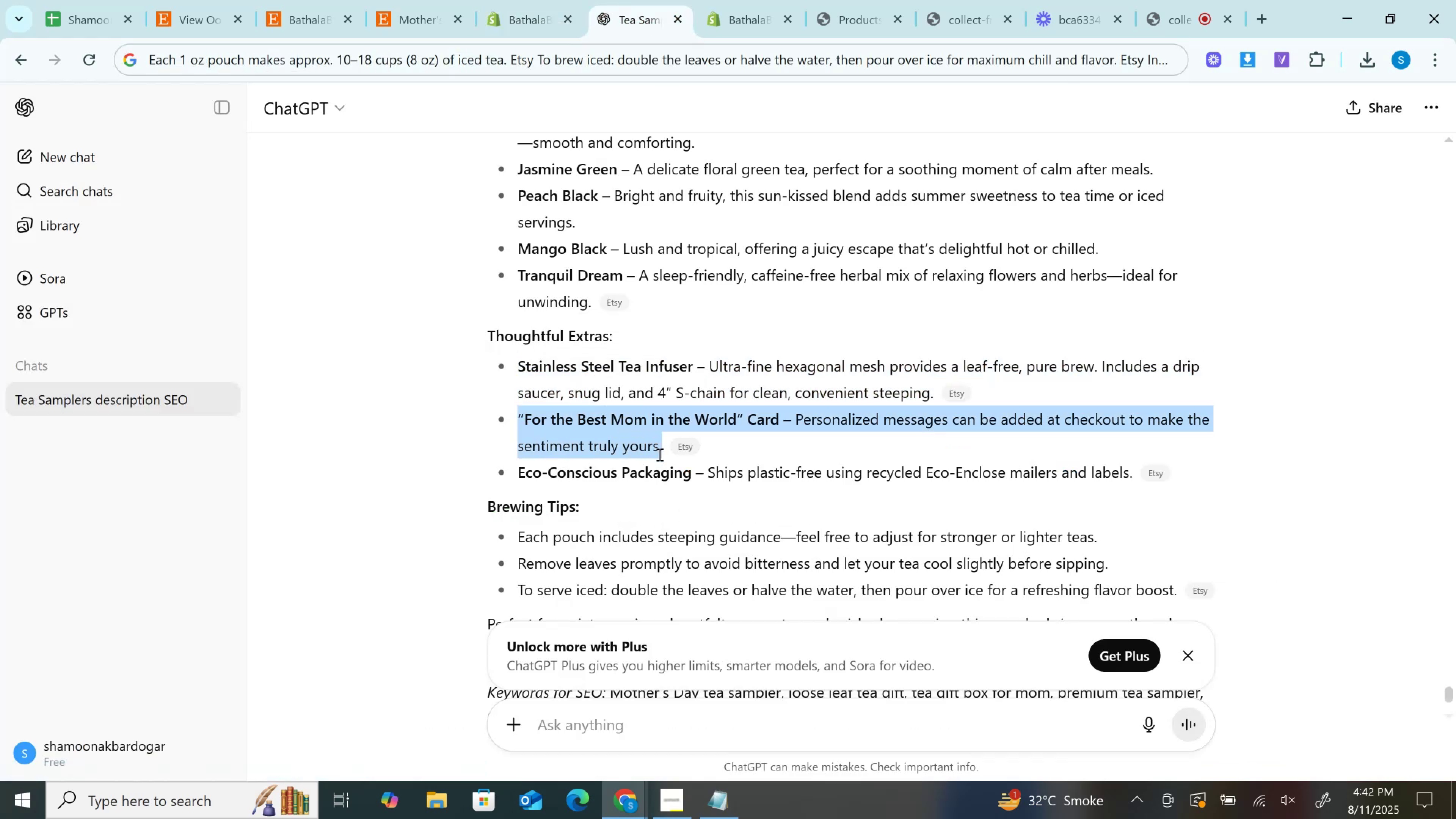 
key(Control+C)
 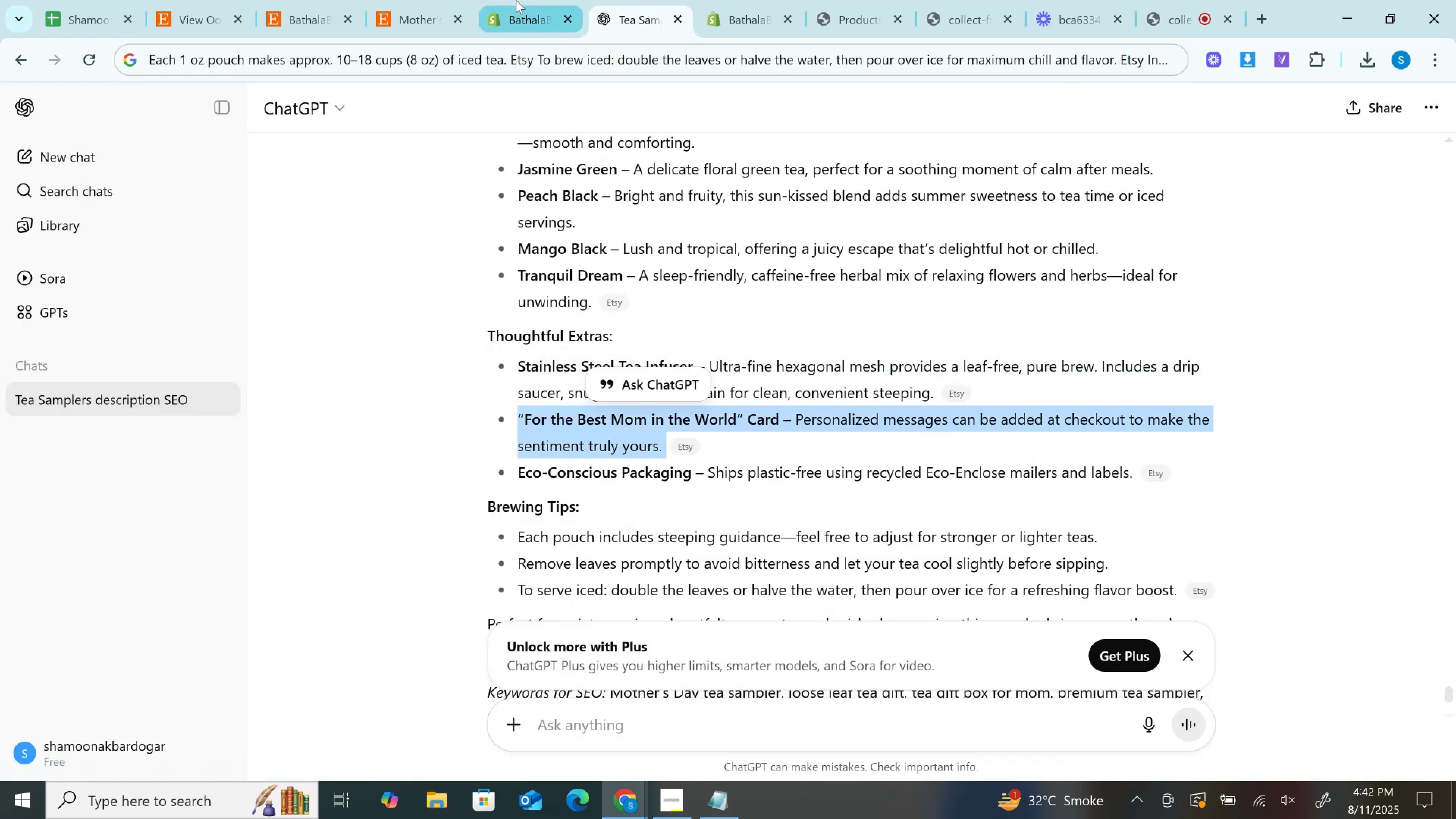 
left_click([516, 0])
 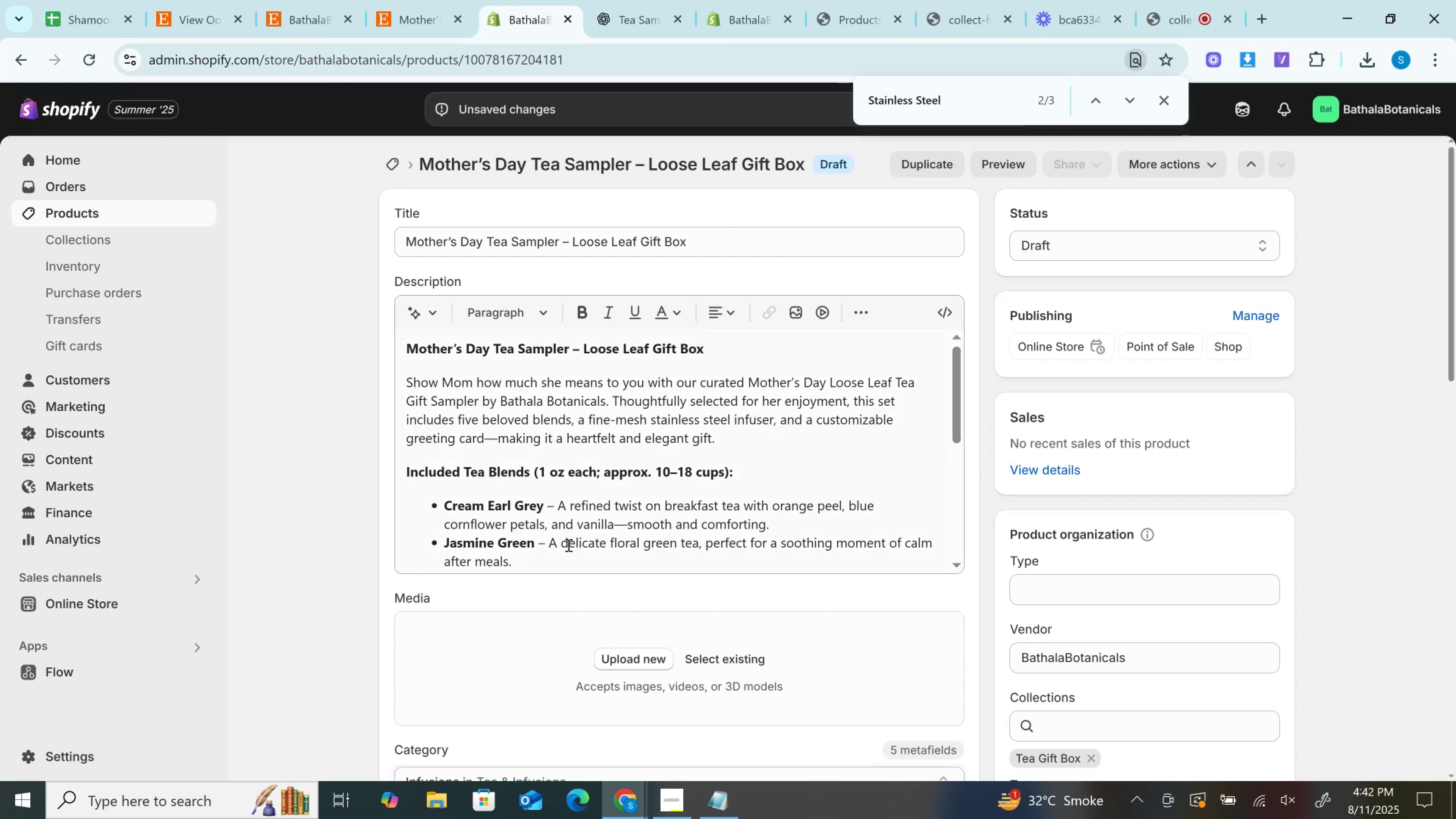 
scroll: coordinate [565, 542], scroll_direction: down, amount: 4.0
 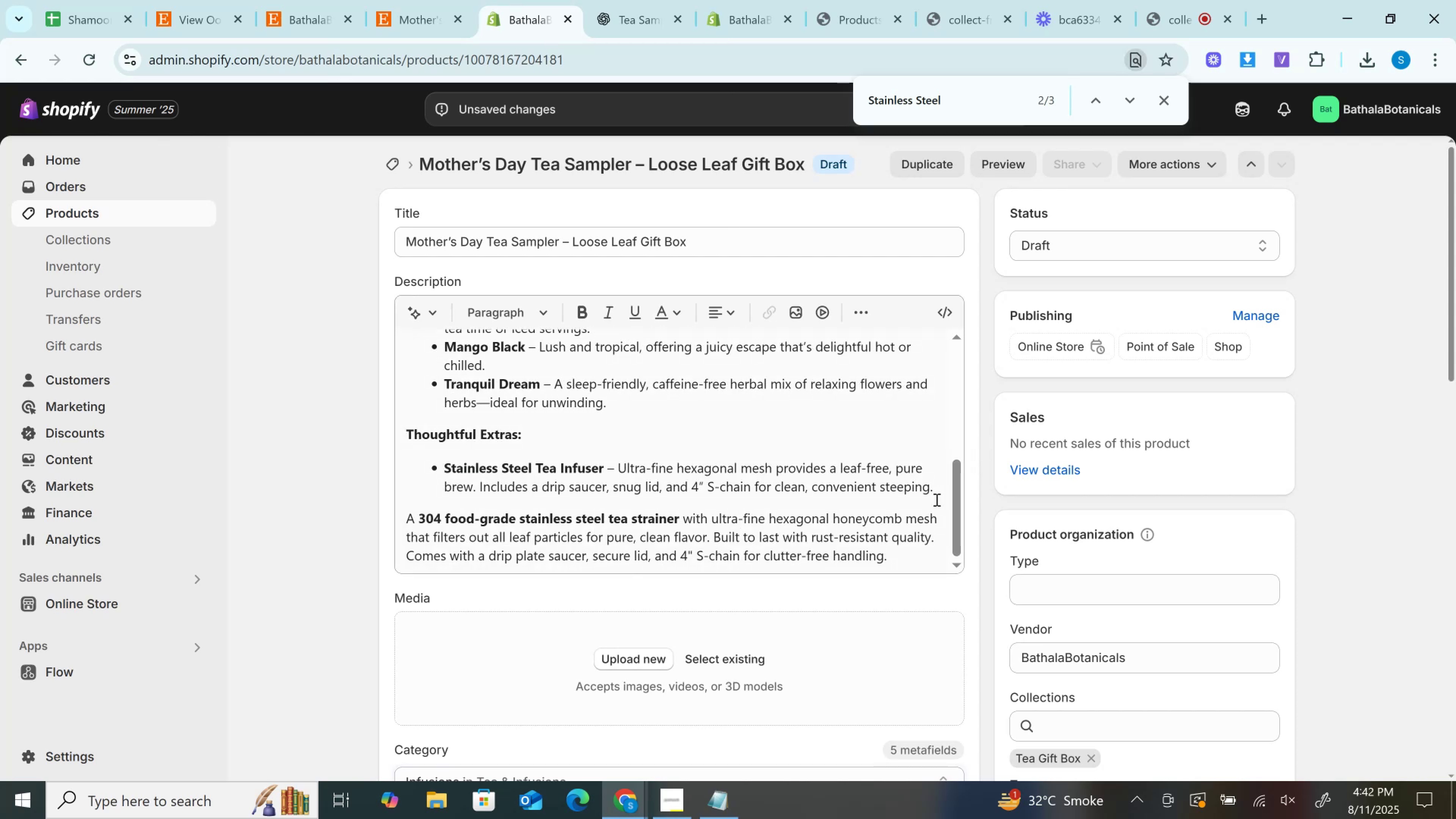 
left_click([935, 492])
 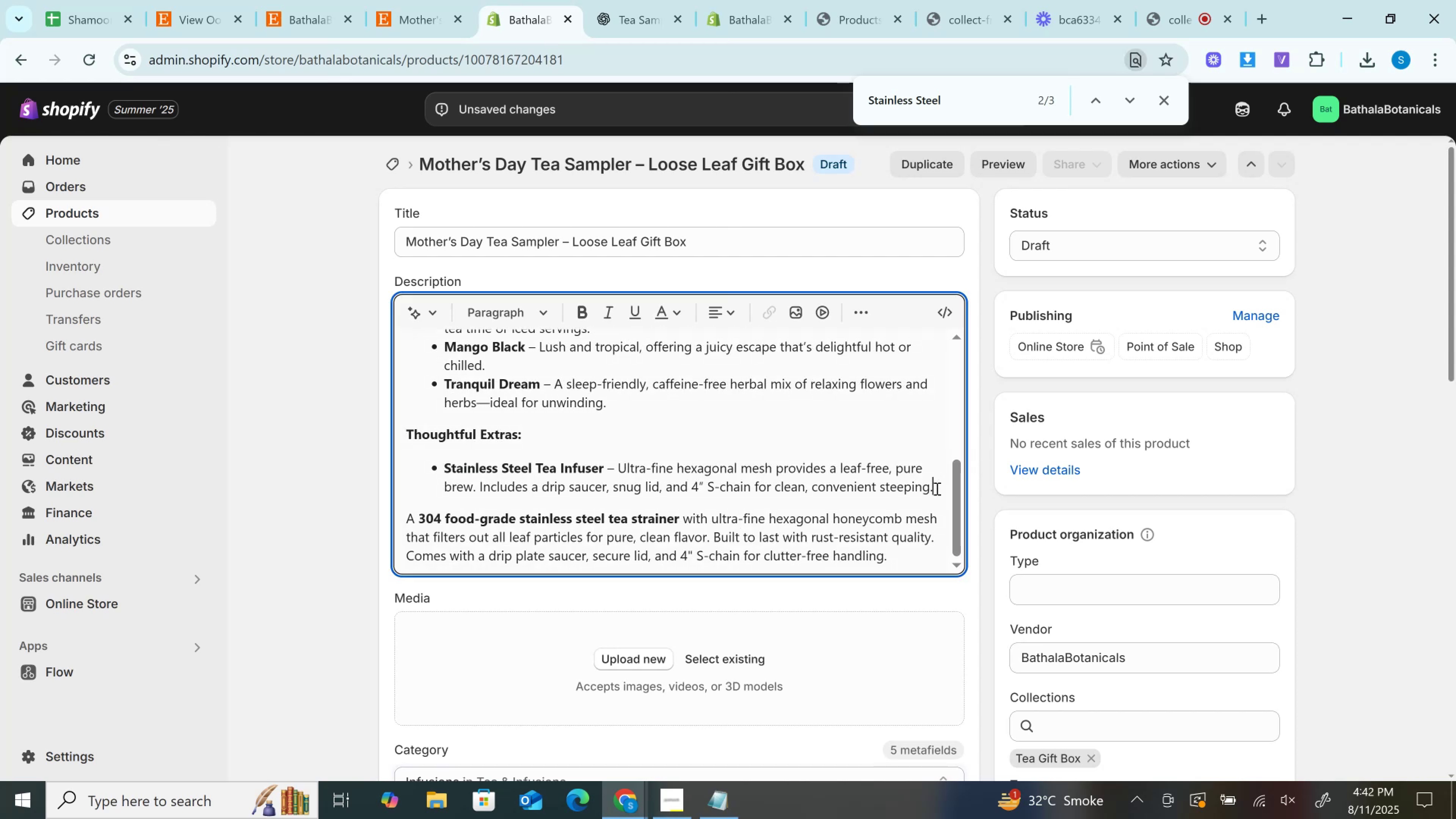 
key(Enter)
 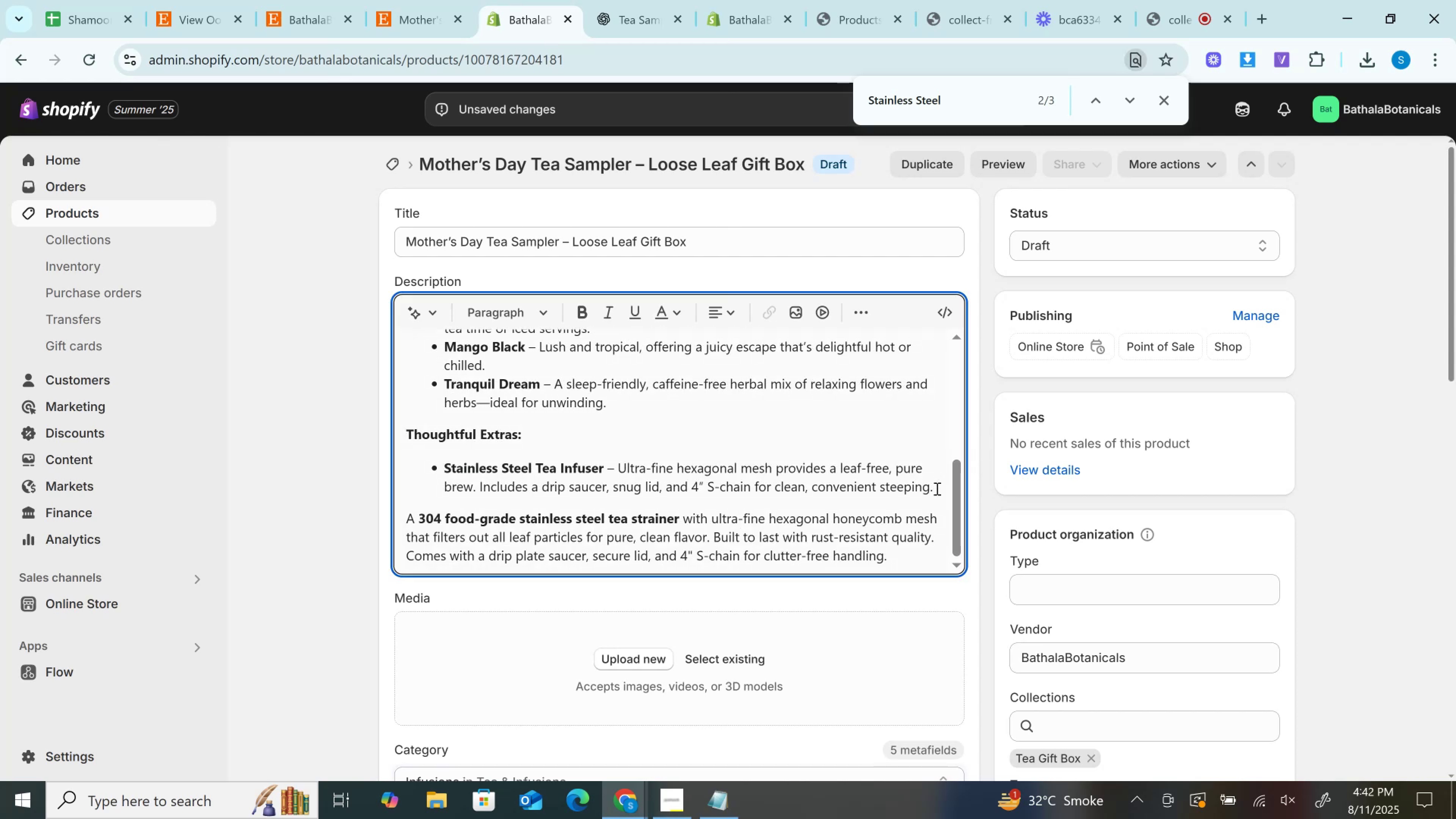 
key(Control+V)
 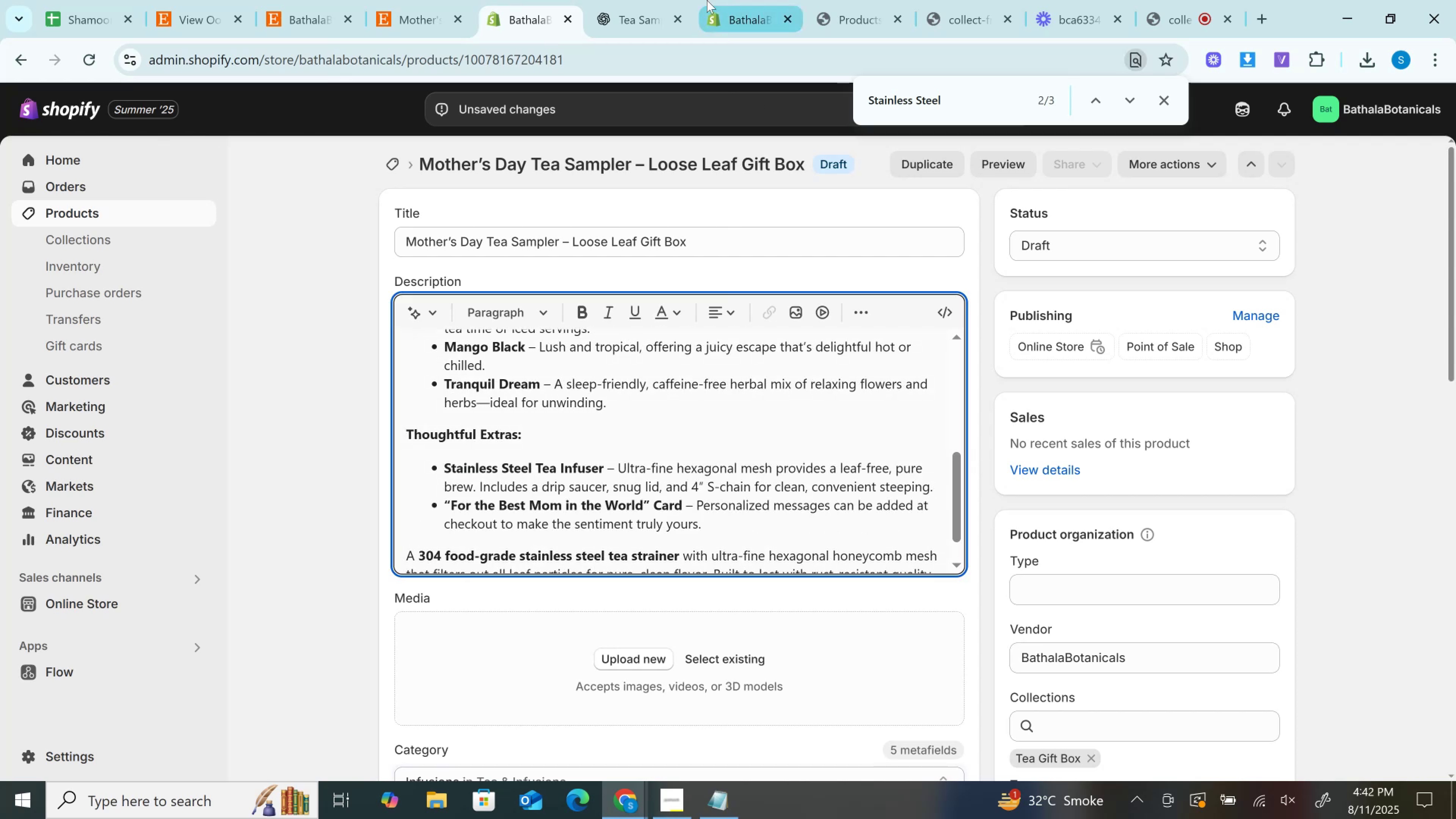 
left_click([603, 0])
 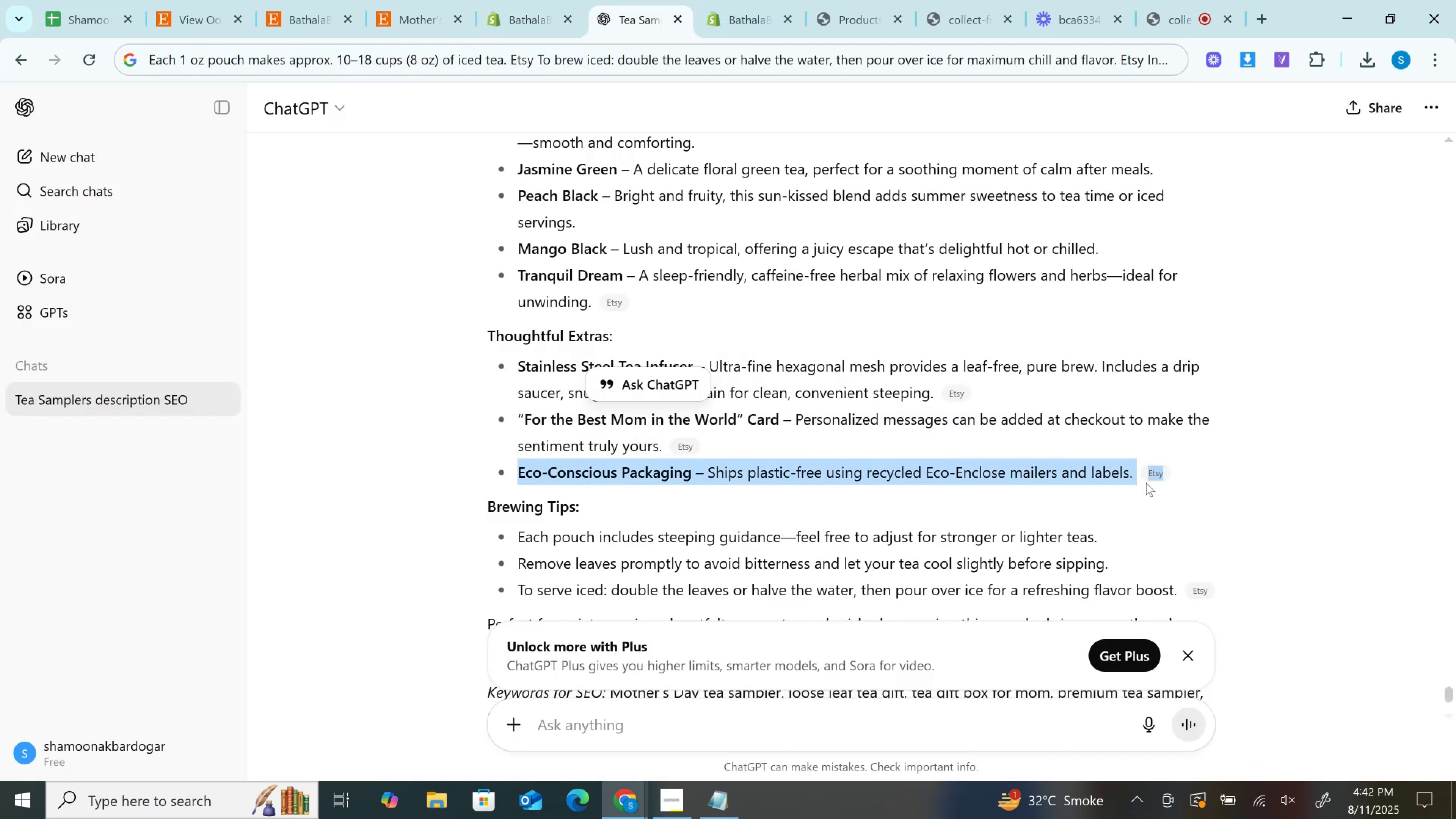 
key(Control+C)
 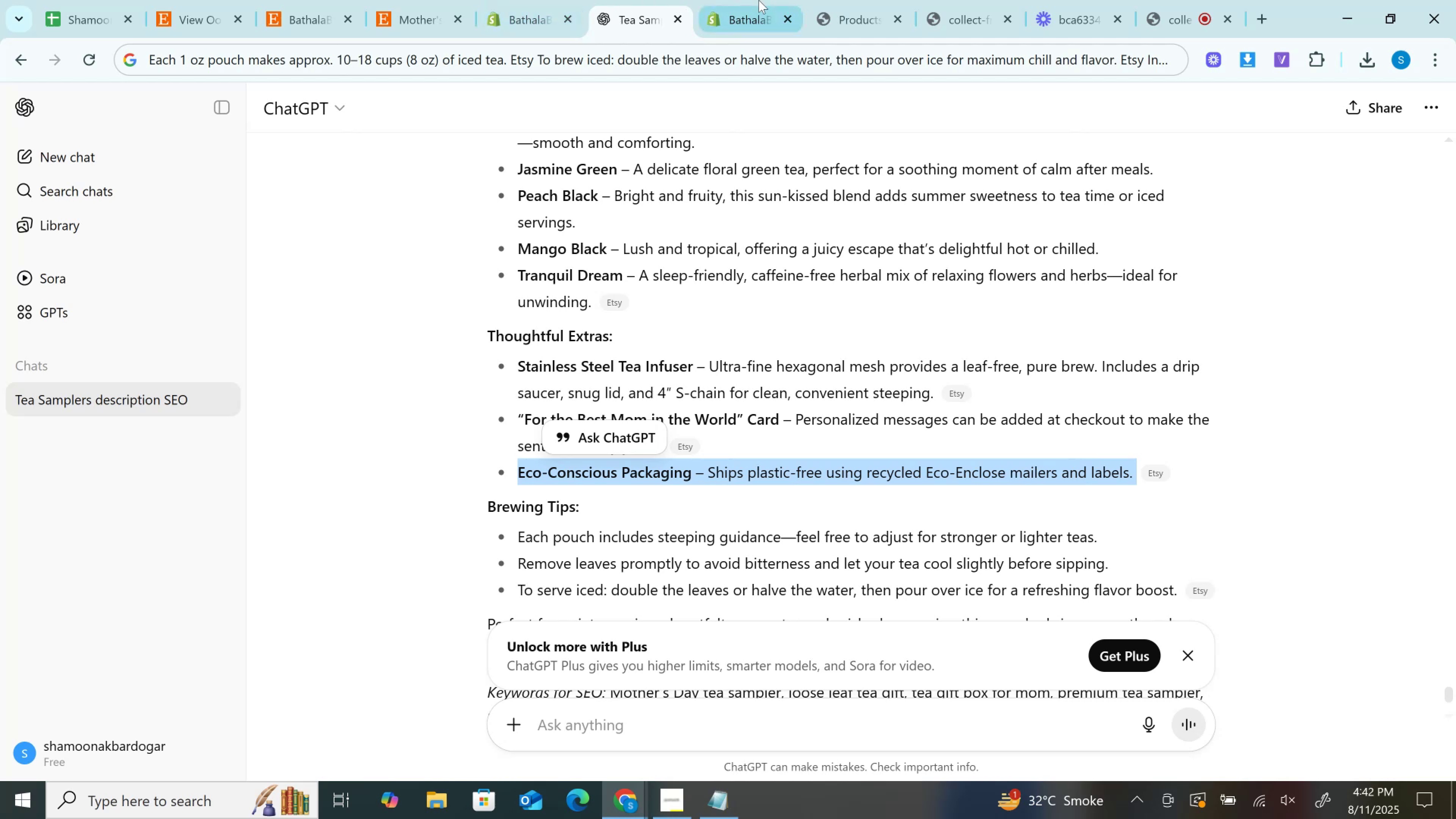 
left_click([759, 0])
 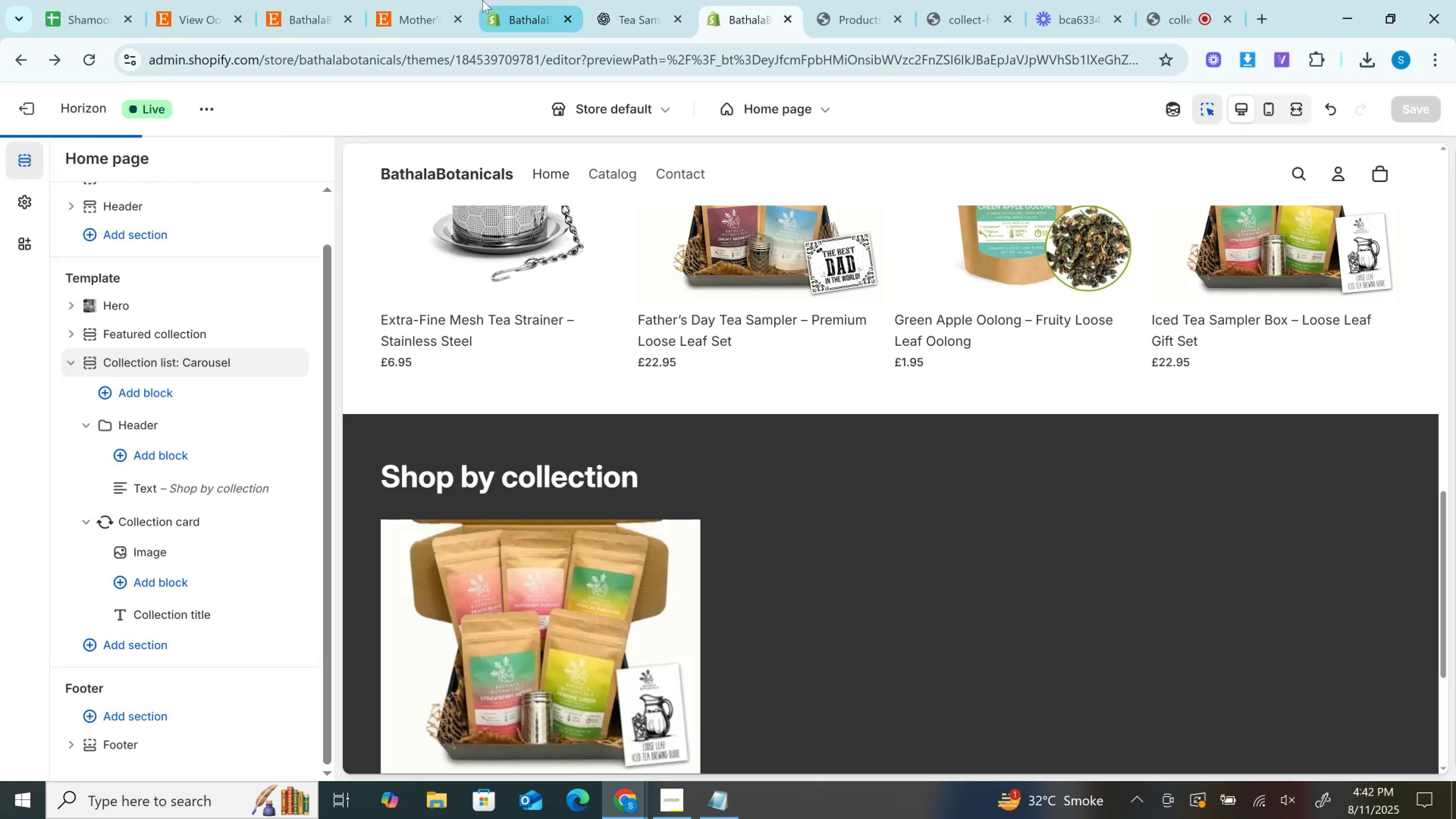 
left_click([482, 0])
 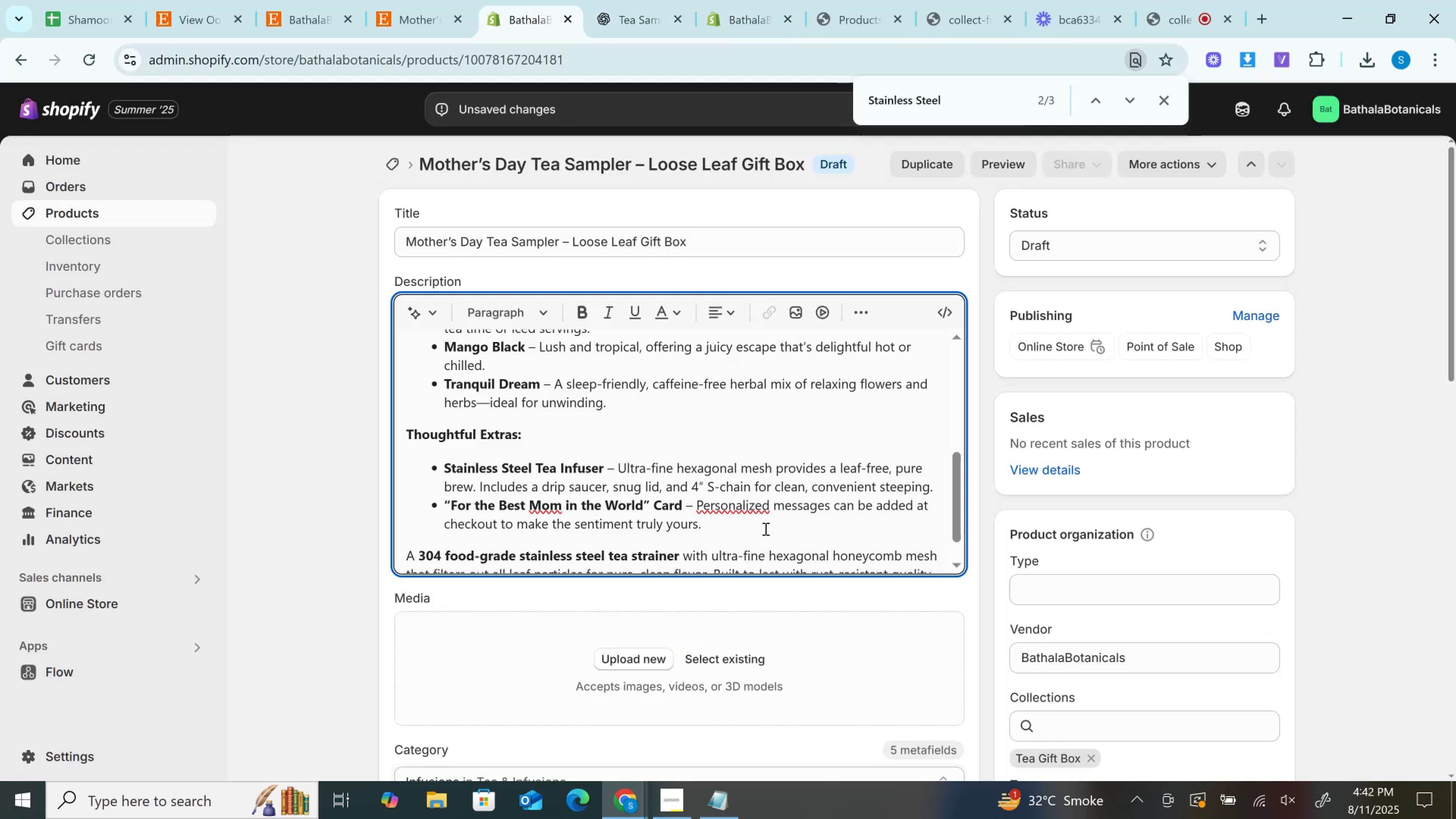 
key(Enter)
 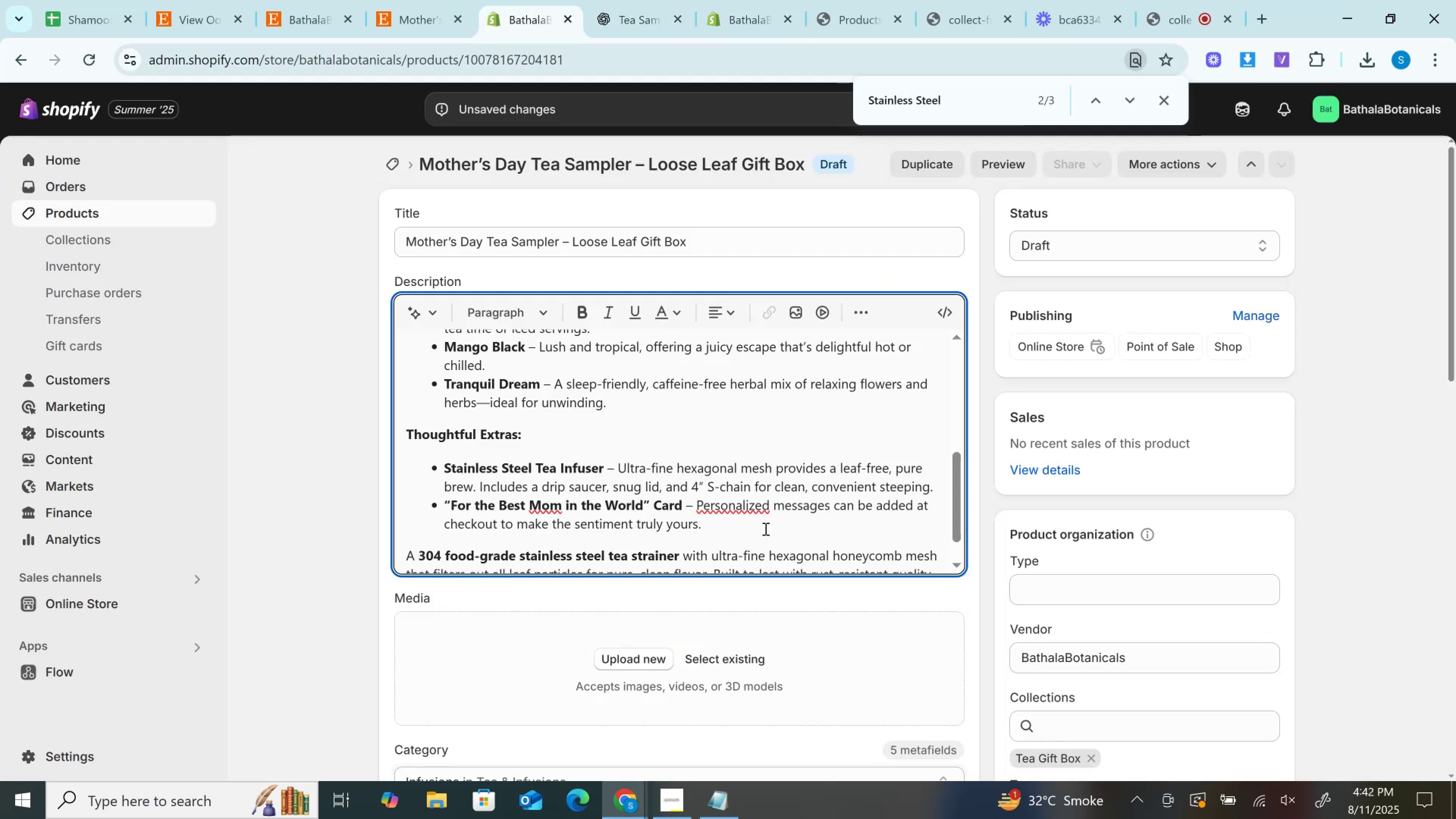 
key(Control+V)
 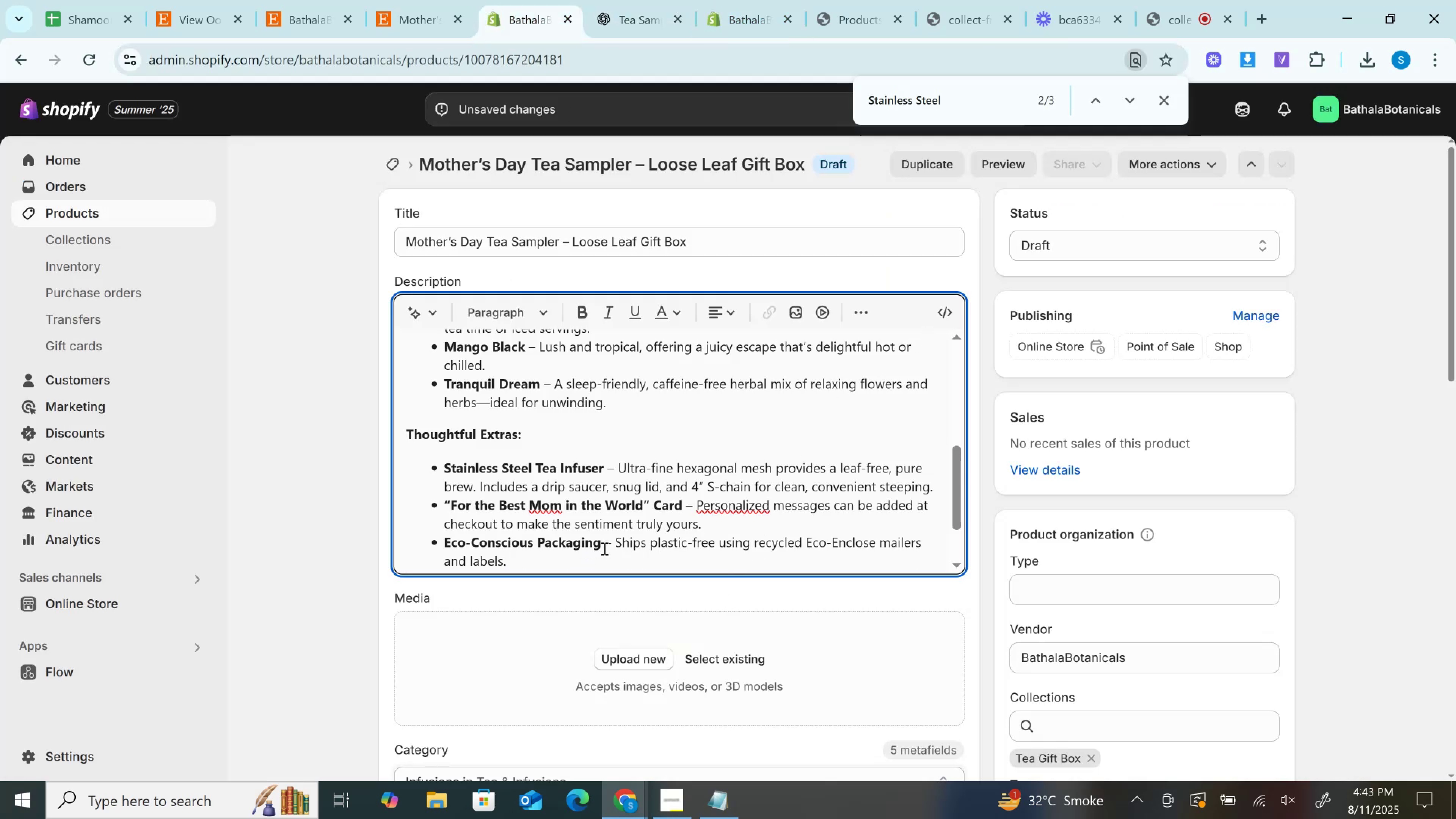 
key(Control+B)
 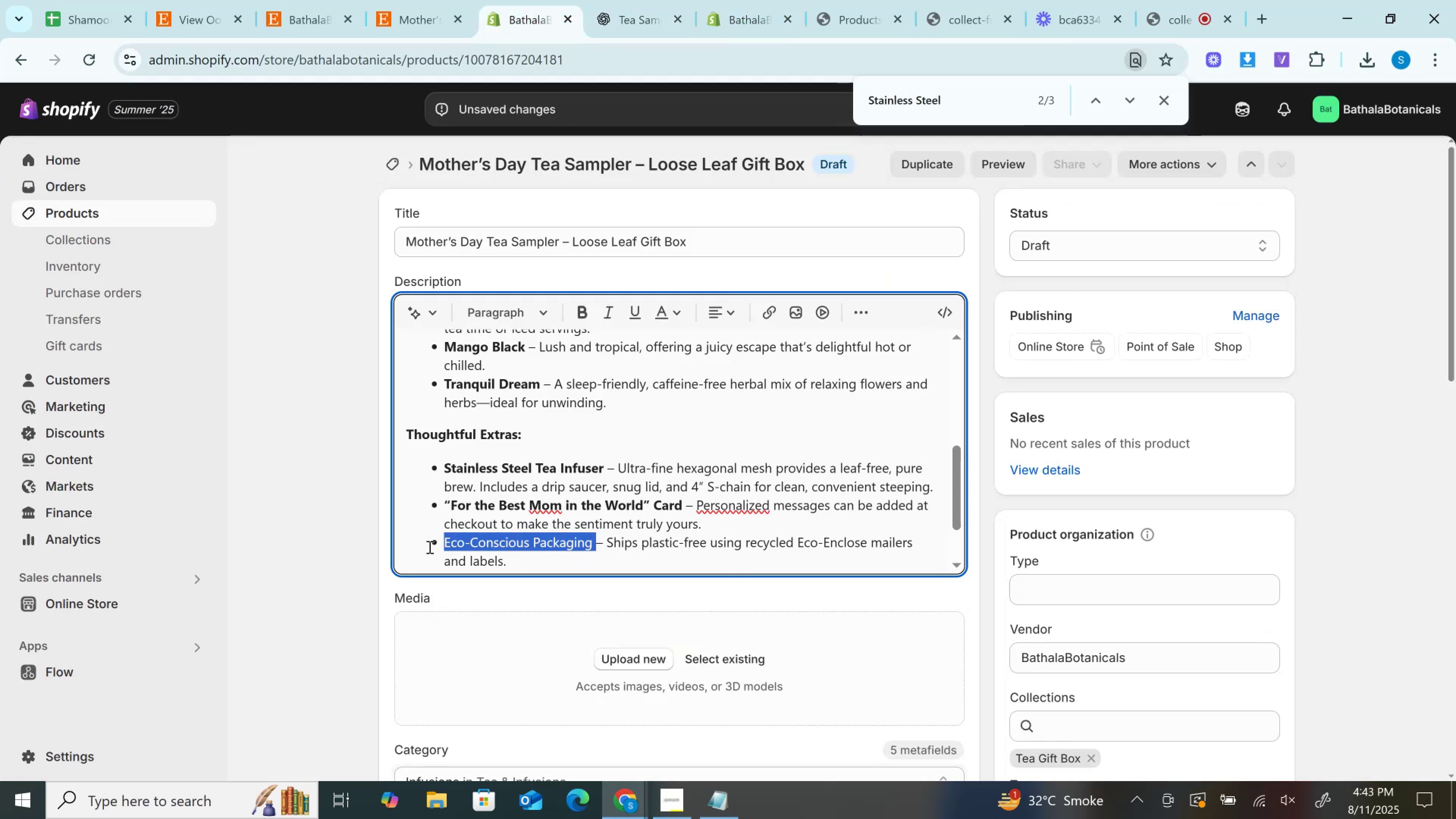 
key(Control+B)
 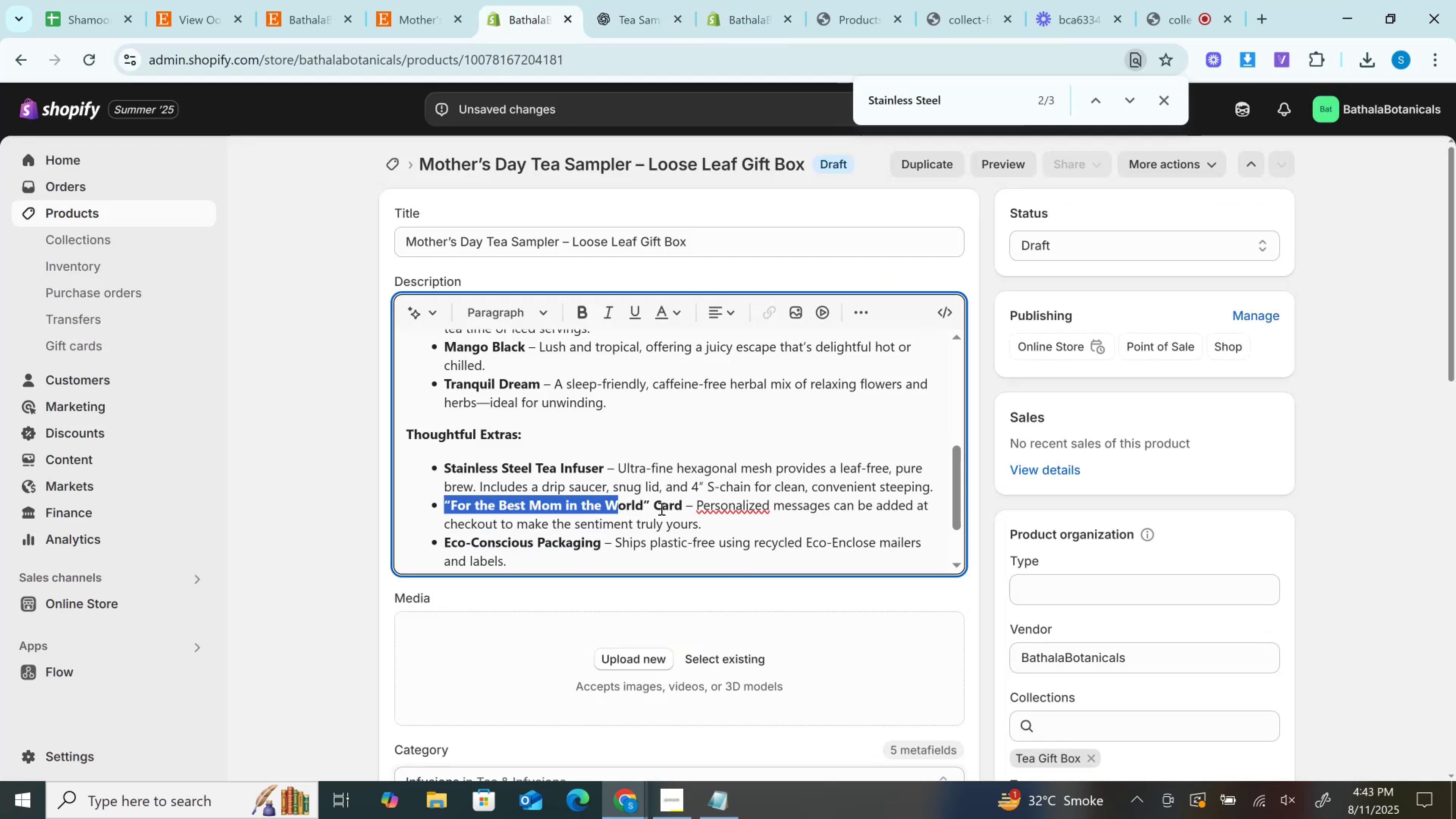 
key(Control+B)
 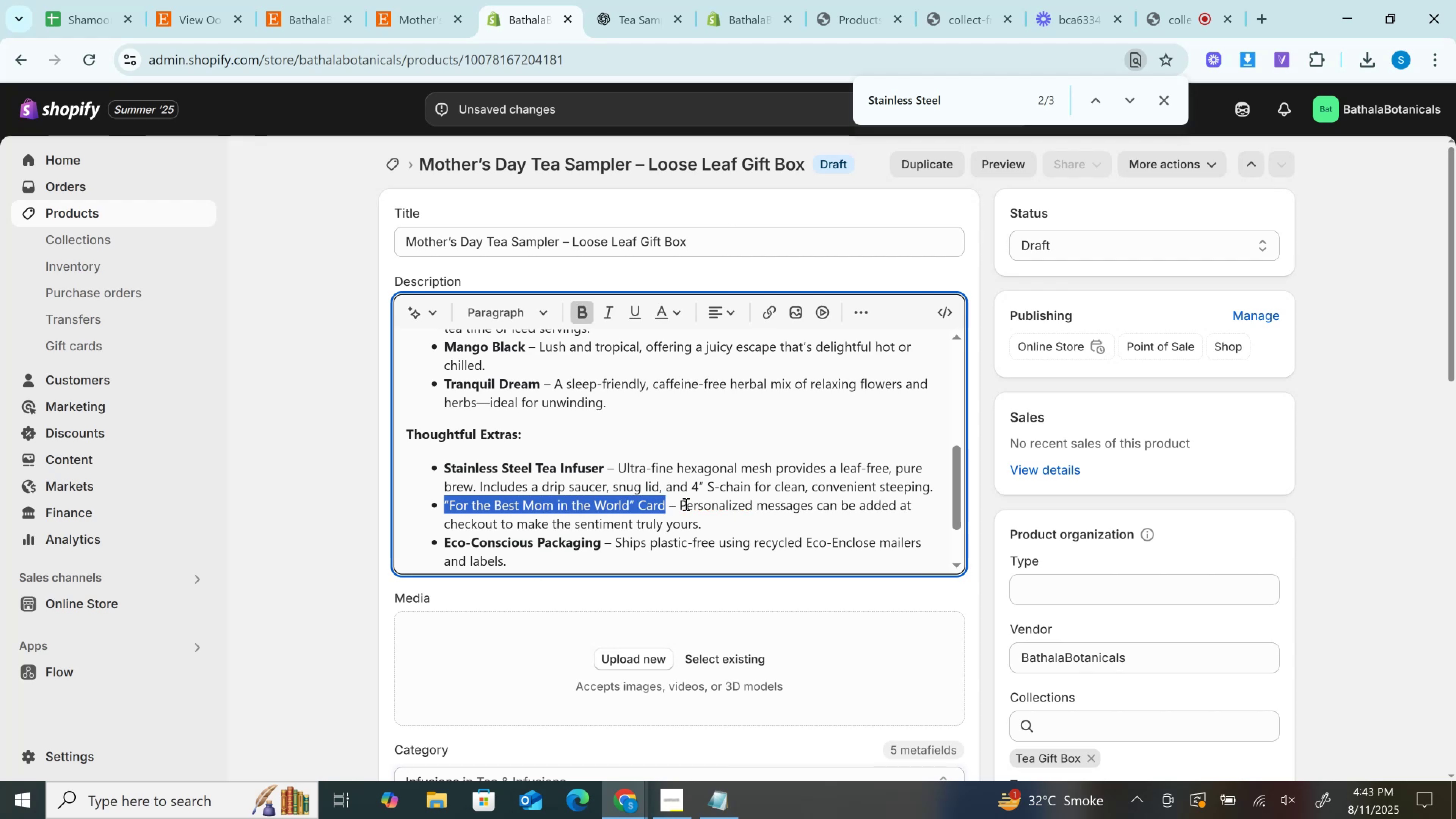 
key(Control+B)
 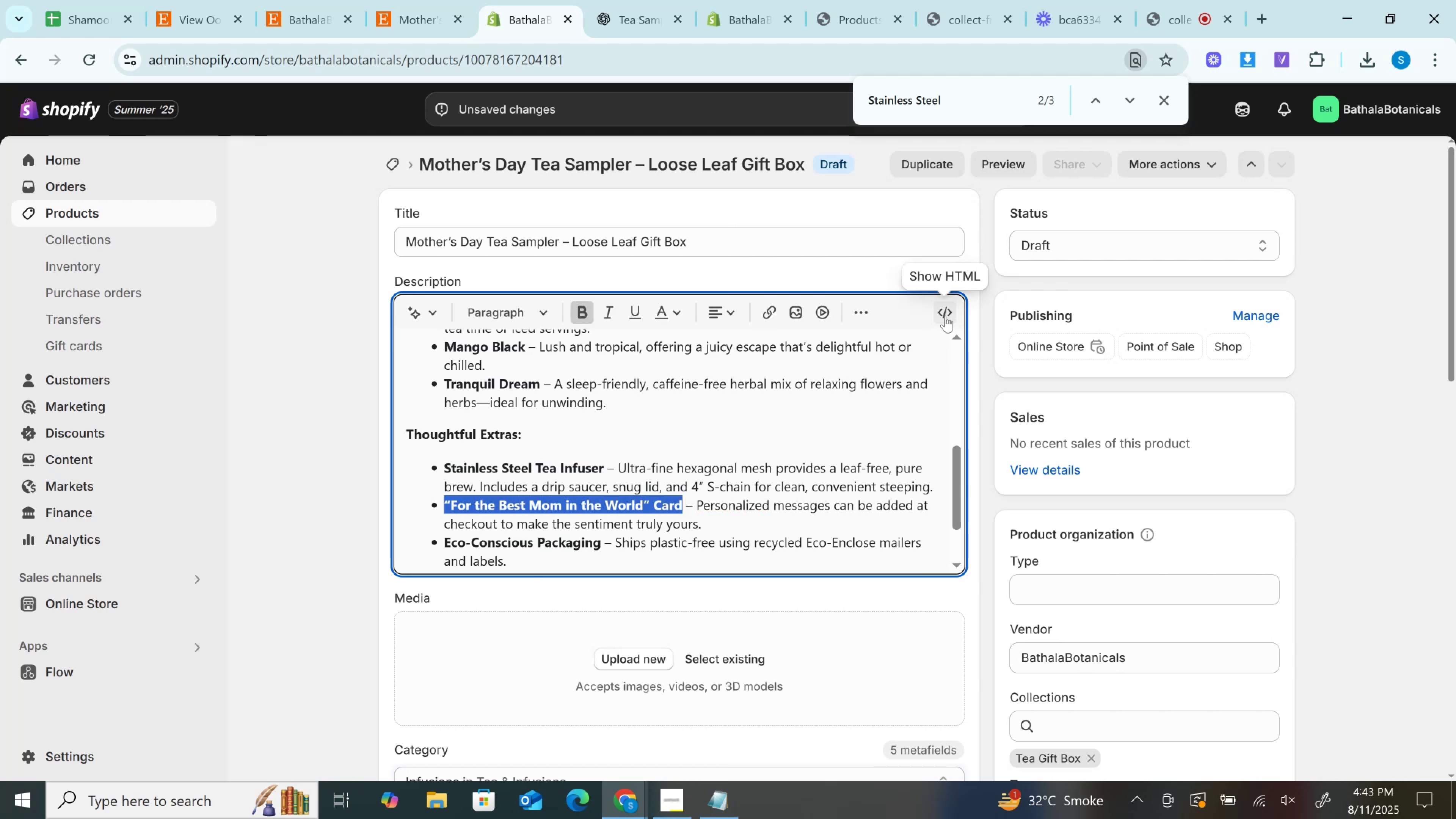 
left_click([947, 314])
 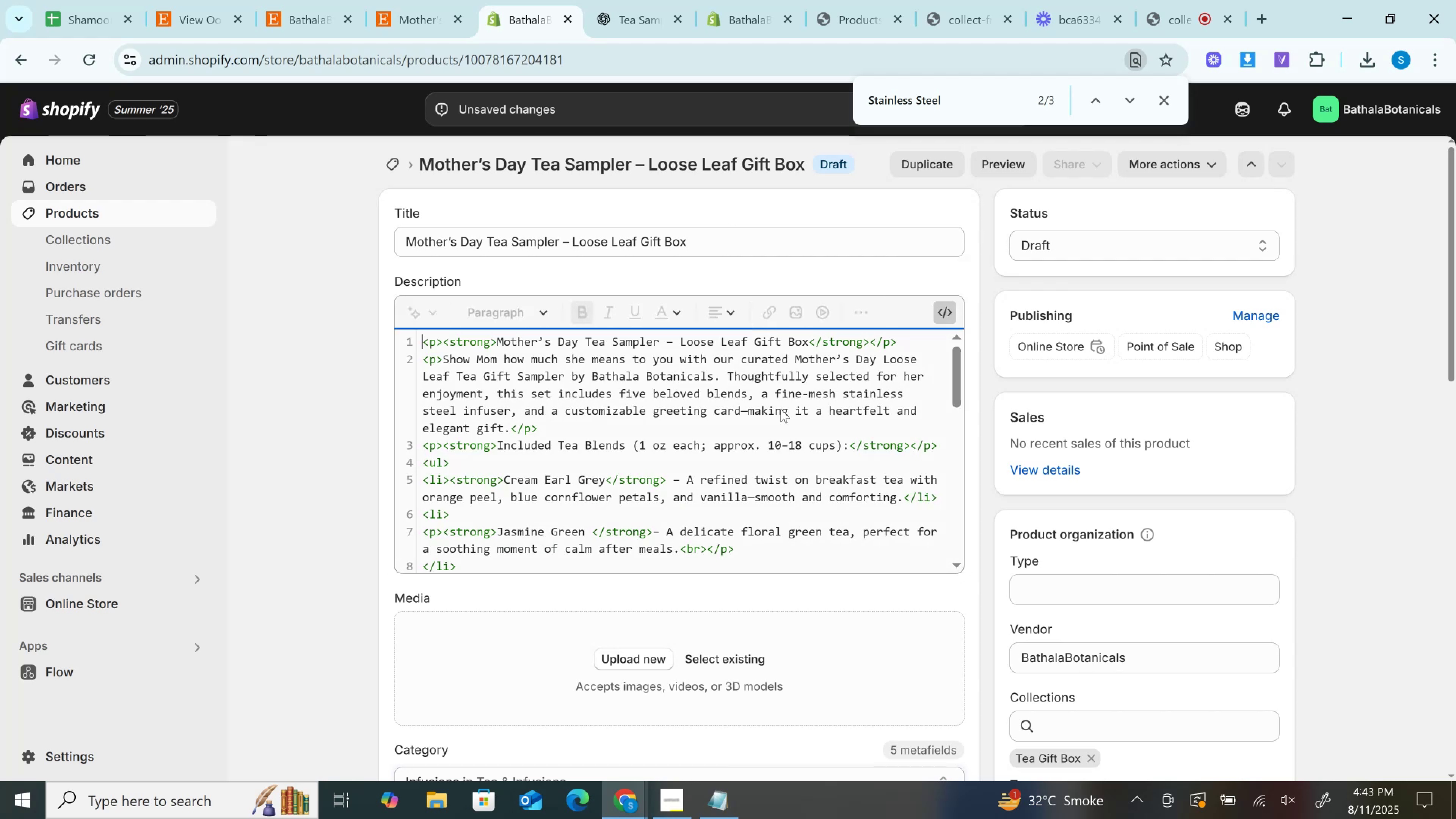 
scroll: coordinate [723, 463], scroll_direction: down, amount: 4.0
 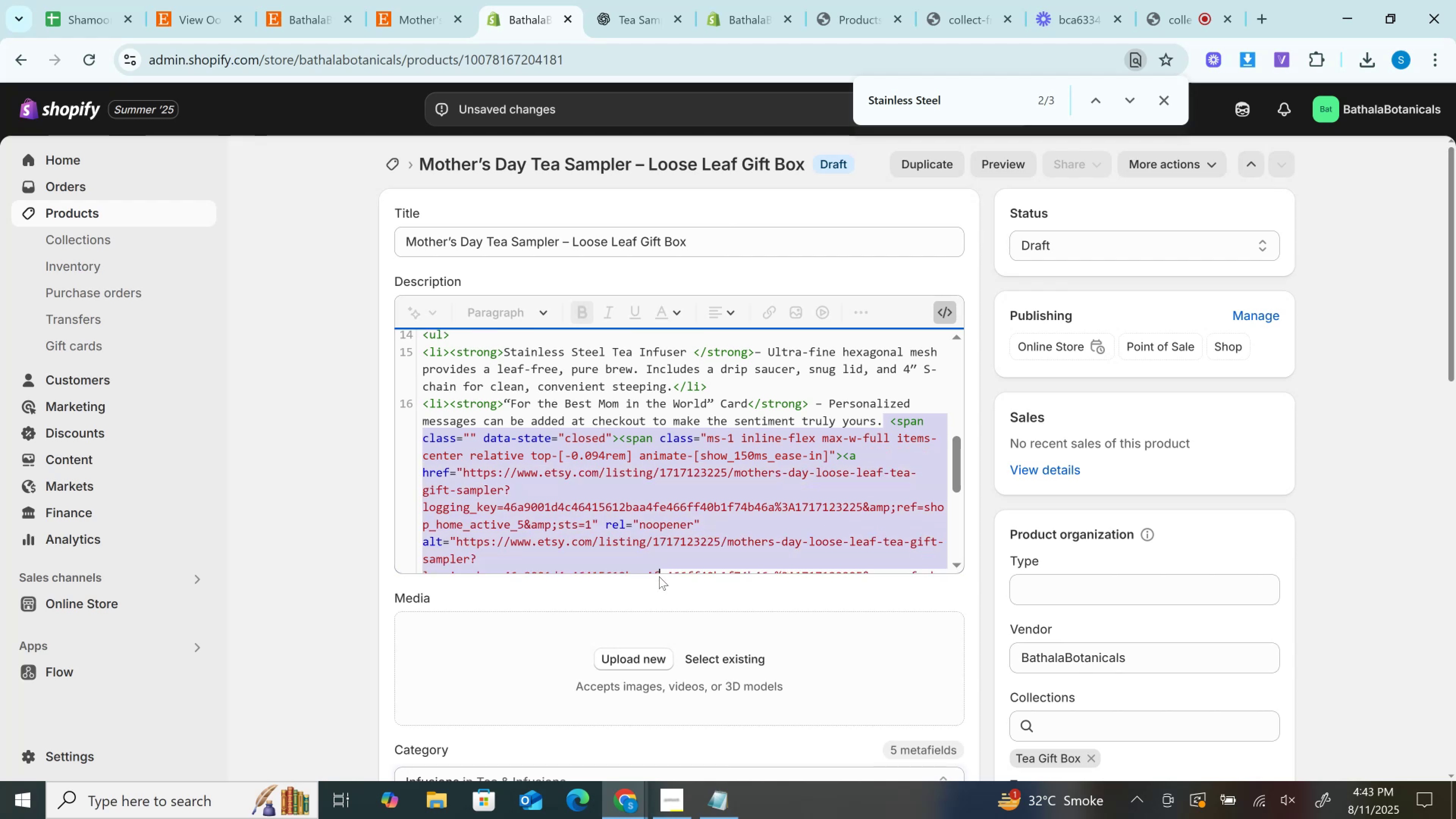 
wait(12.16)
 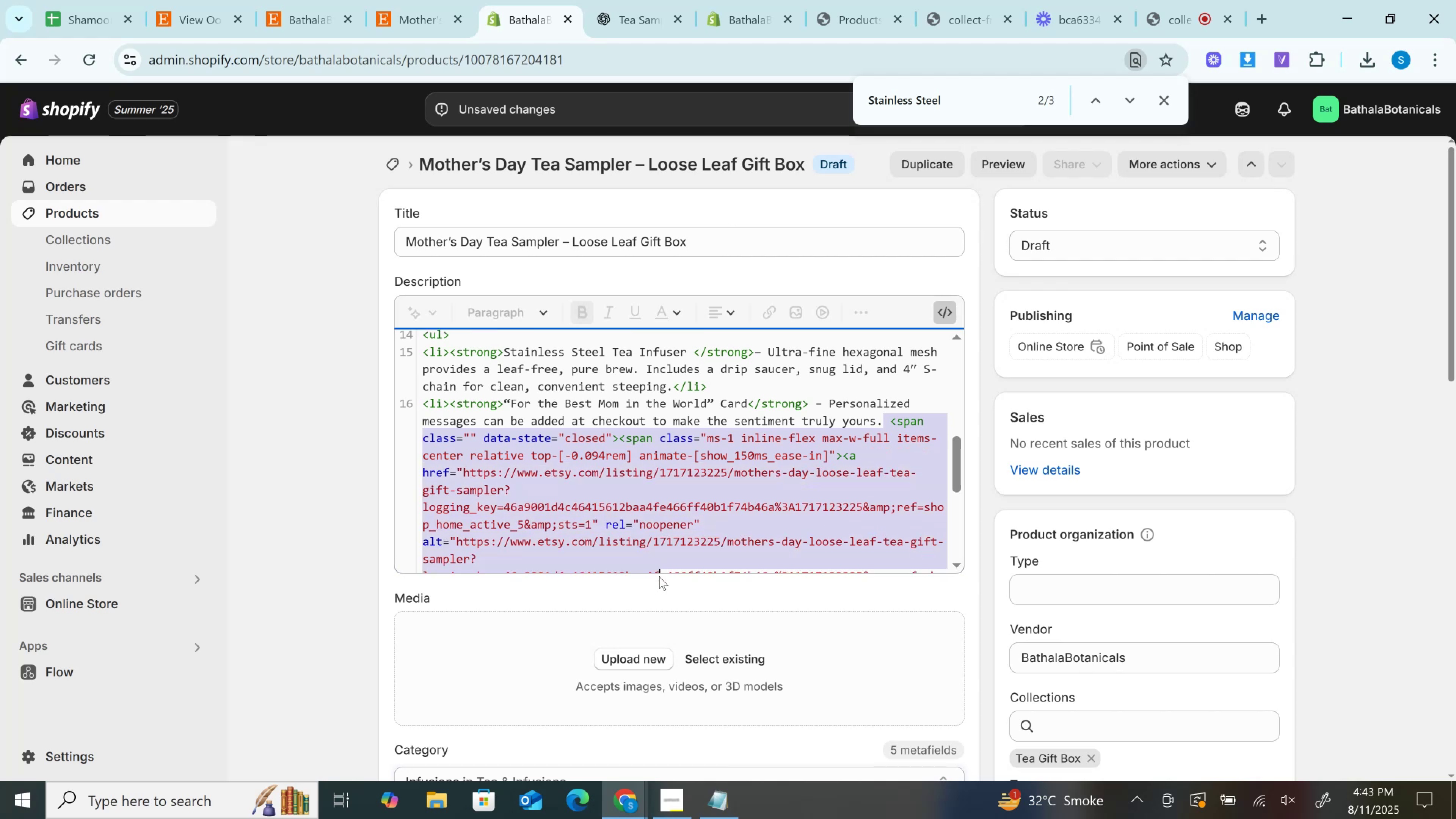 
key(Backspace)
 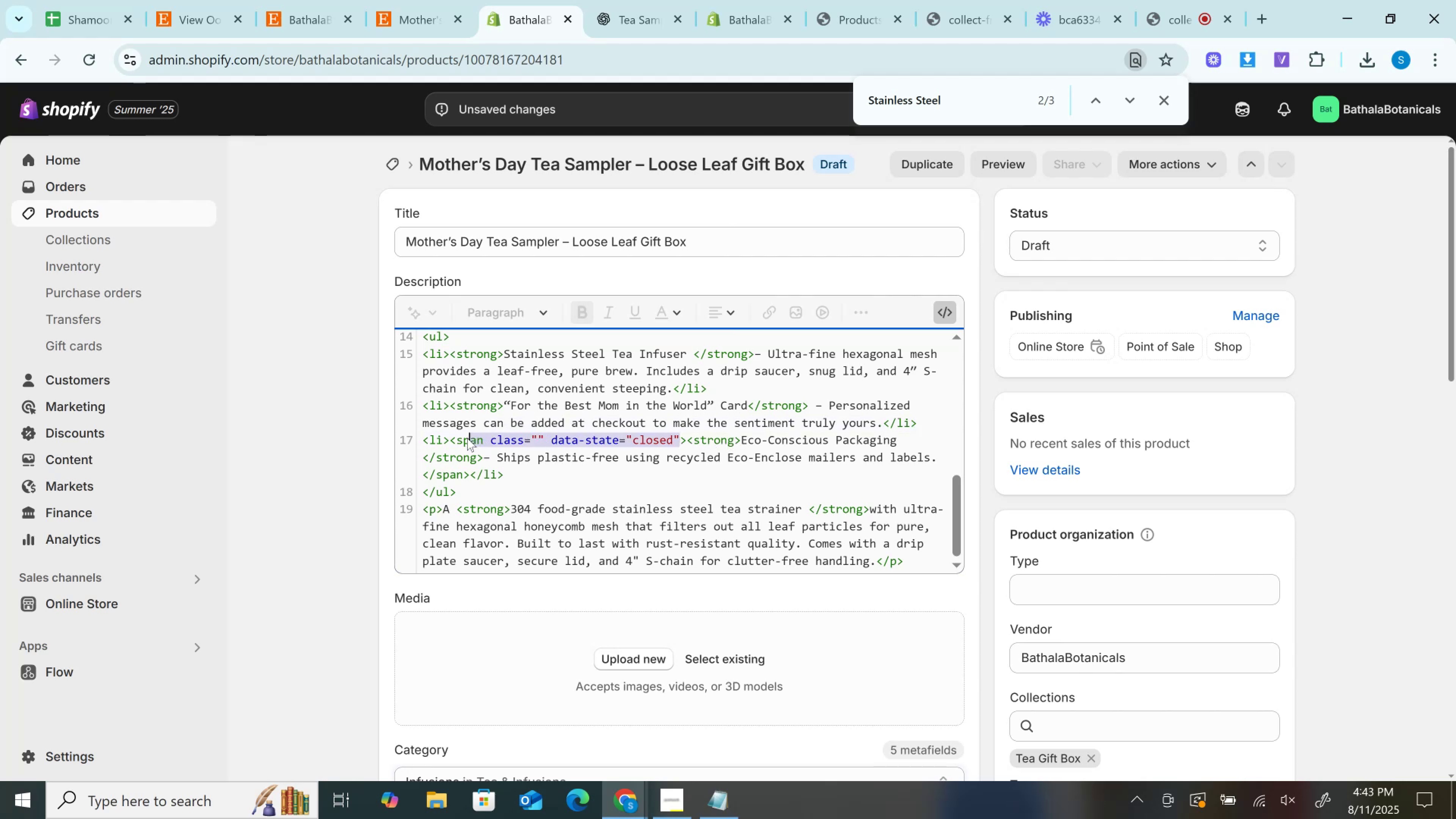 
wait(11.91)
 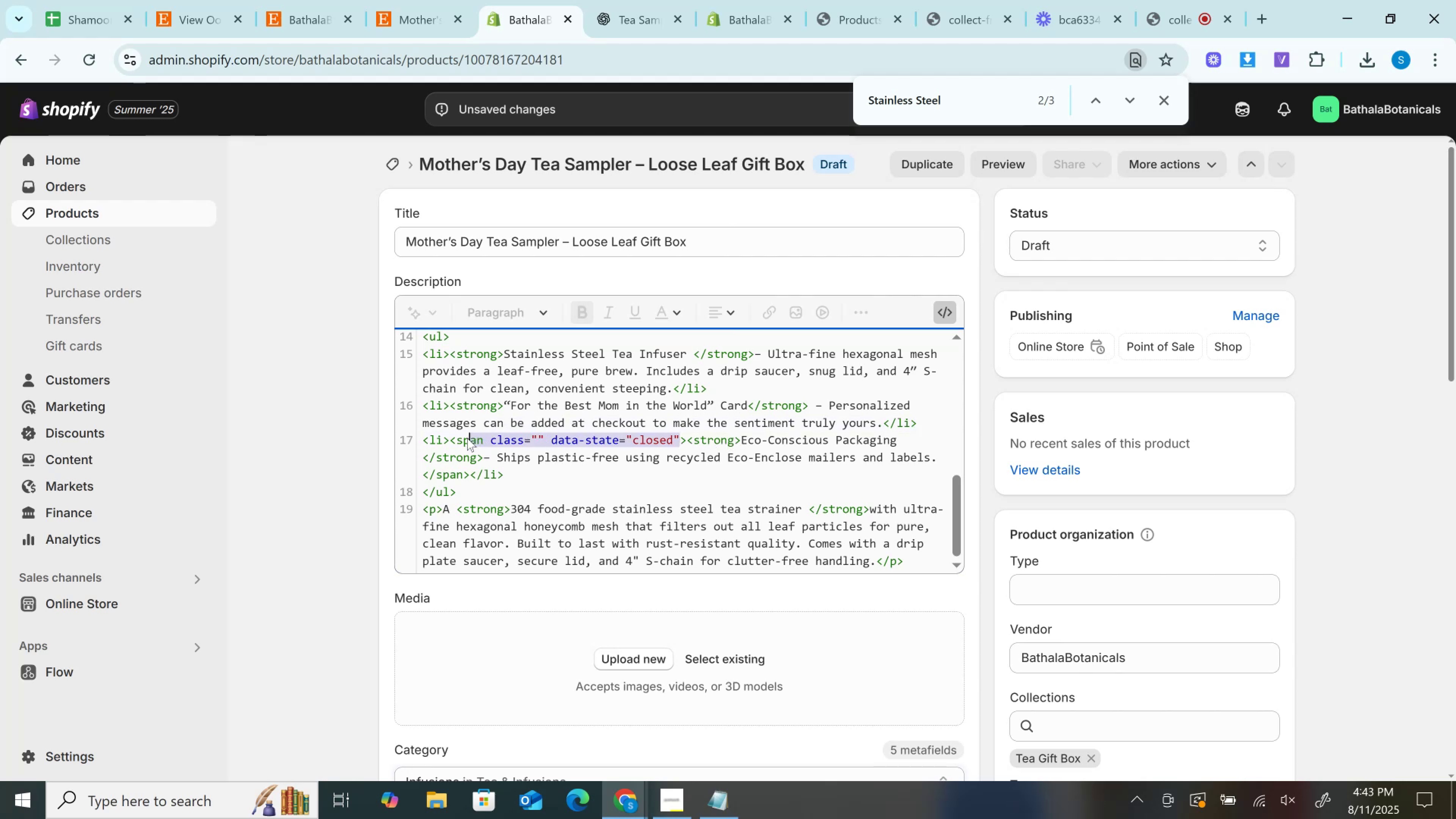 
key(Backspace)
 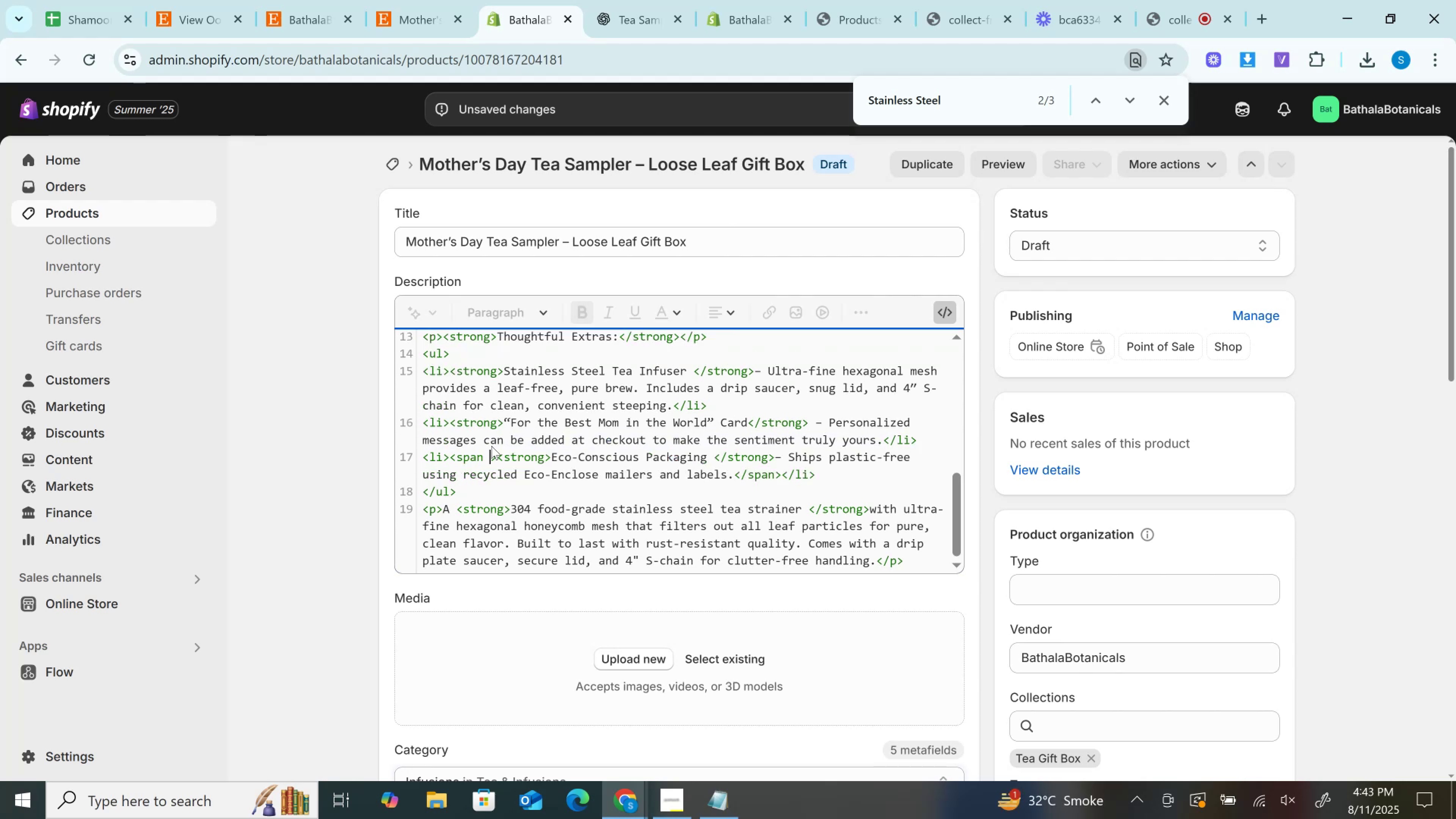 
key(Backspace)
 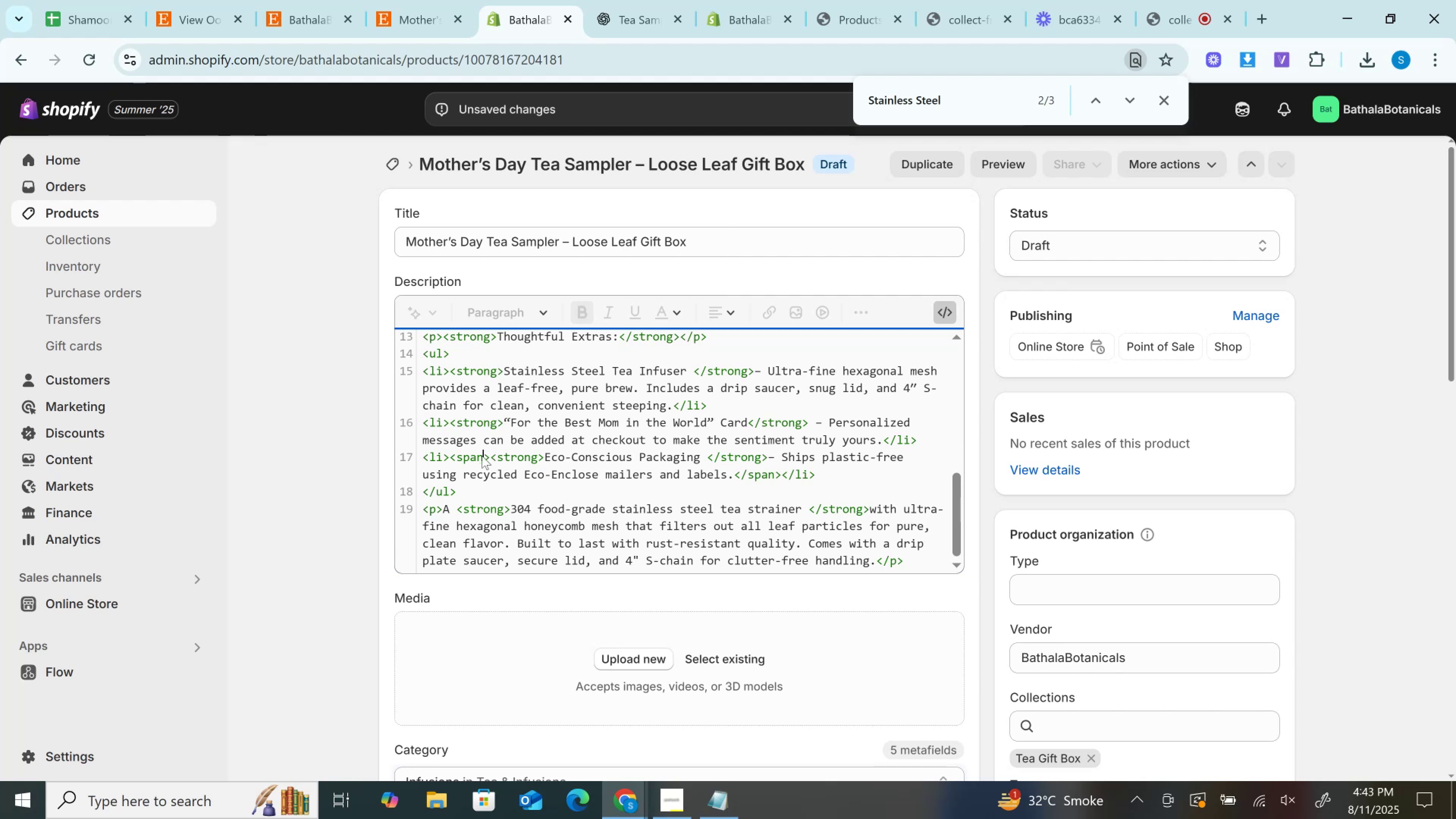 
left_click([469, 455])
 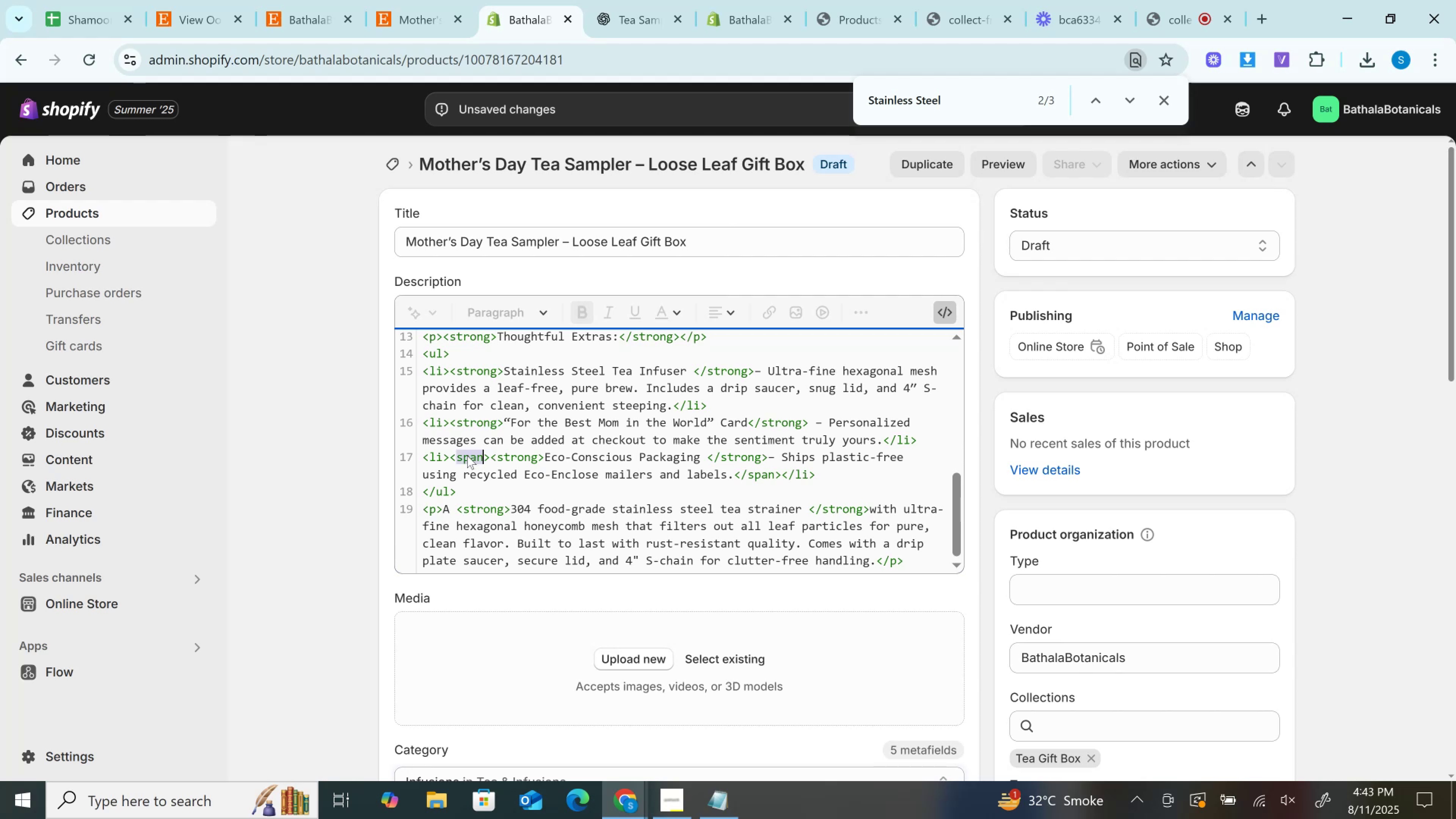 
key(Backspace)
 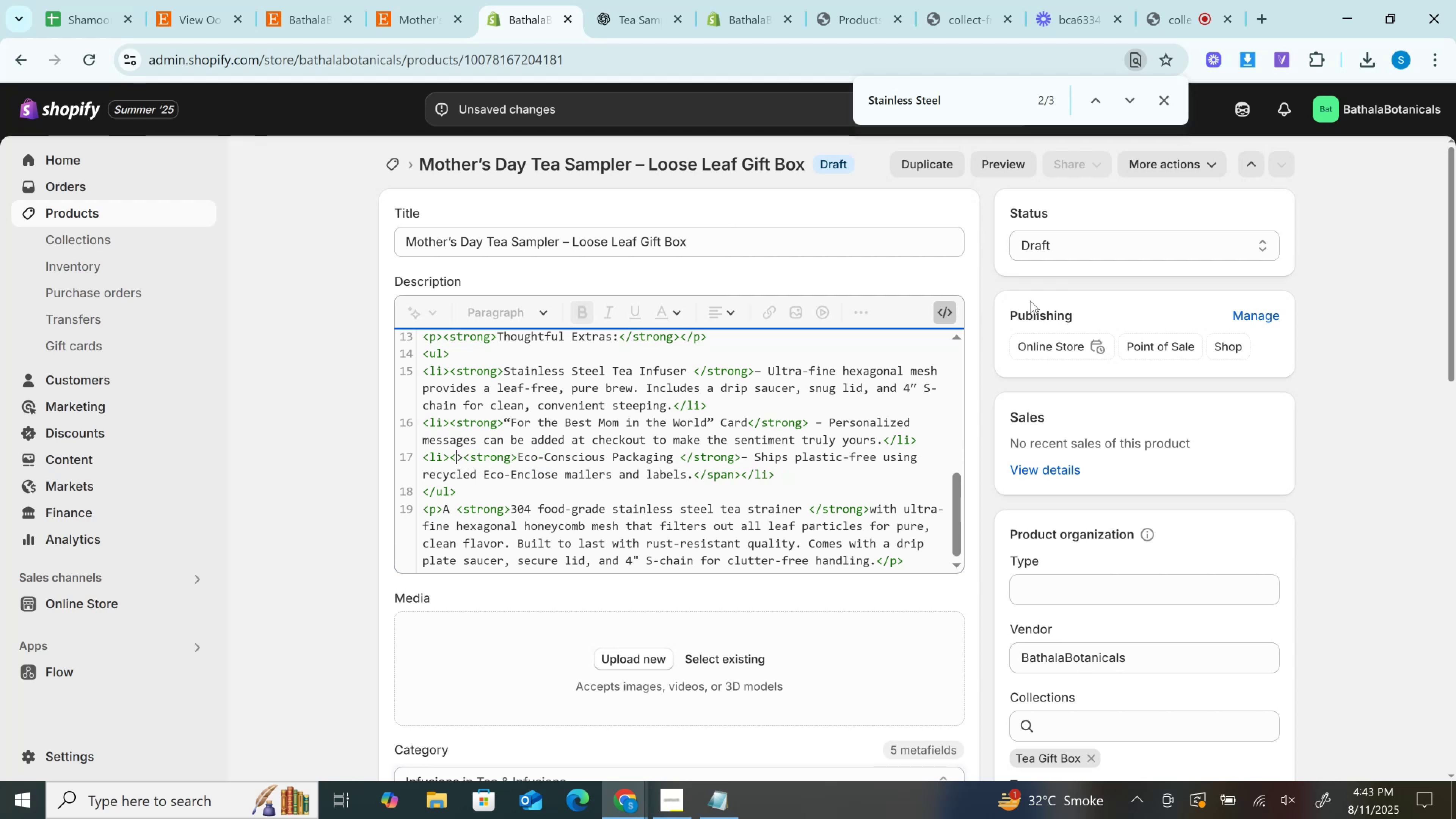 
key(Backspace)
 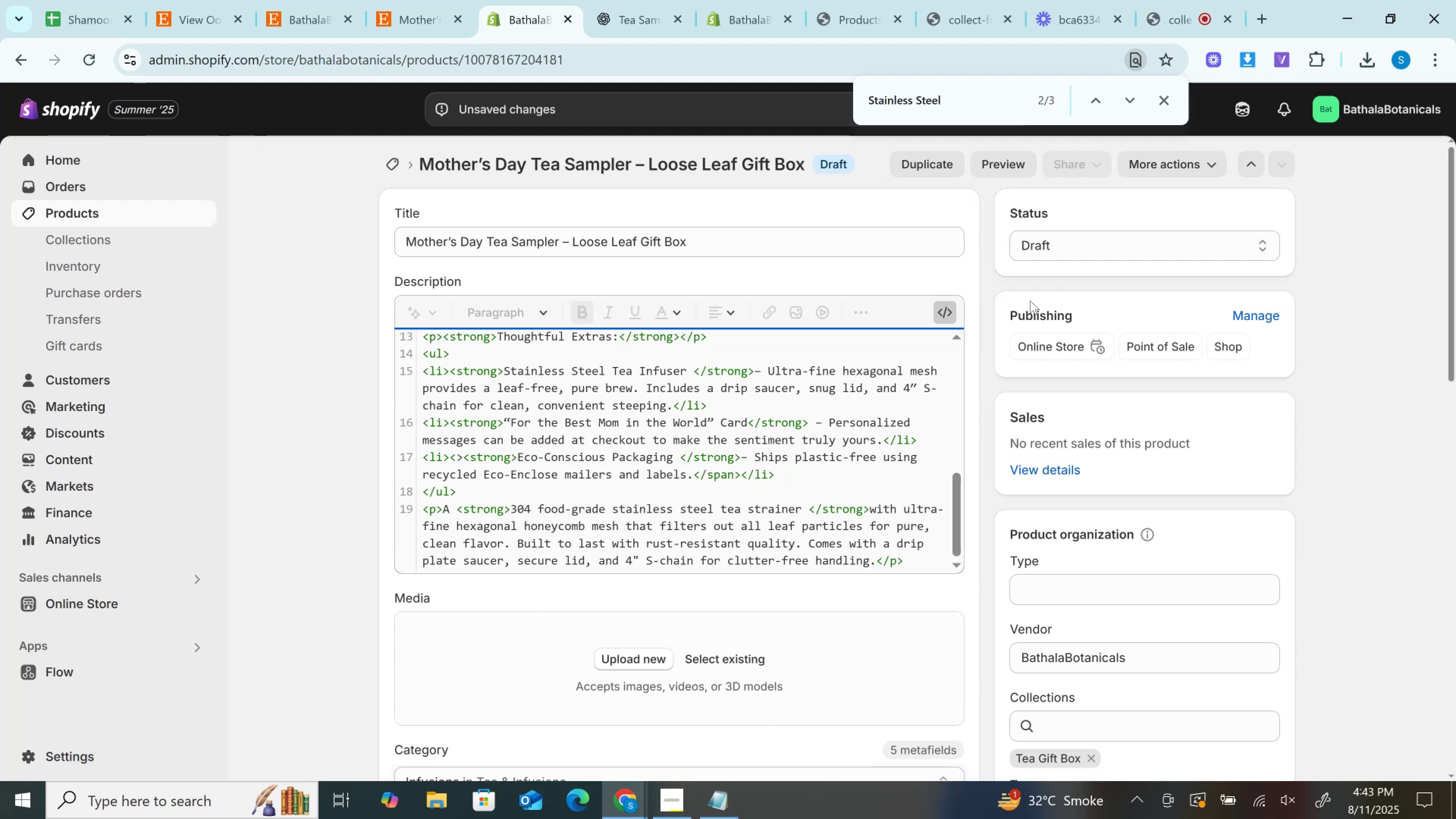 
key(Backspace)
 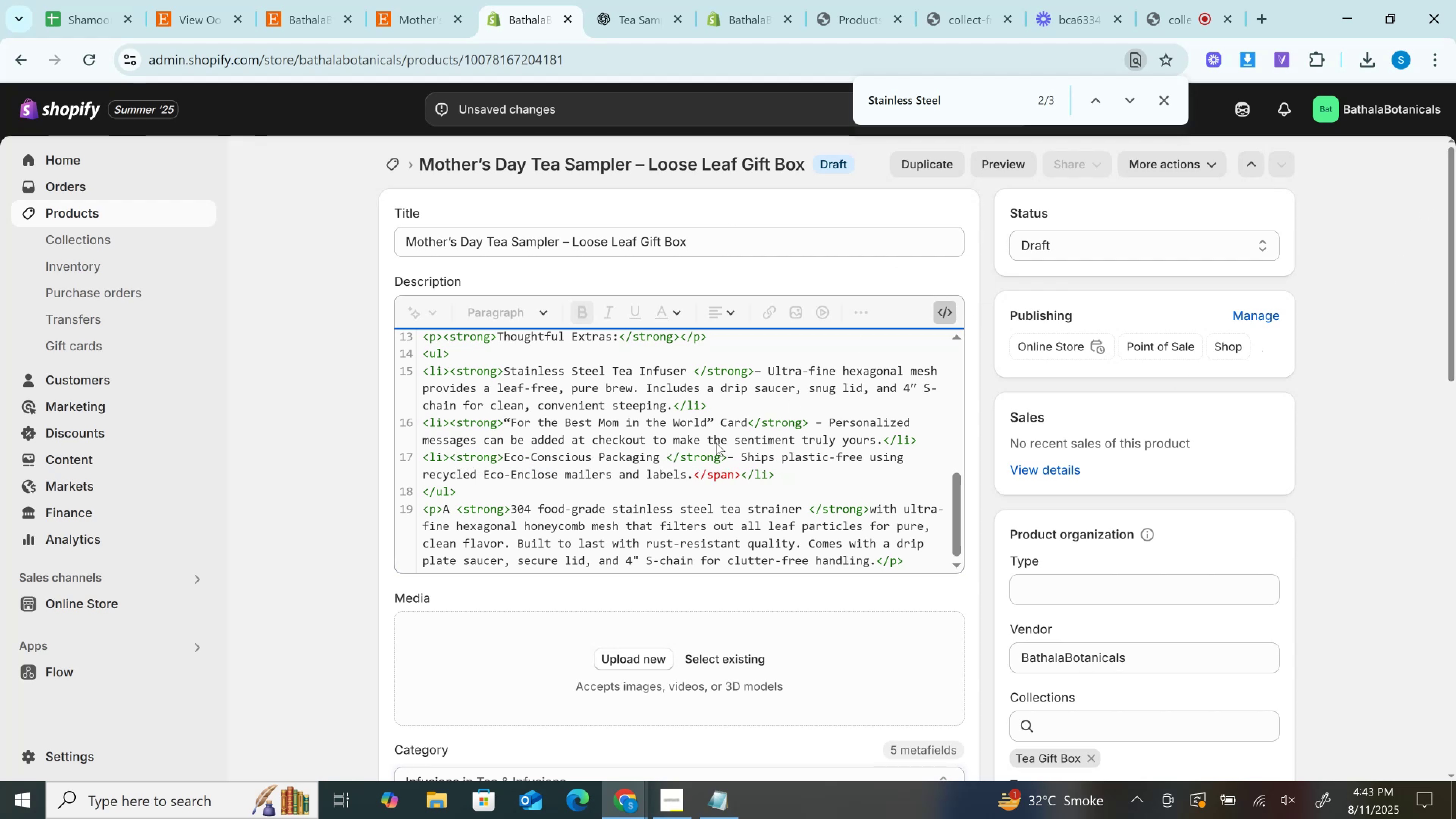 
double_click([716, 480])
 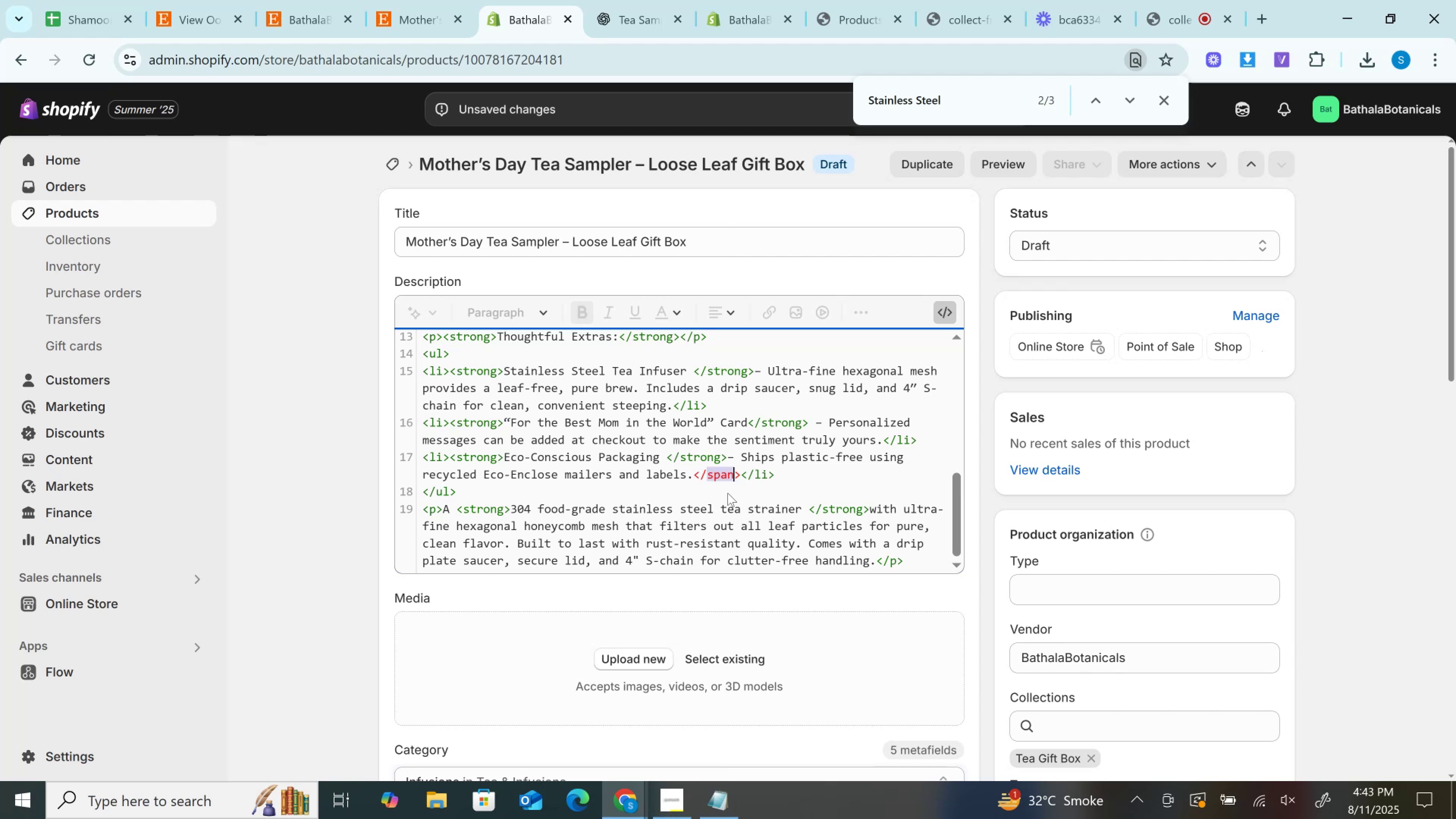 
key(Backspace)
 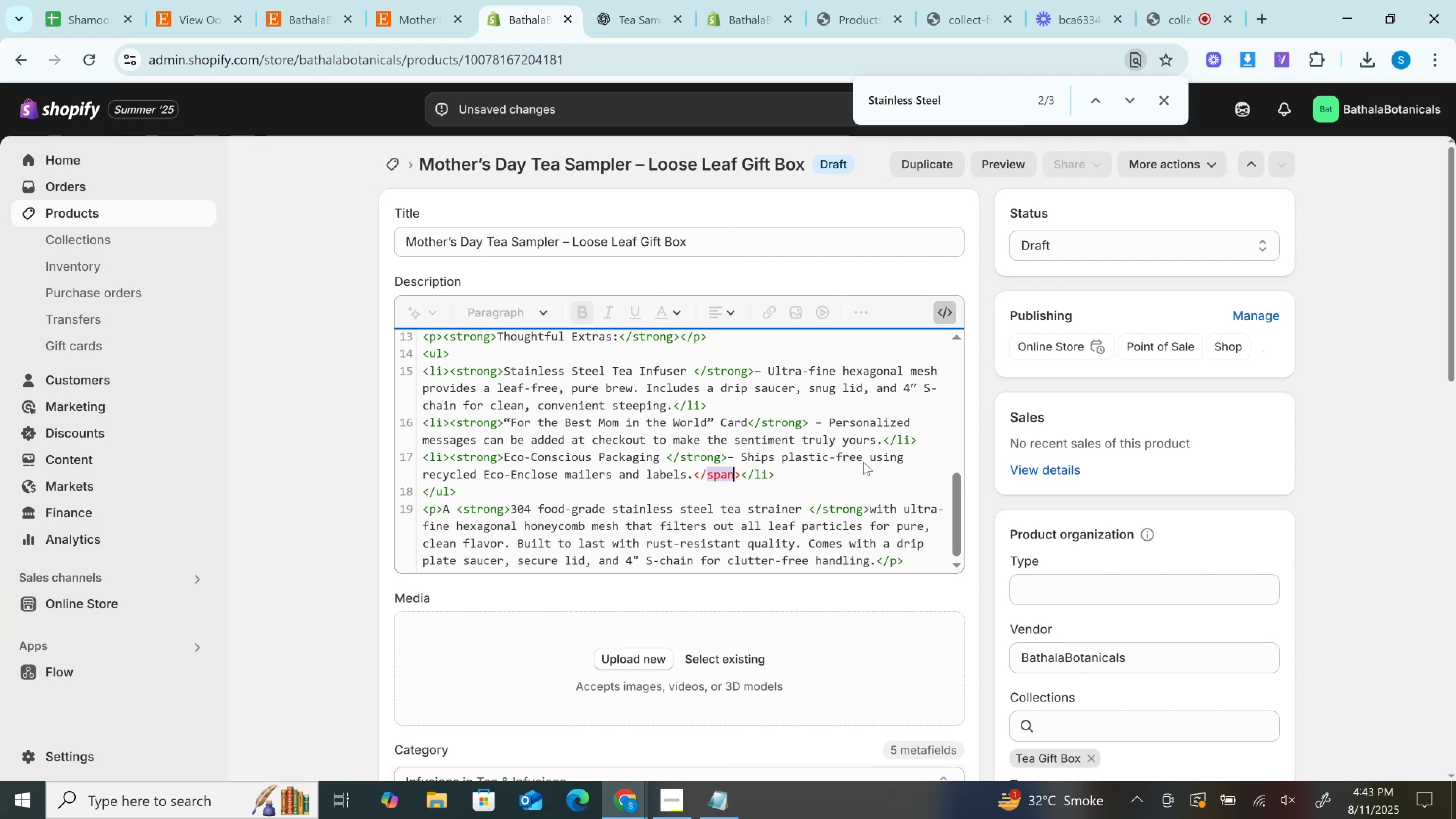 
key(Backspace)
 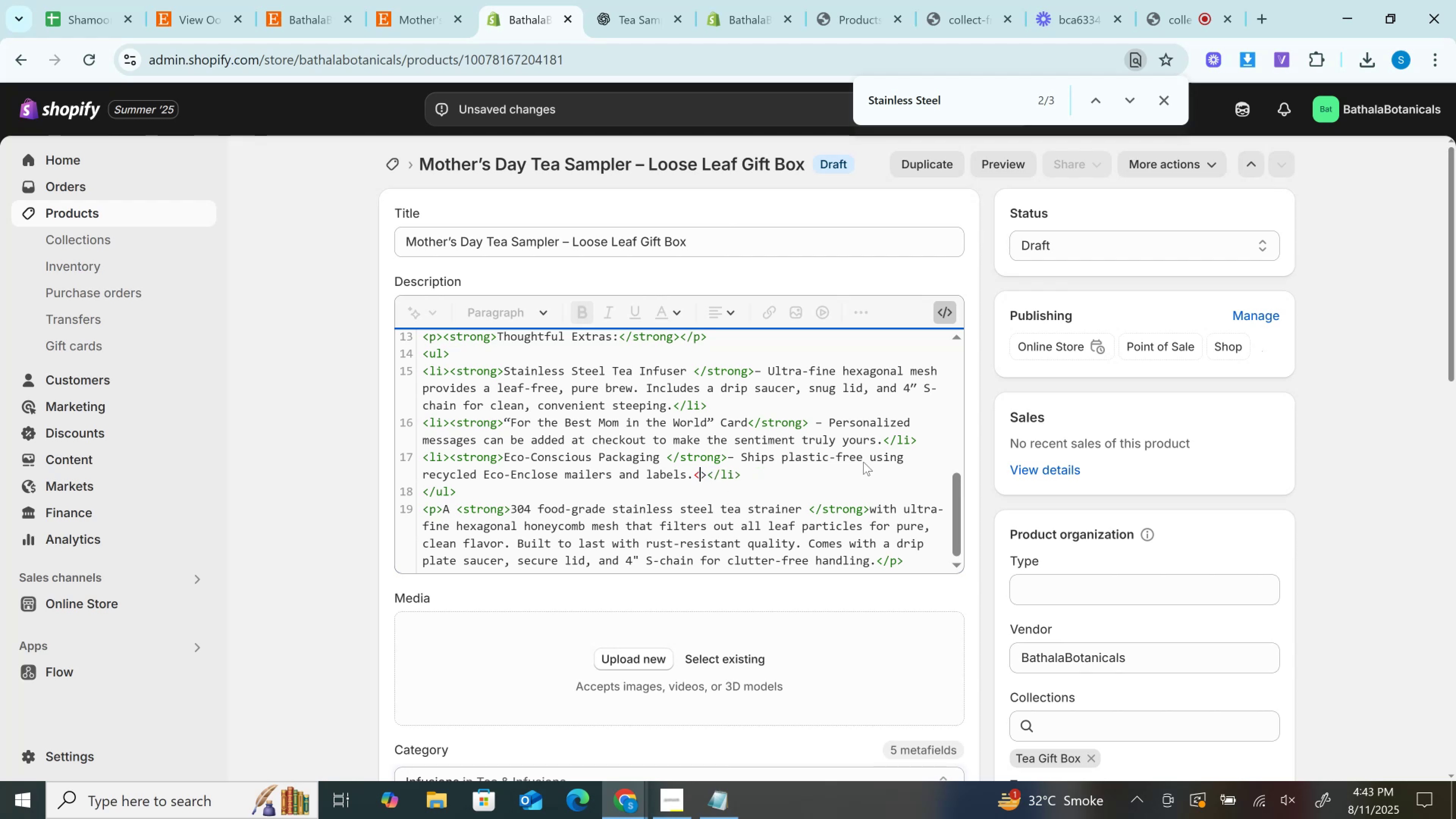 
key(Backspace)
 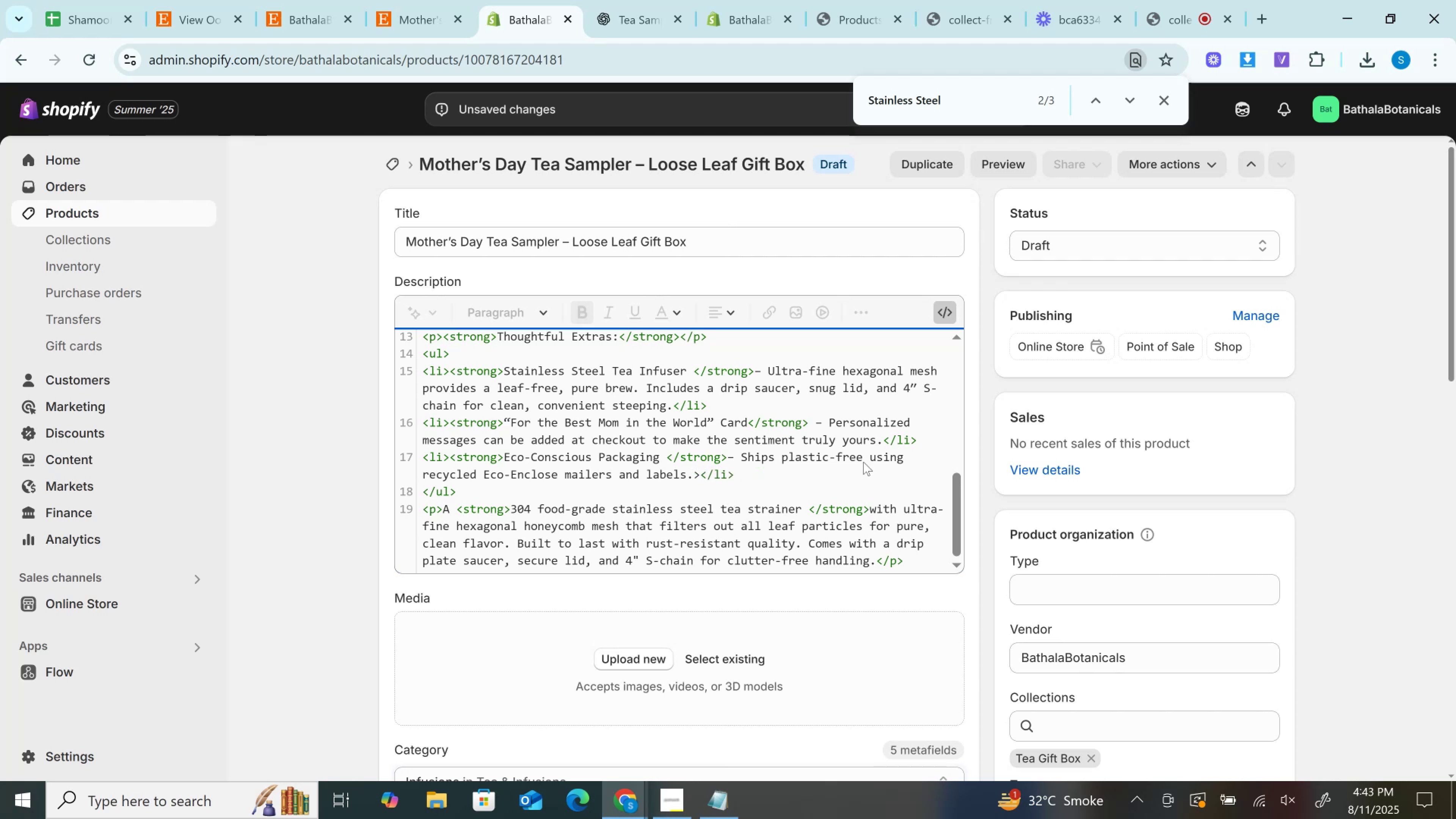 
key(ArrowRight)
 